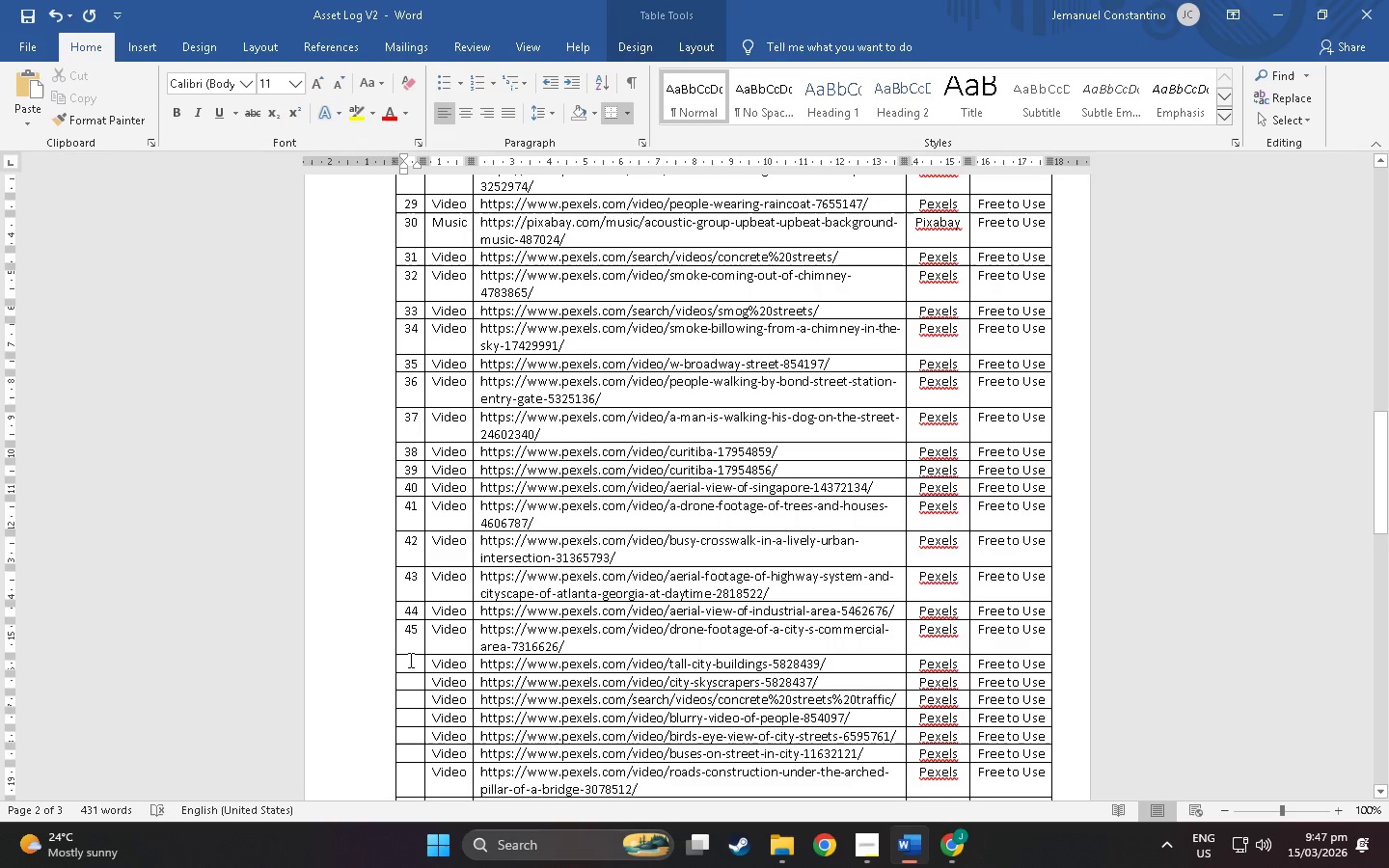 
left_click([409, 660])
 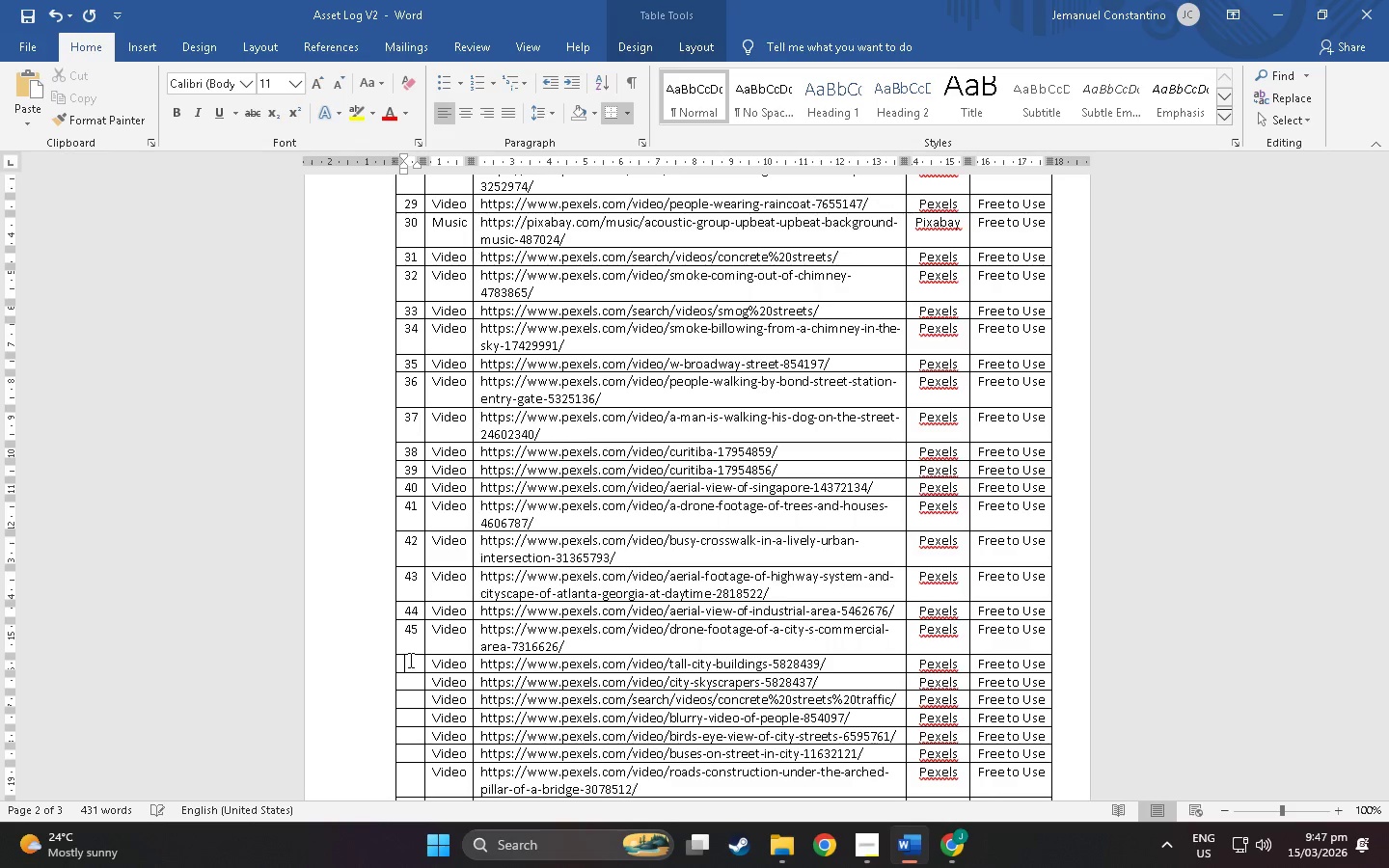 
type(46)
 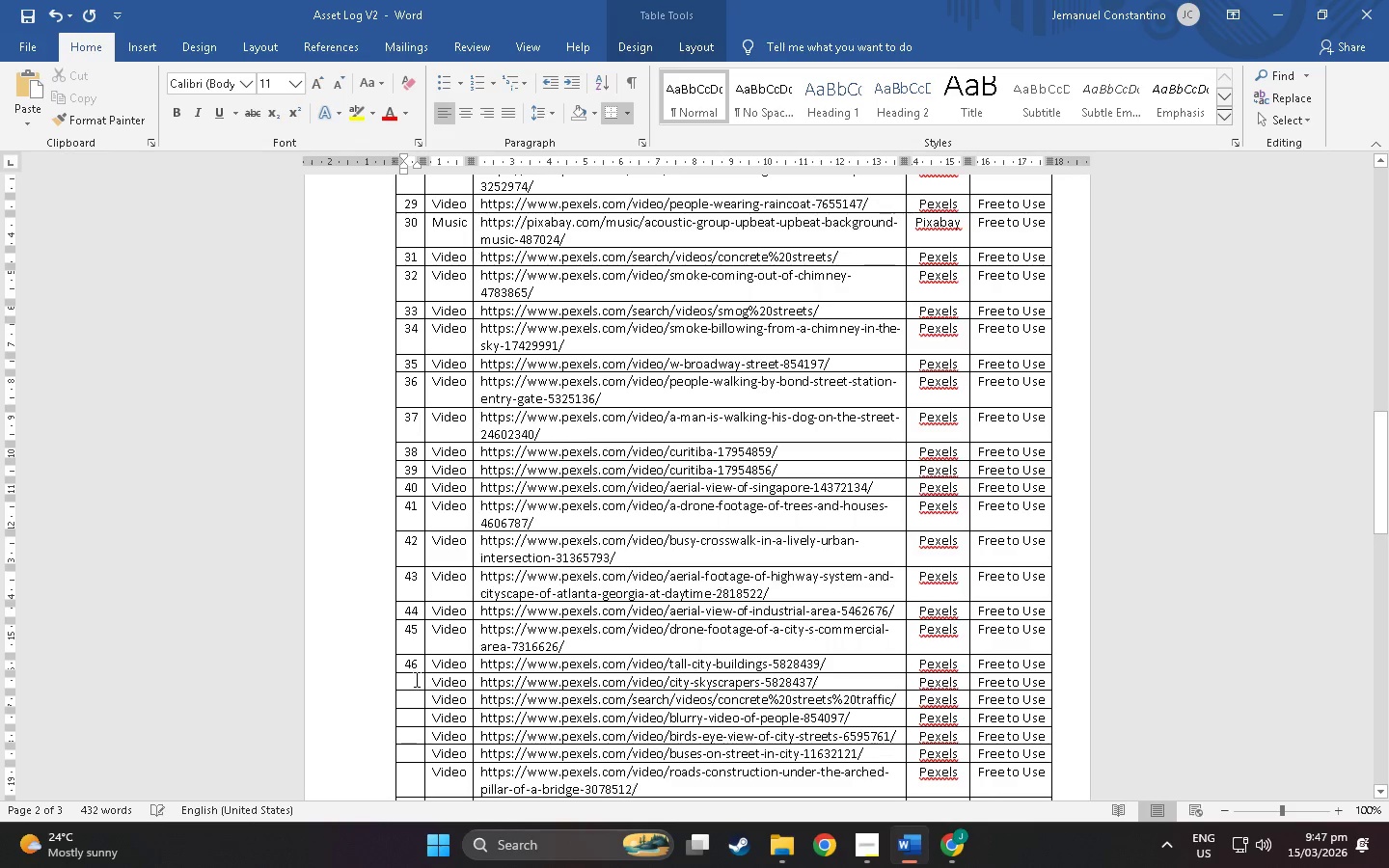 
left_click([415, 679])
 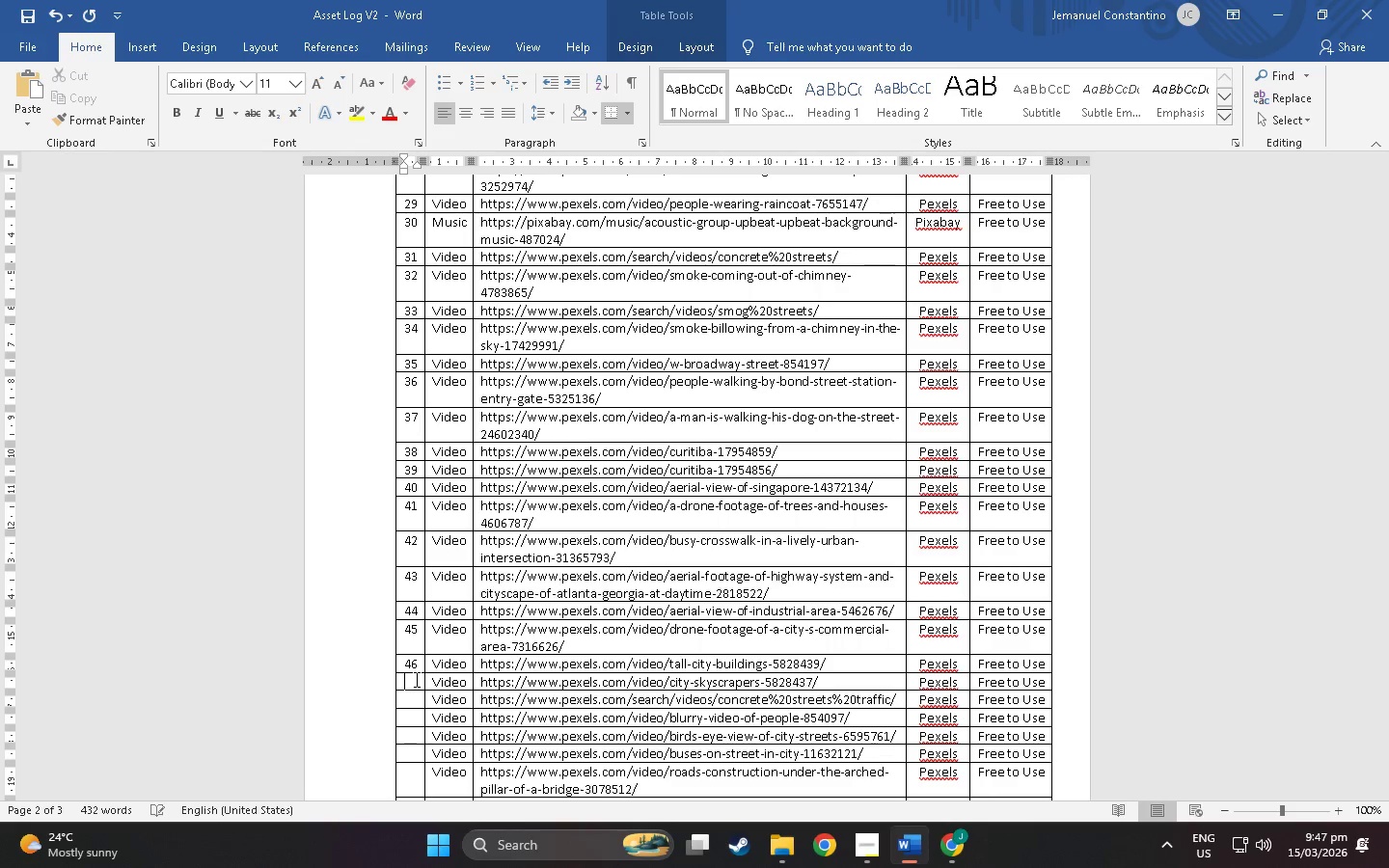 
type(47)
 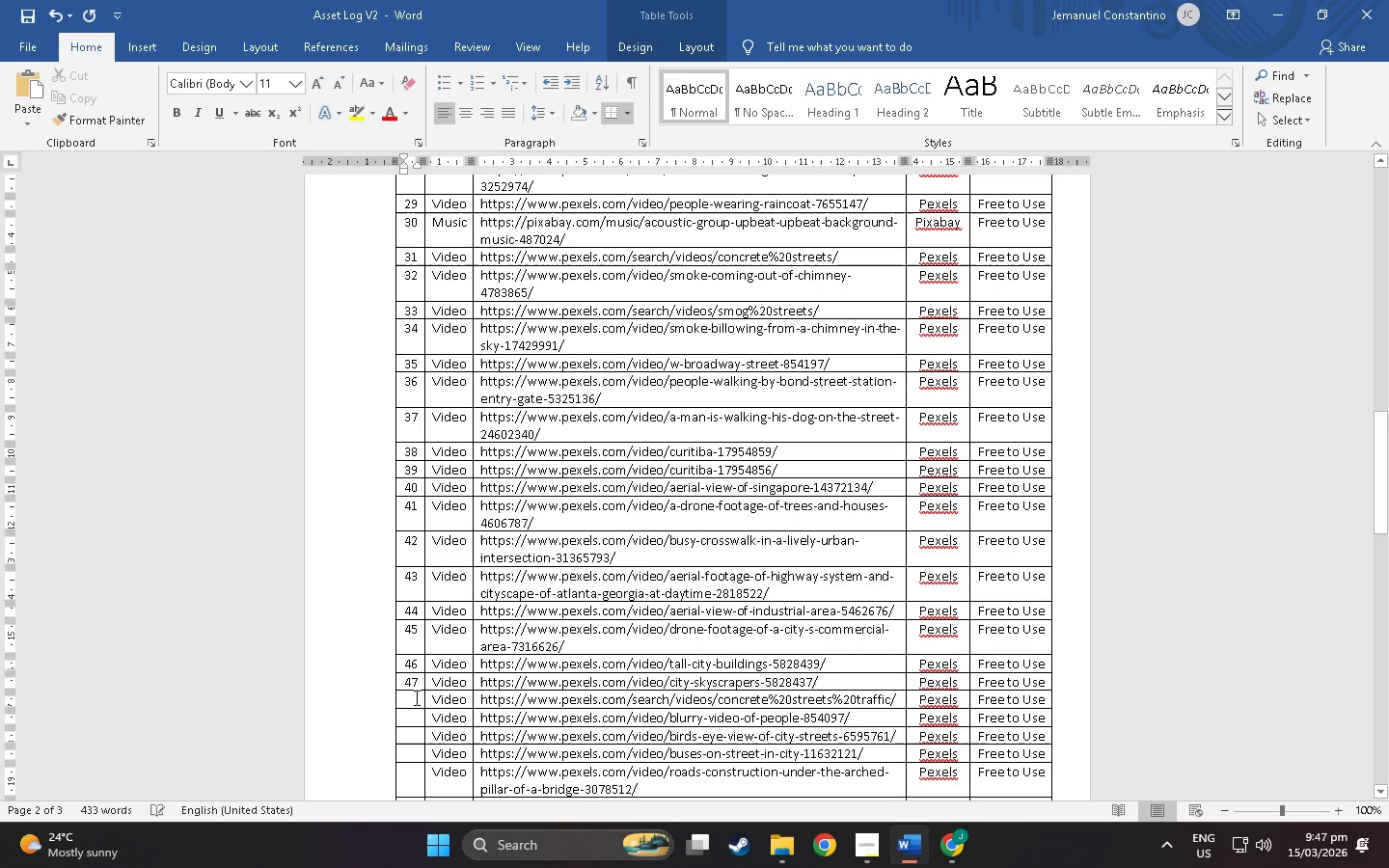 
left_click([415, 697])
 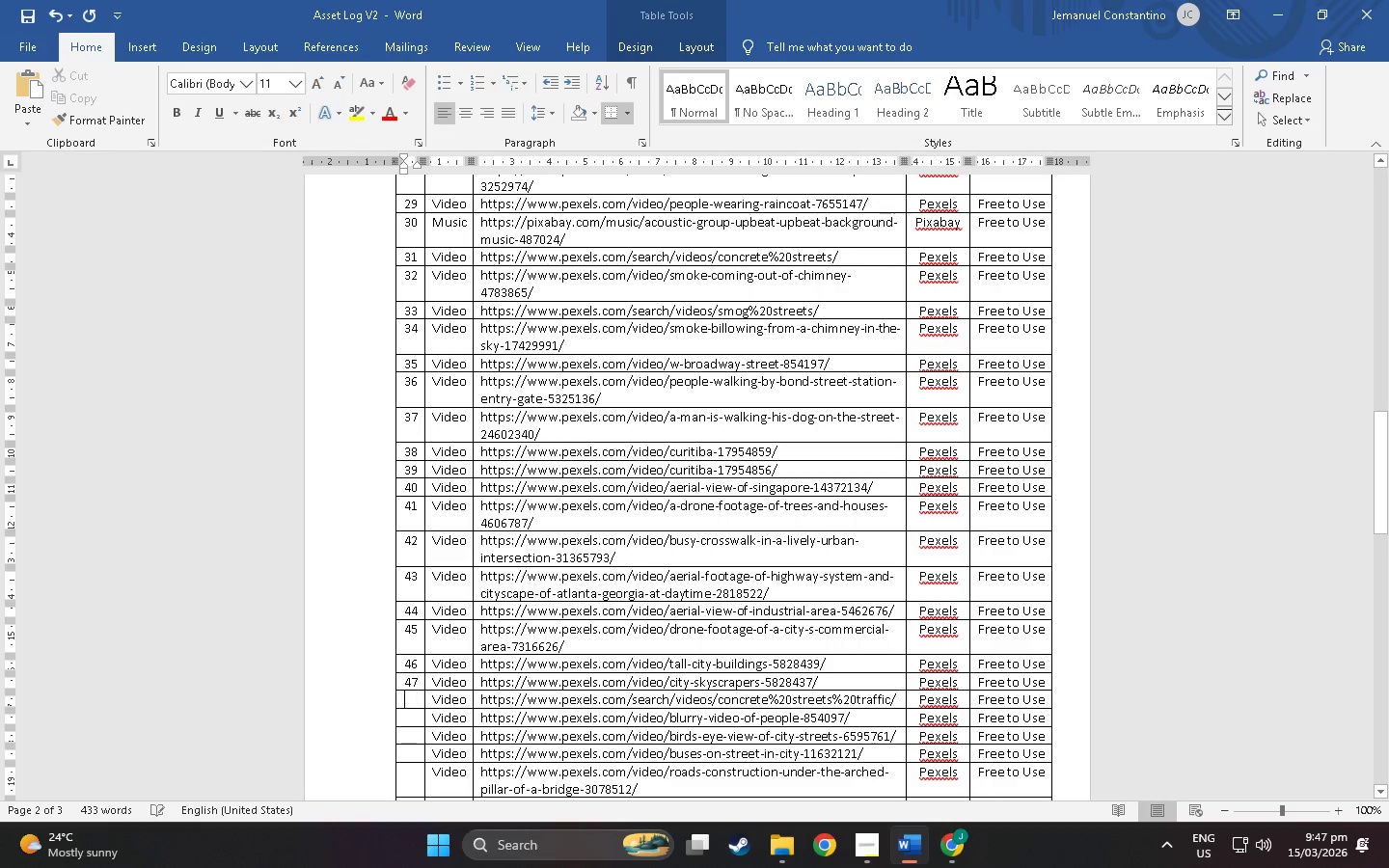 
type(48)
 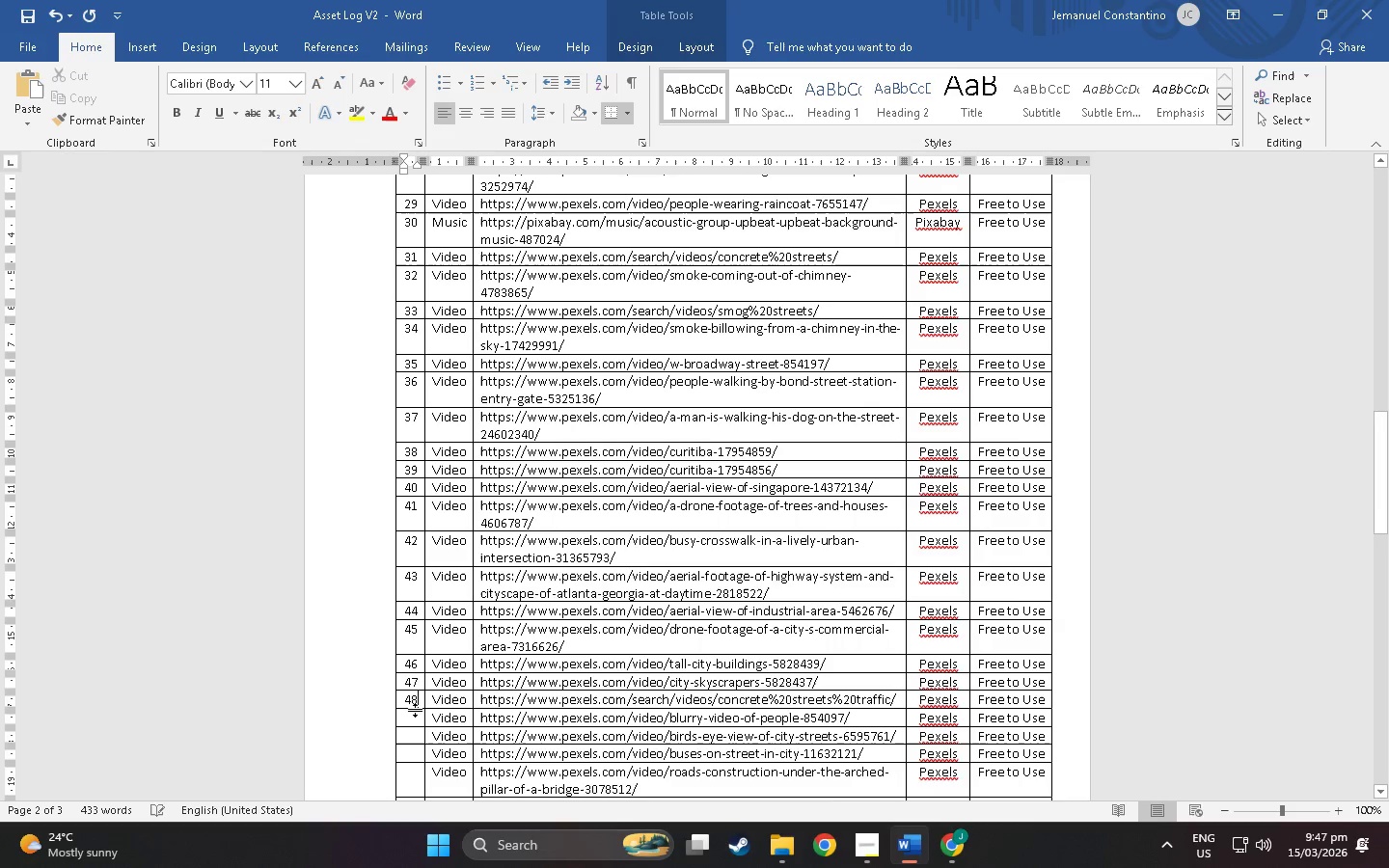 
scroll: coordinate [415, 714], scroll_direction: down, amount: 1.0
 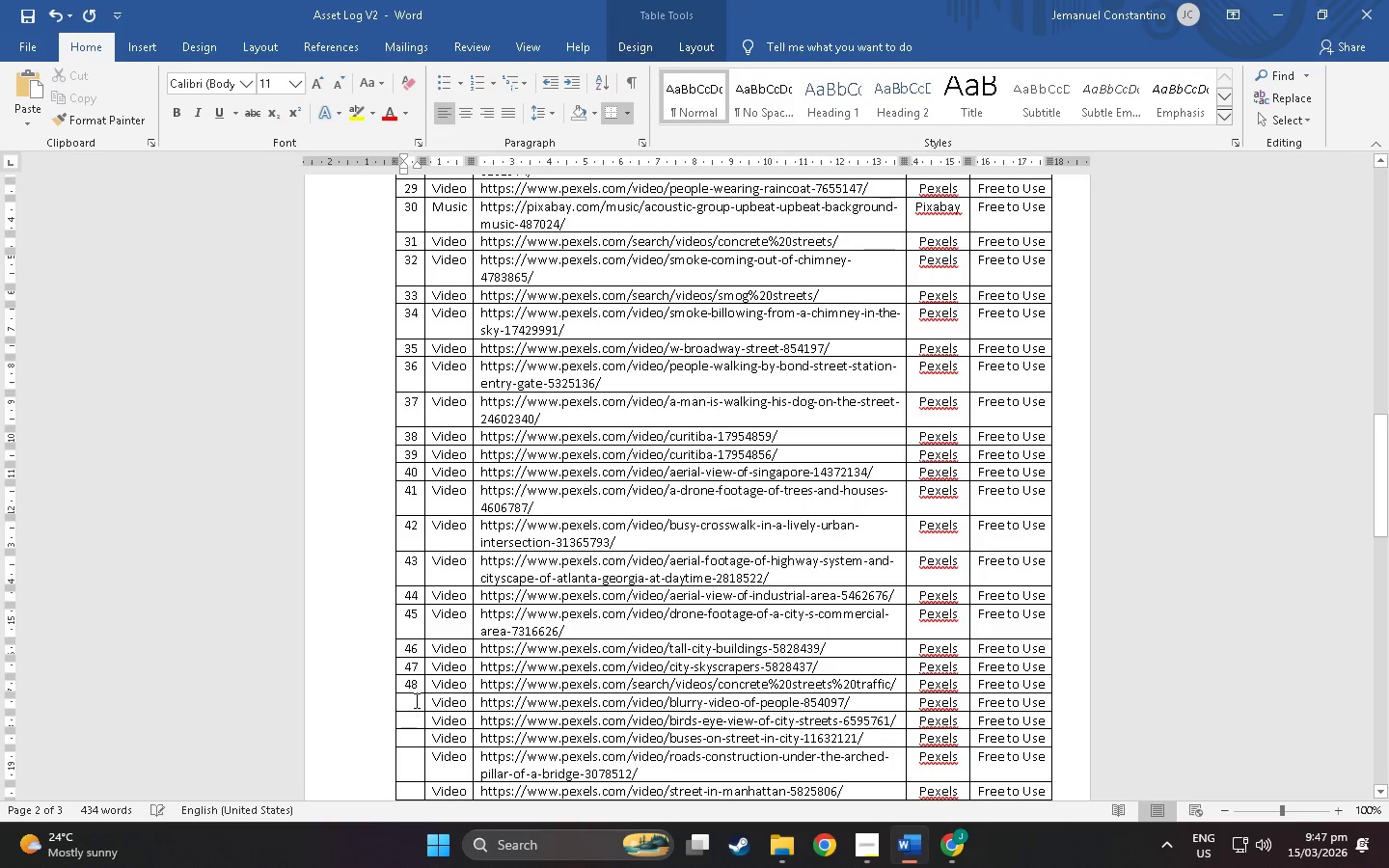 
left_click([415, 700])
 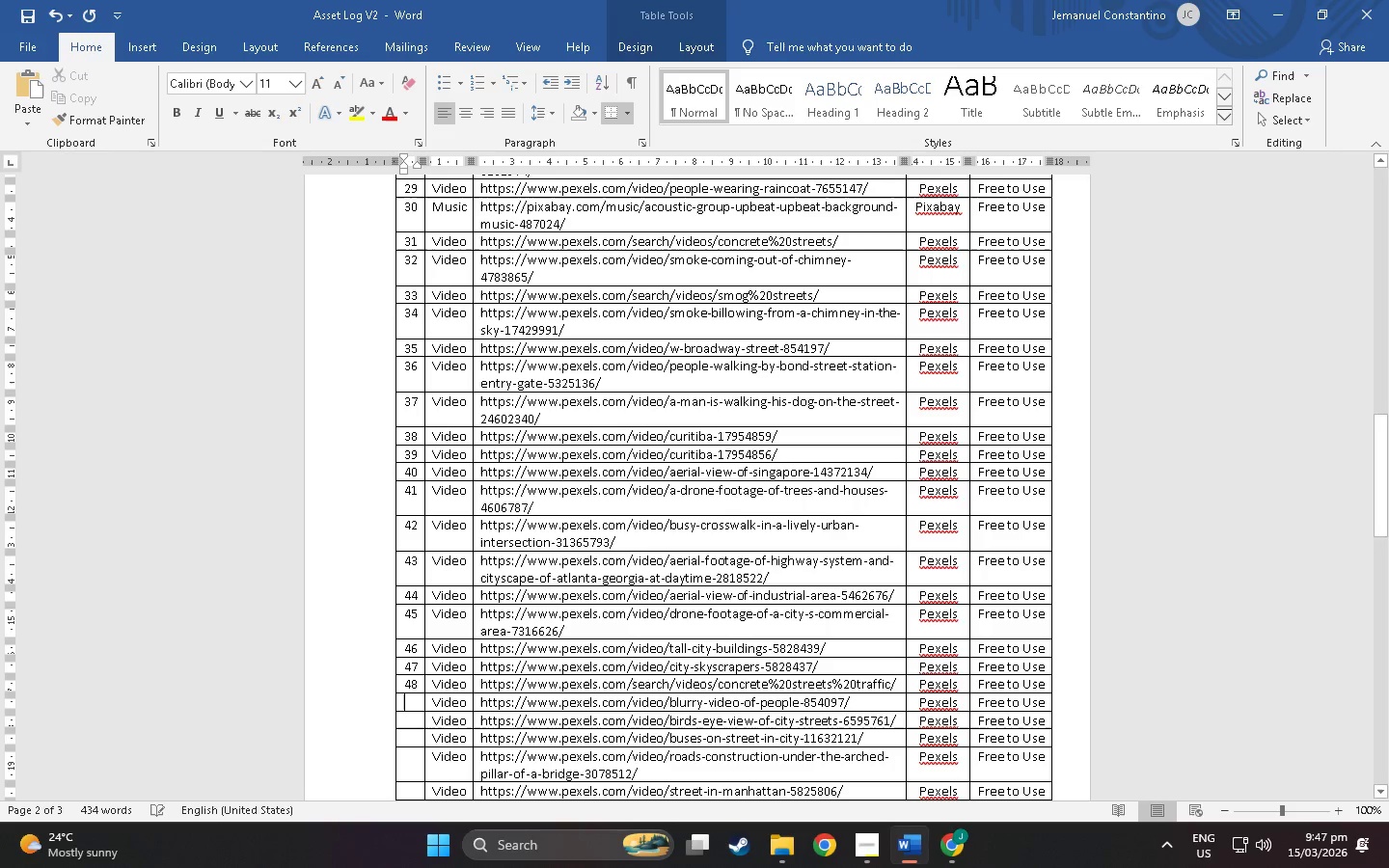 
type(49)
 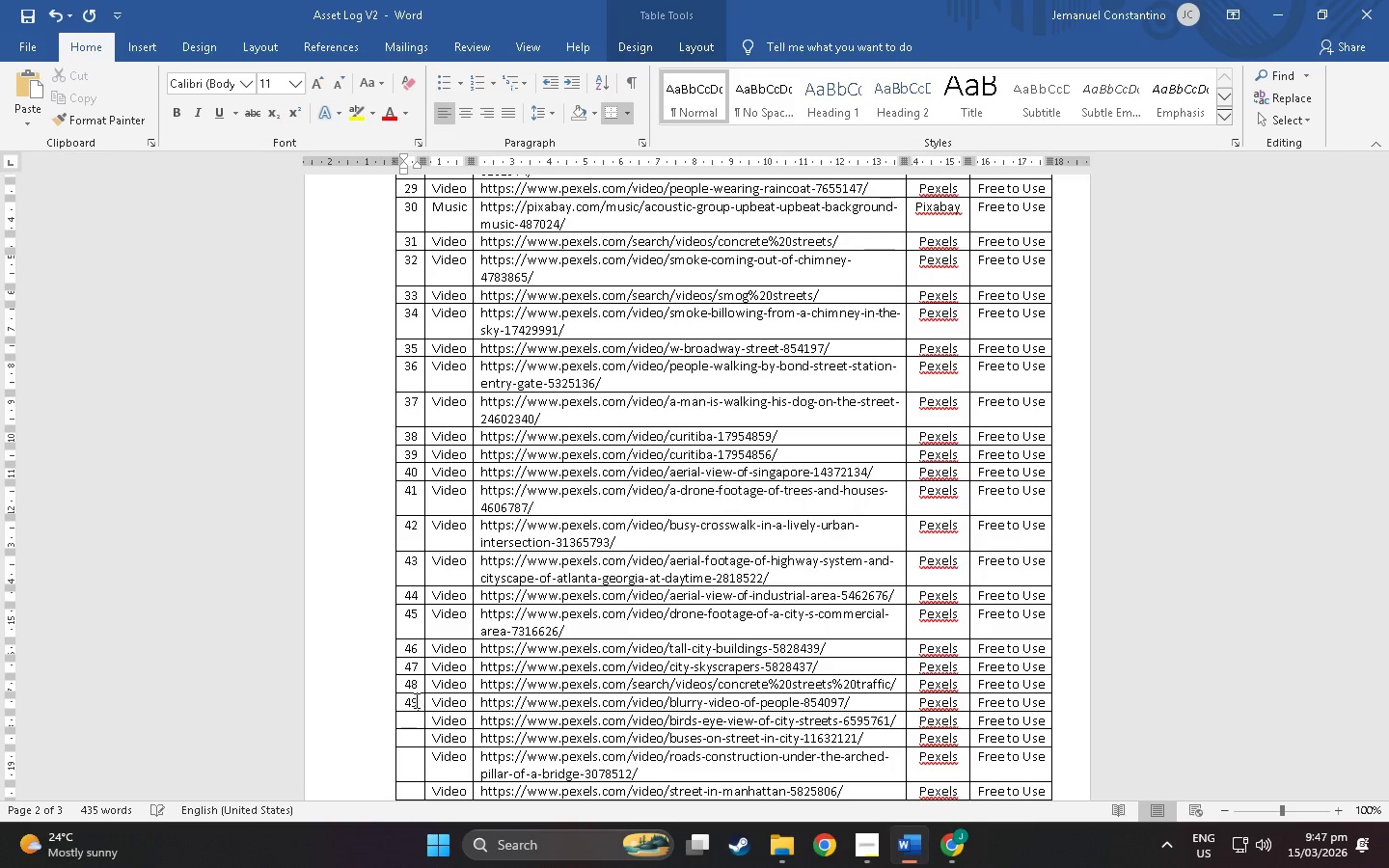 
scroll: coordinate [415, 700], scroll_direction: down, amount: 1.0
 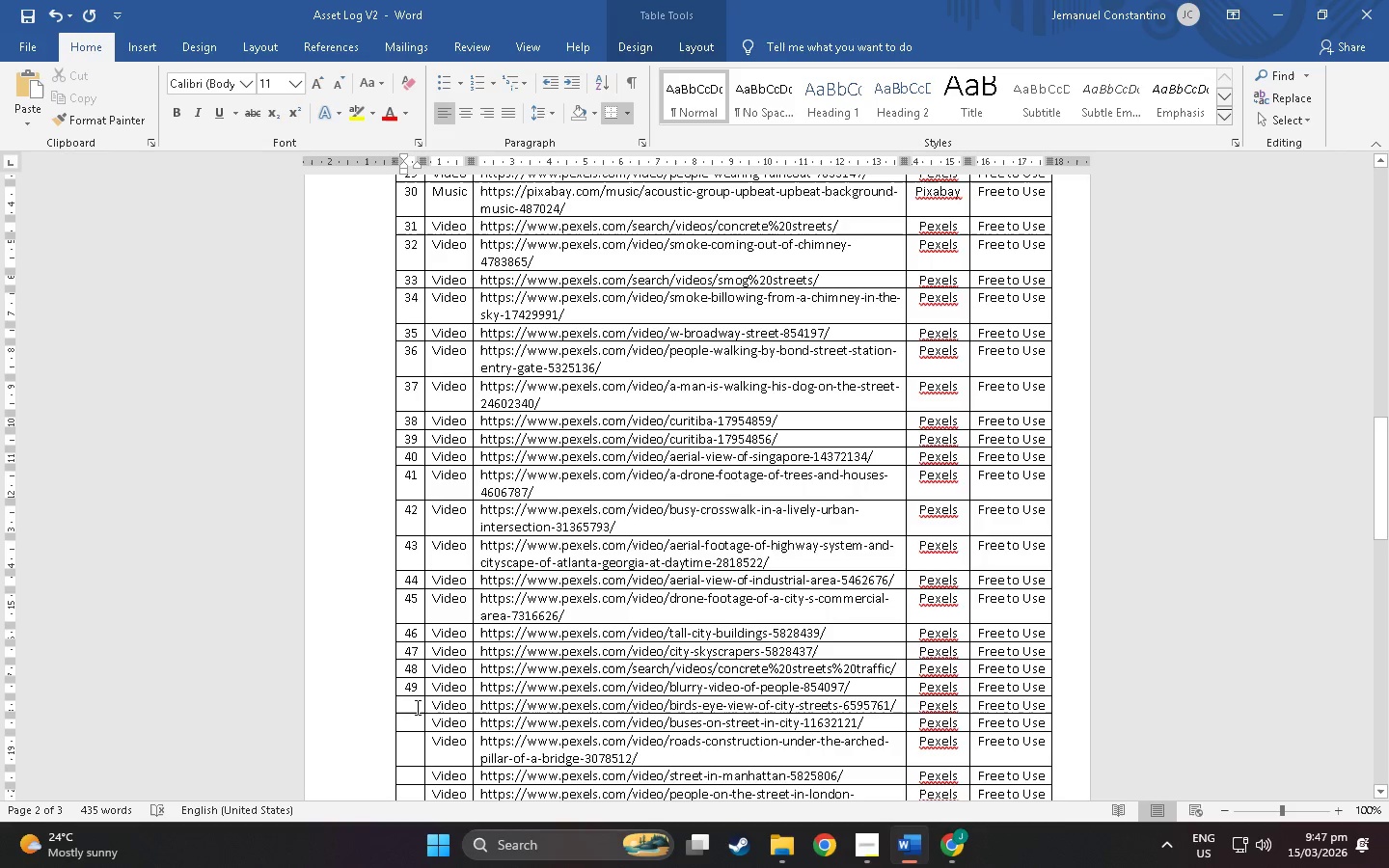 
left_click([416, 709])
 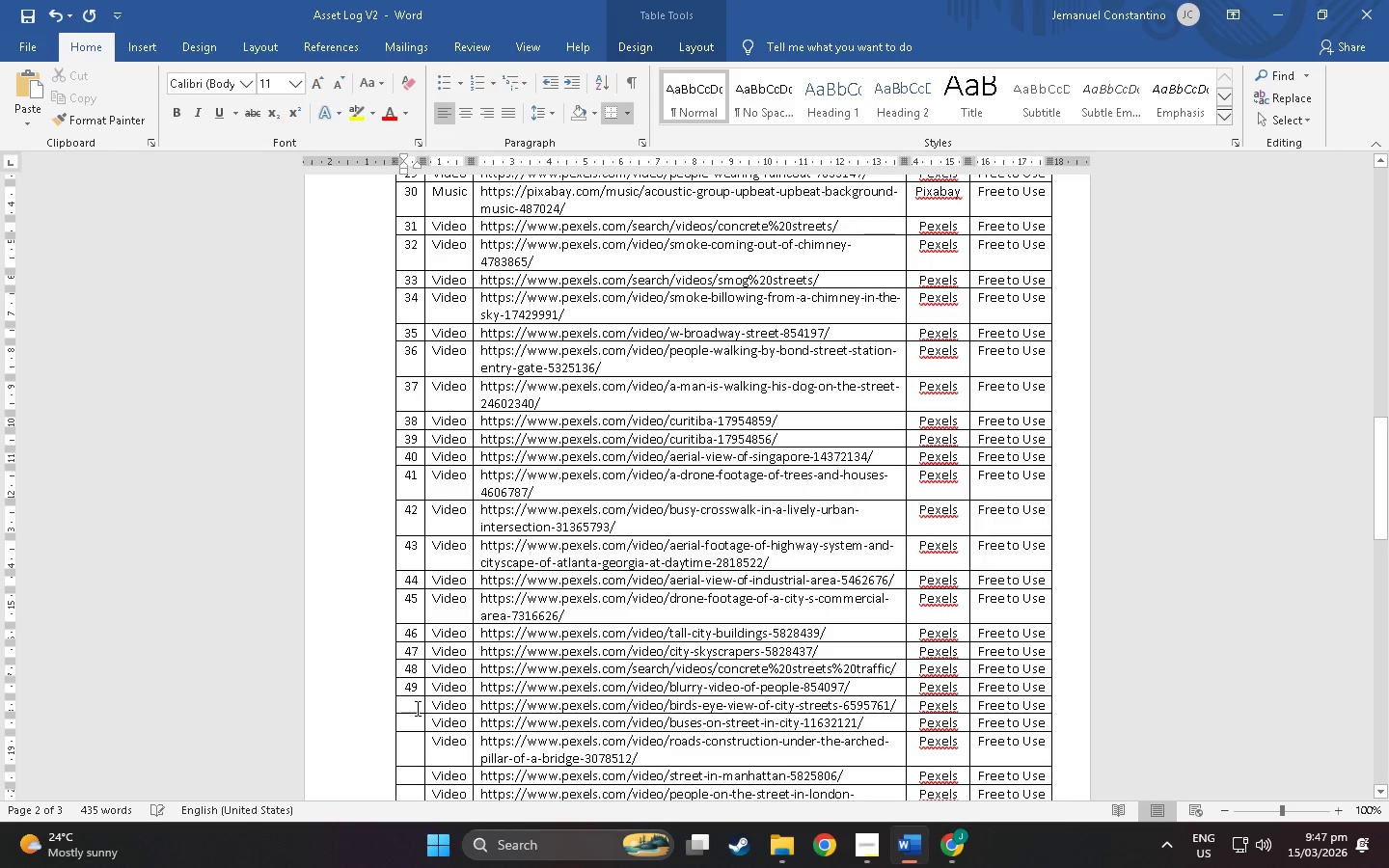 
type(50)
 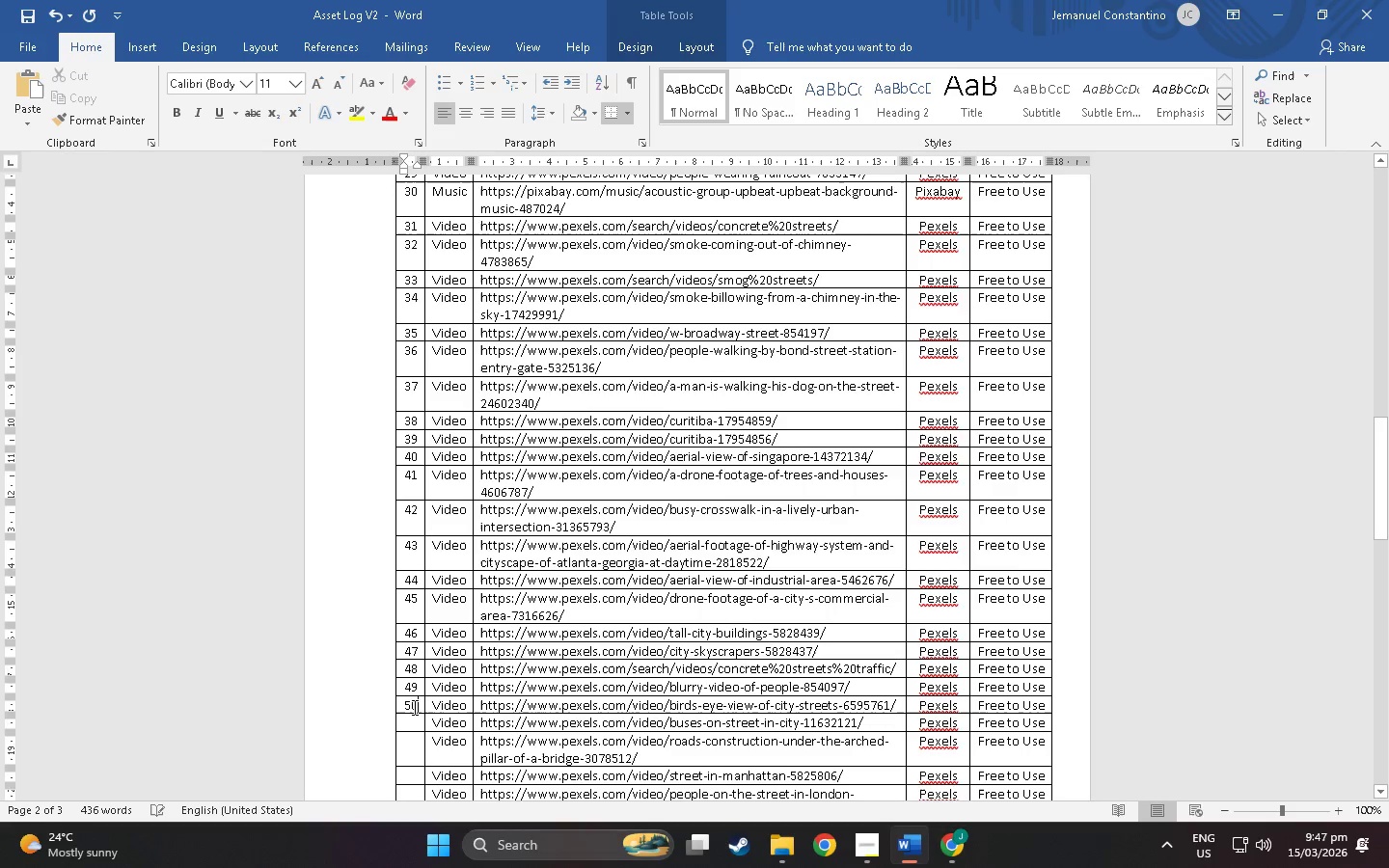 
scroll: coordinate [413, 707], scroll_direction: down, amount: 4.0
 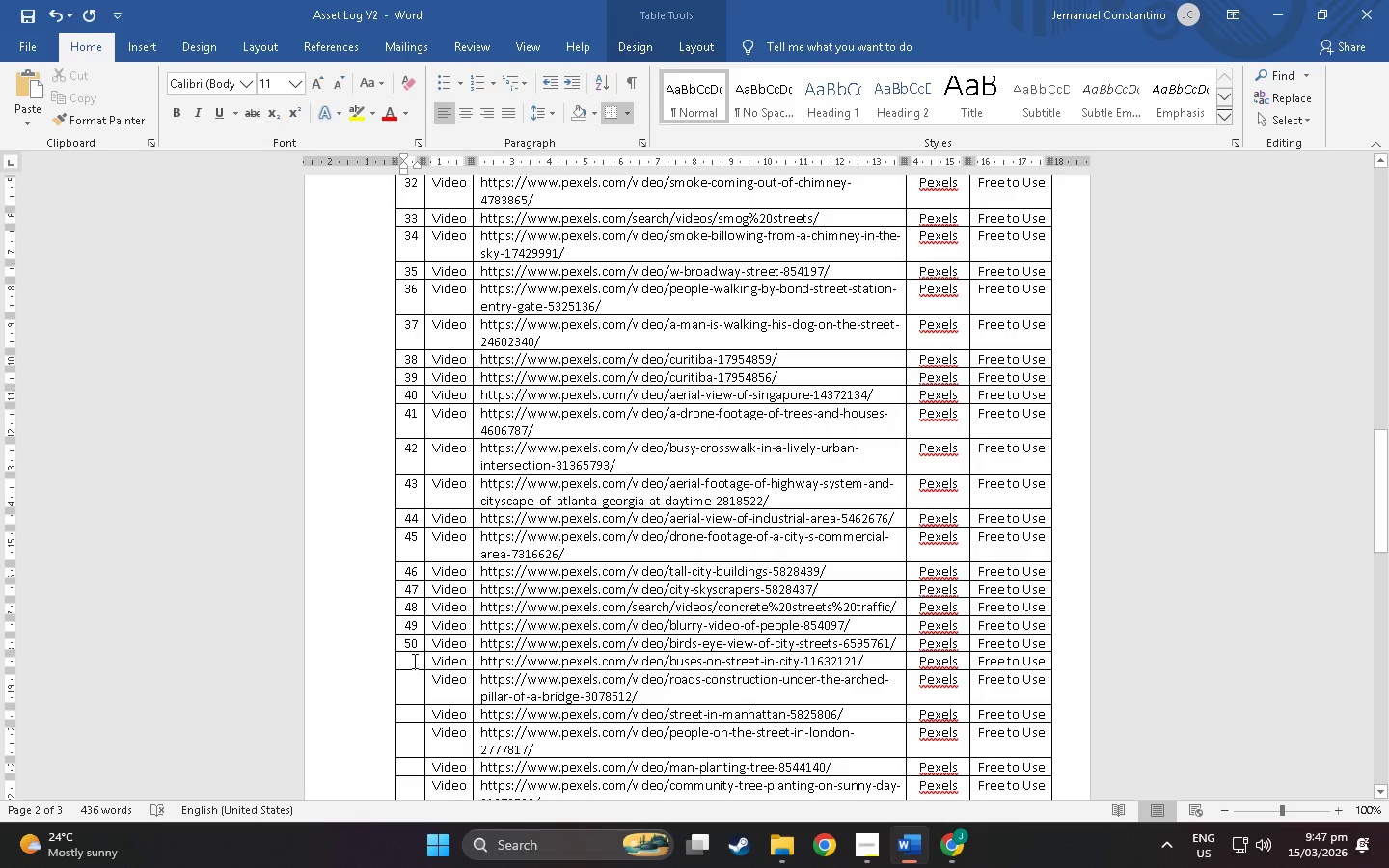 
left_click([413, 661])
 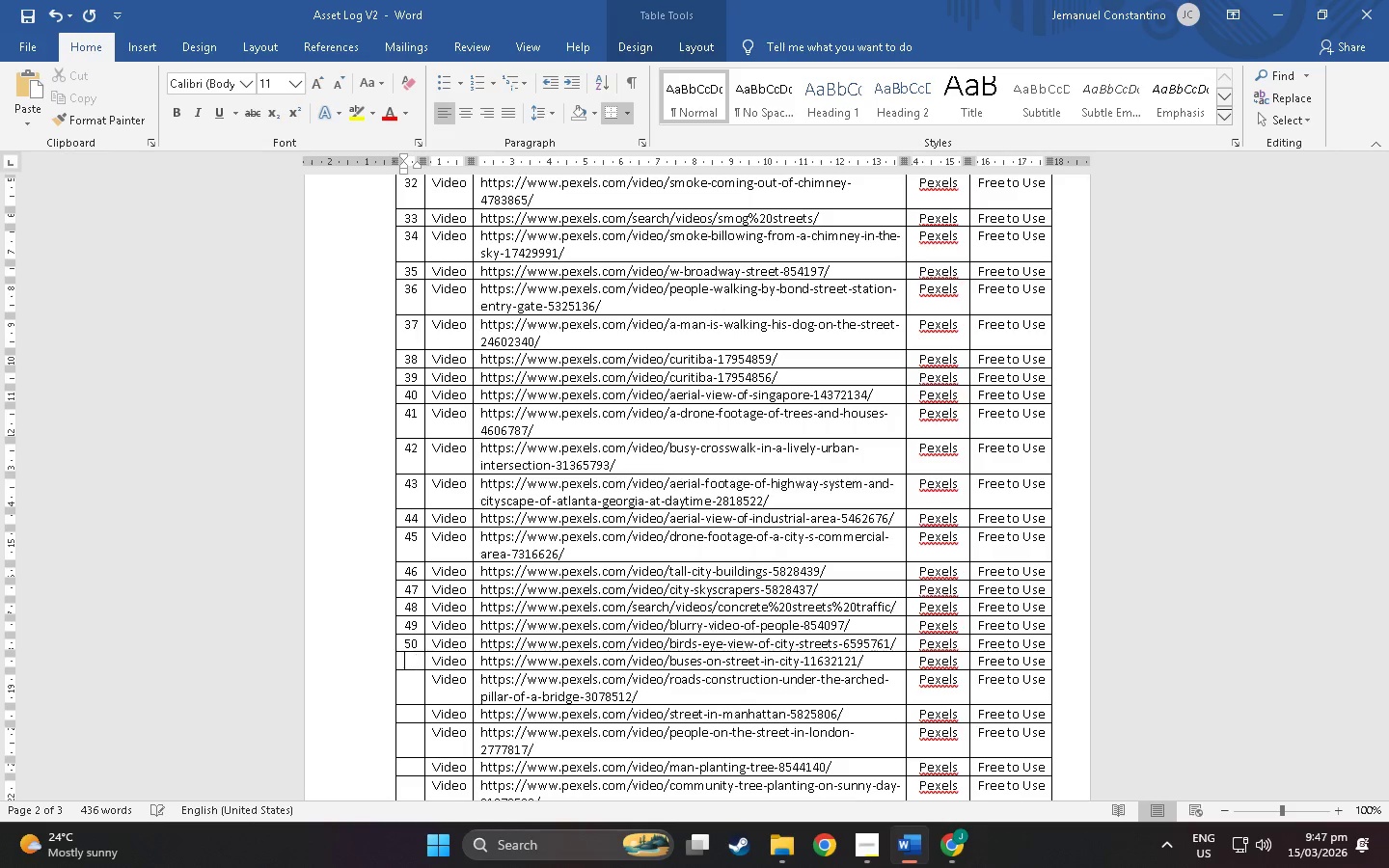 
type(51)
 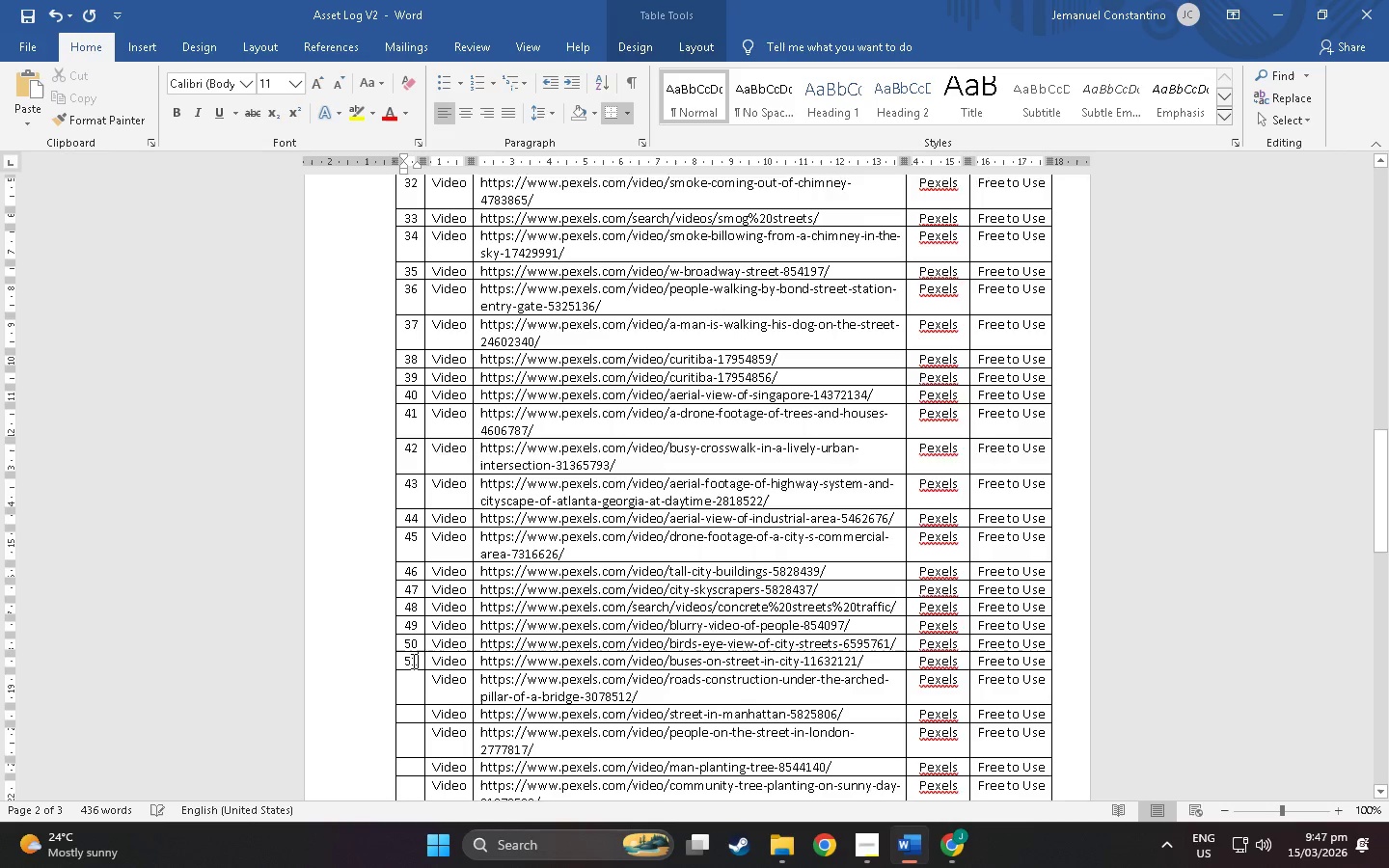 
scroll: coordinate [412, 661], scroll_direction: down, amount: 1.0
 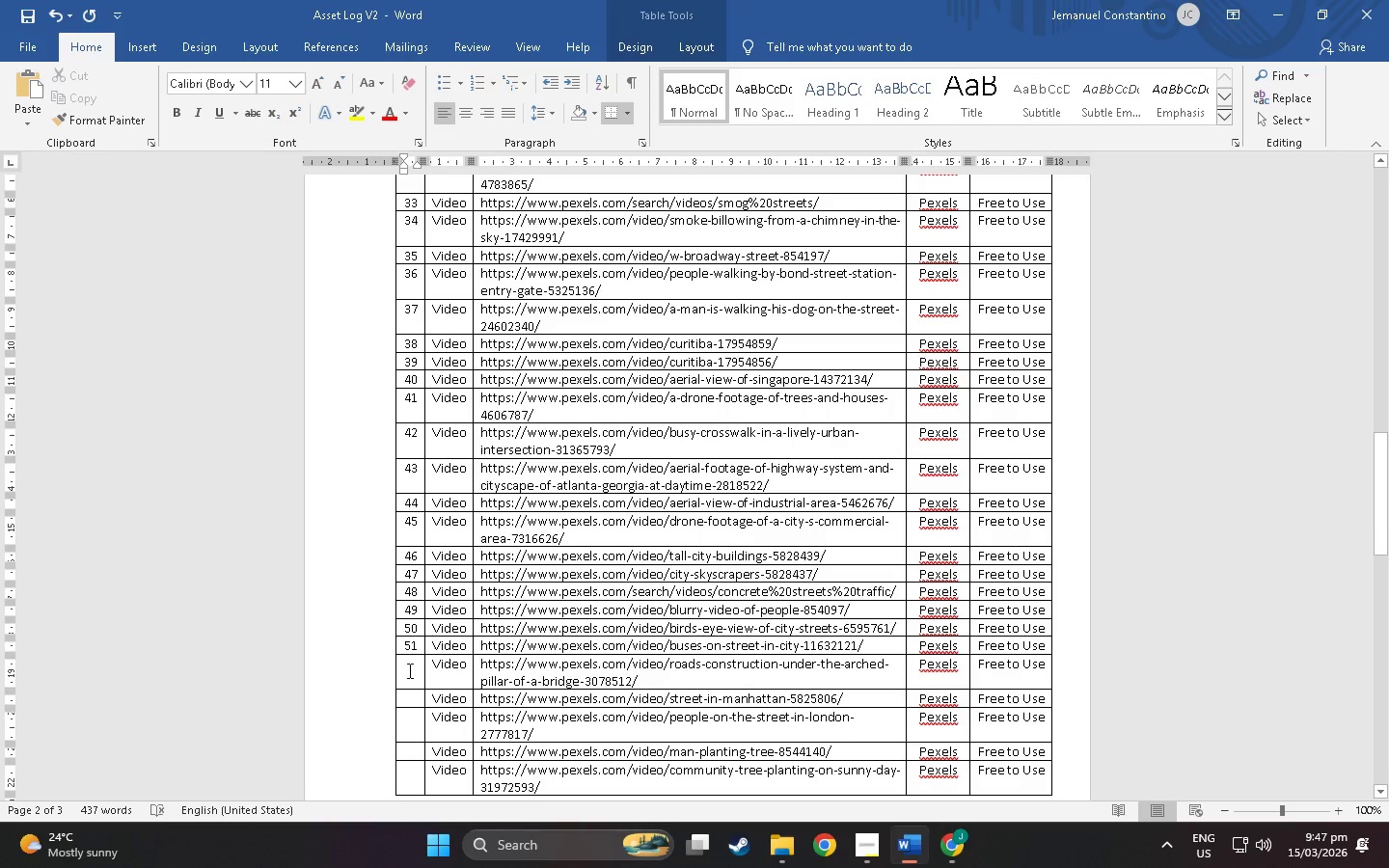 
left_click([408, 670])
 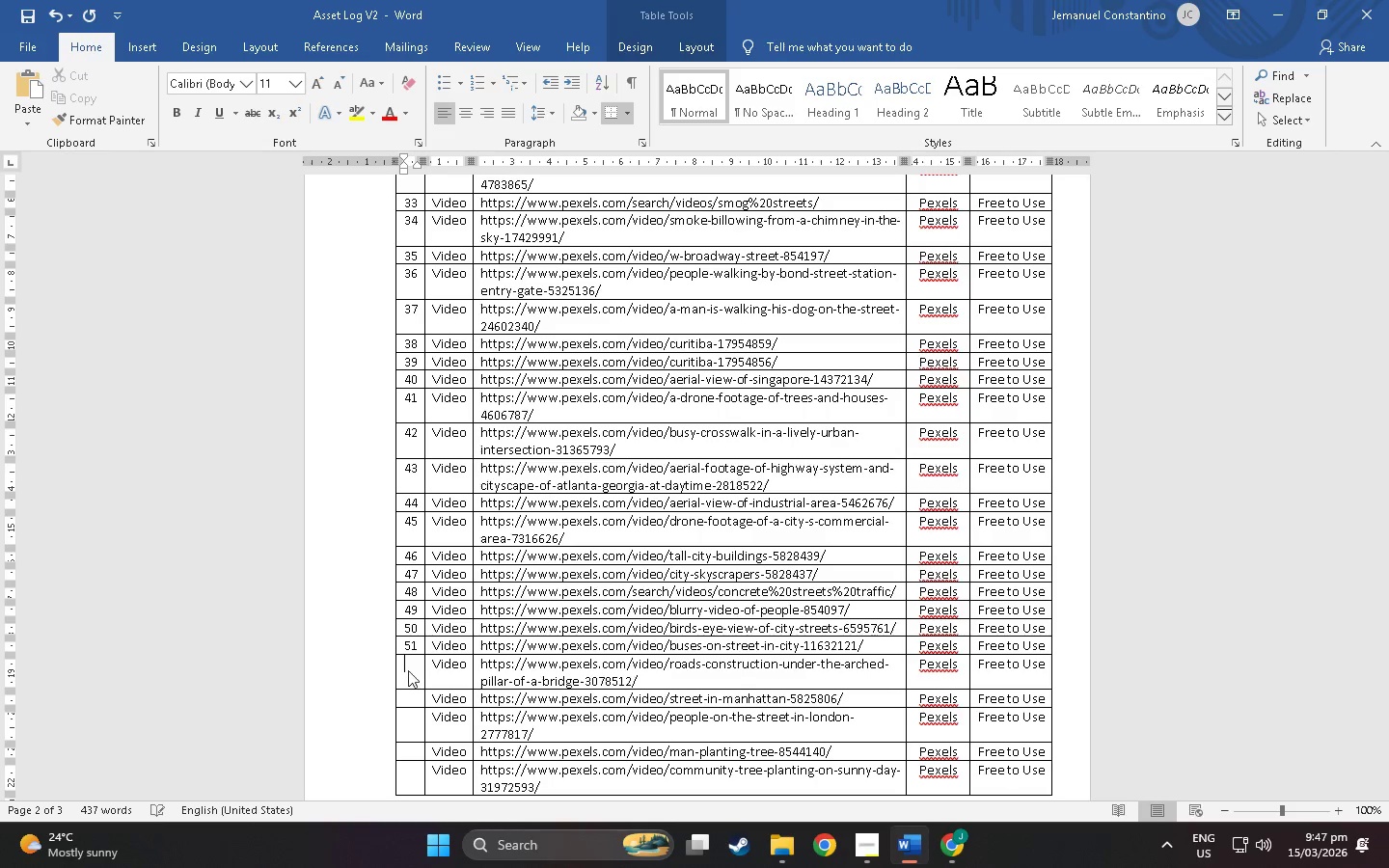 
type(52)
 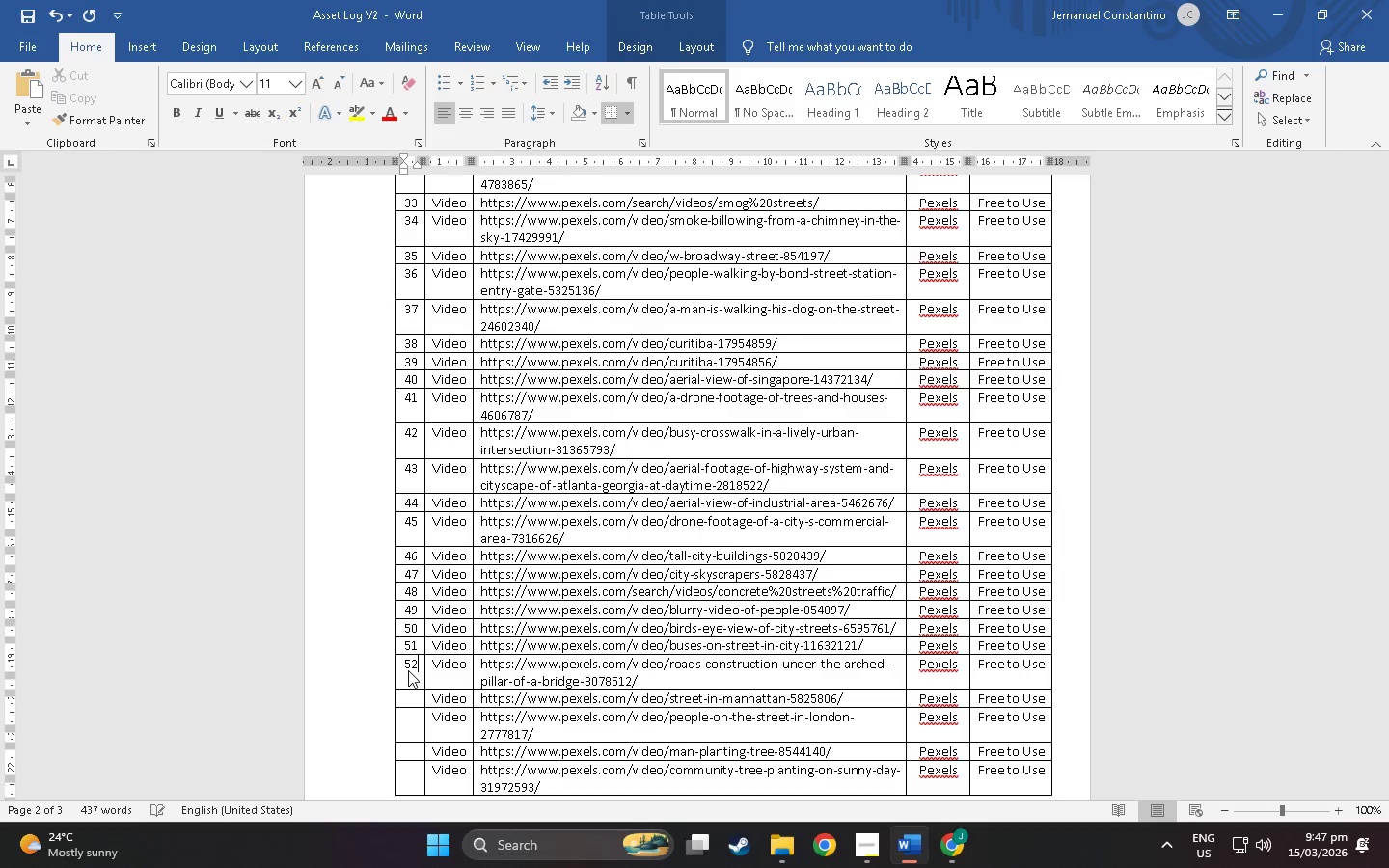 
scroll: coordinate [408, 670], scroll_direction: down, amount: 2.0
 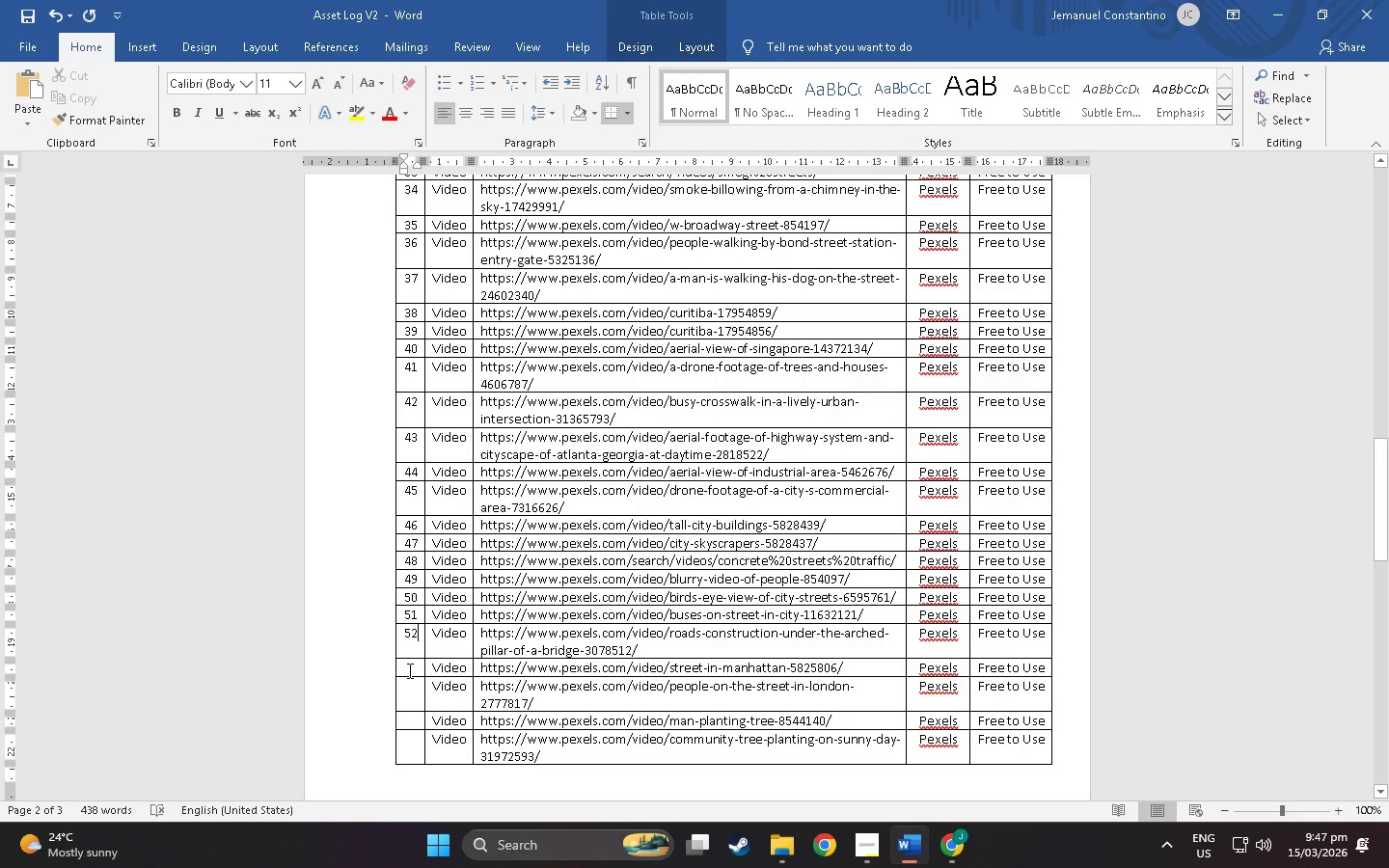 
left_click([408, 670])
 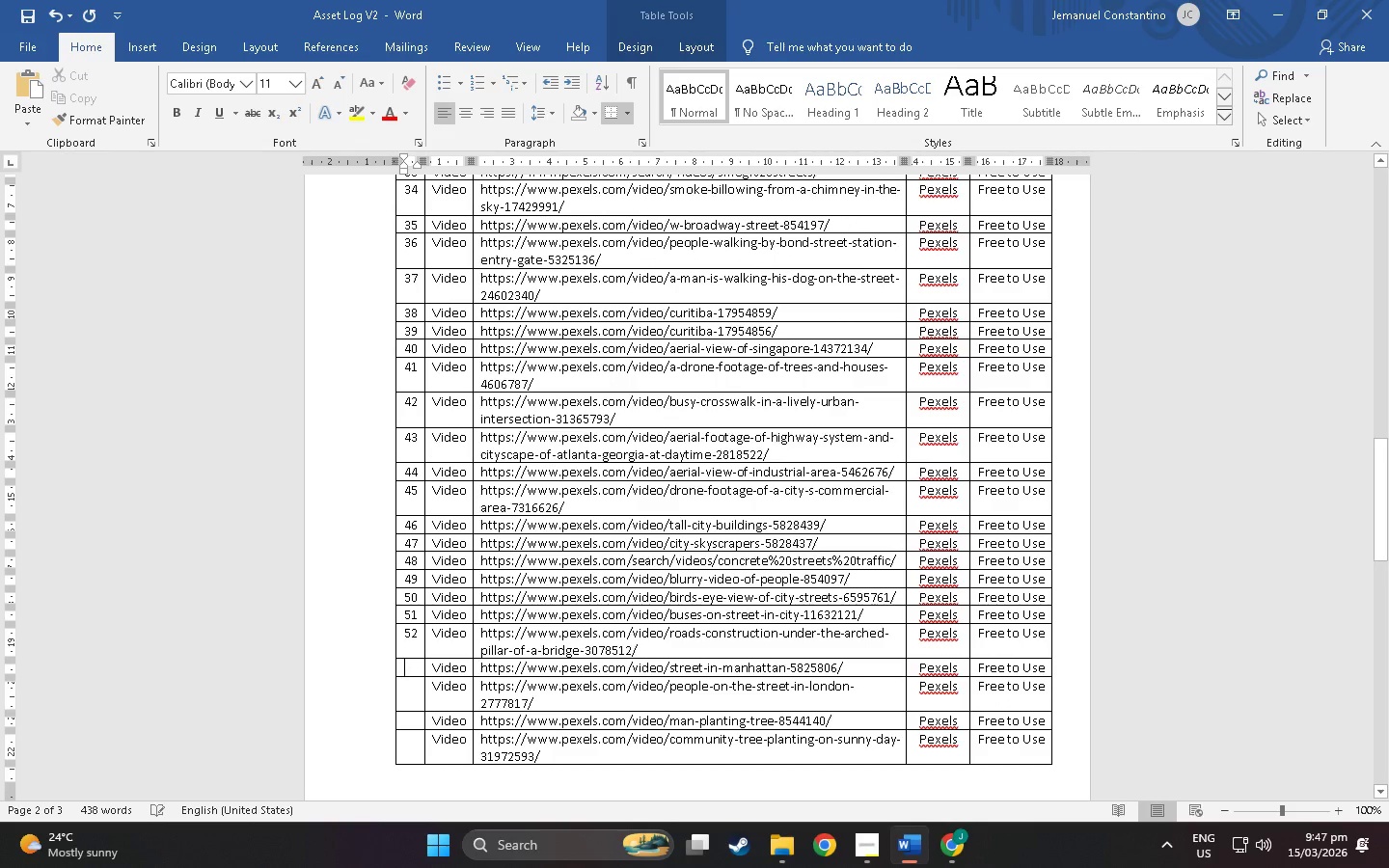 
type(52)
key(Backspace)
type(3)
 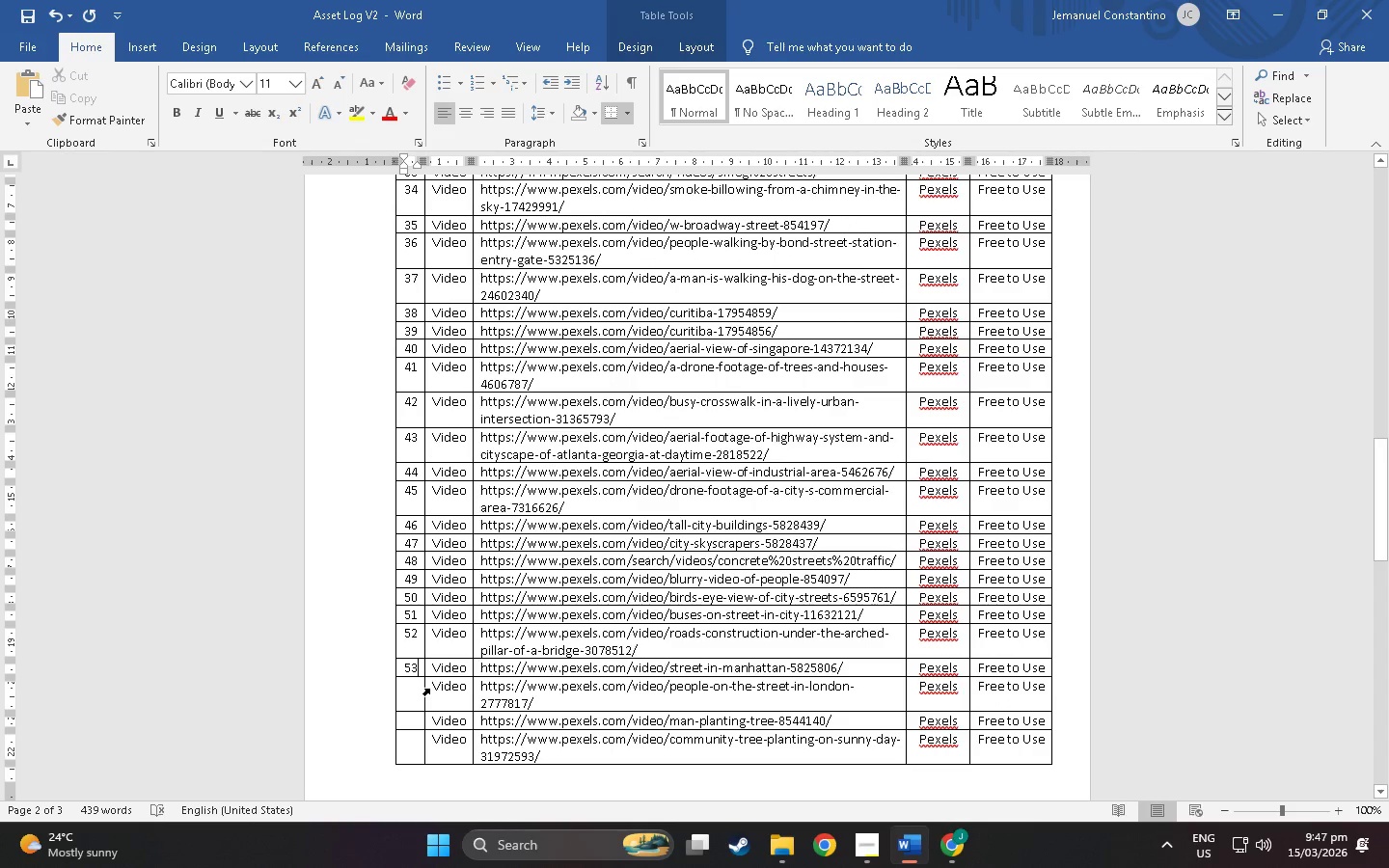 
left_click([415, 689])
 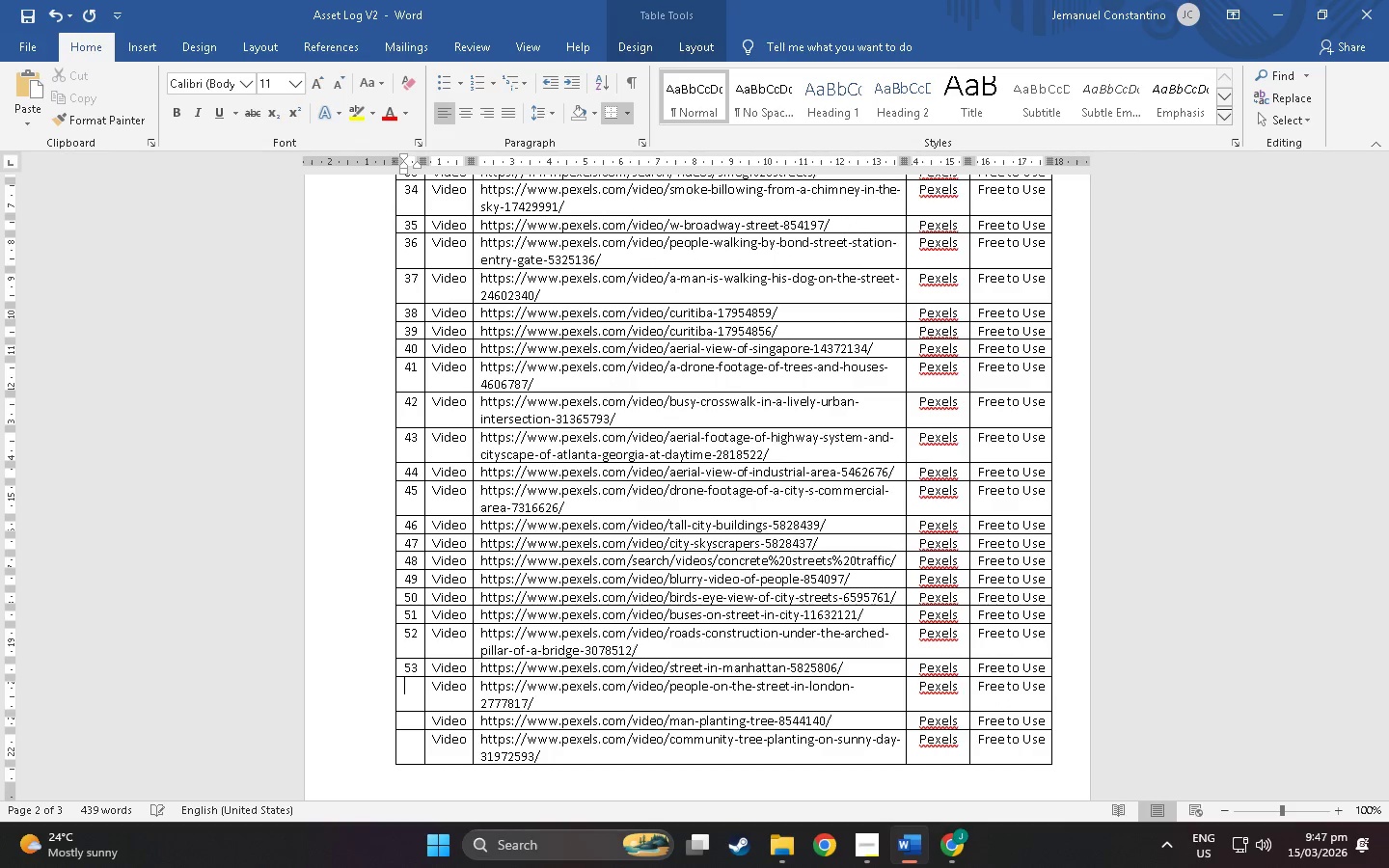 
type(54)
 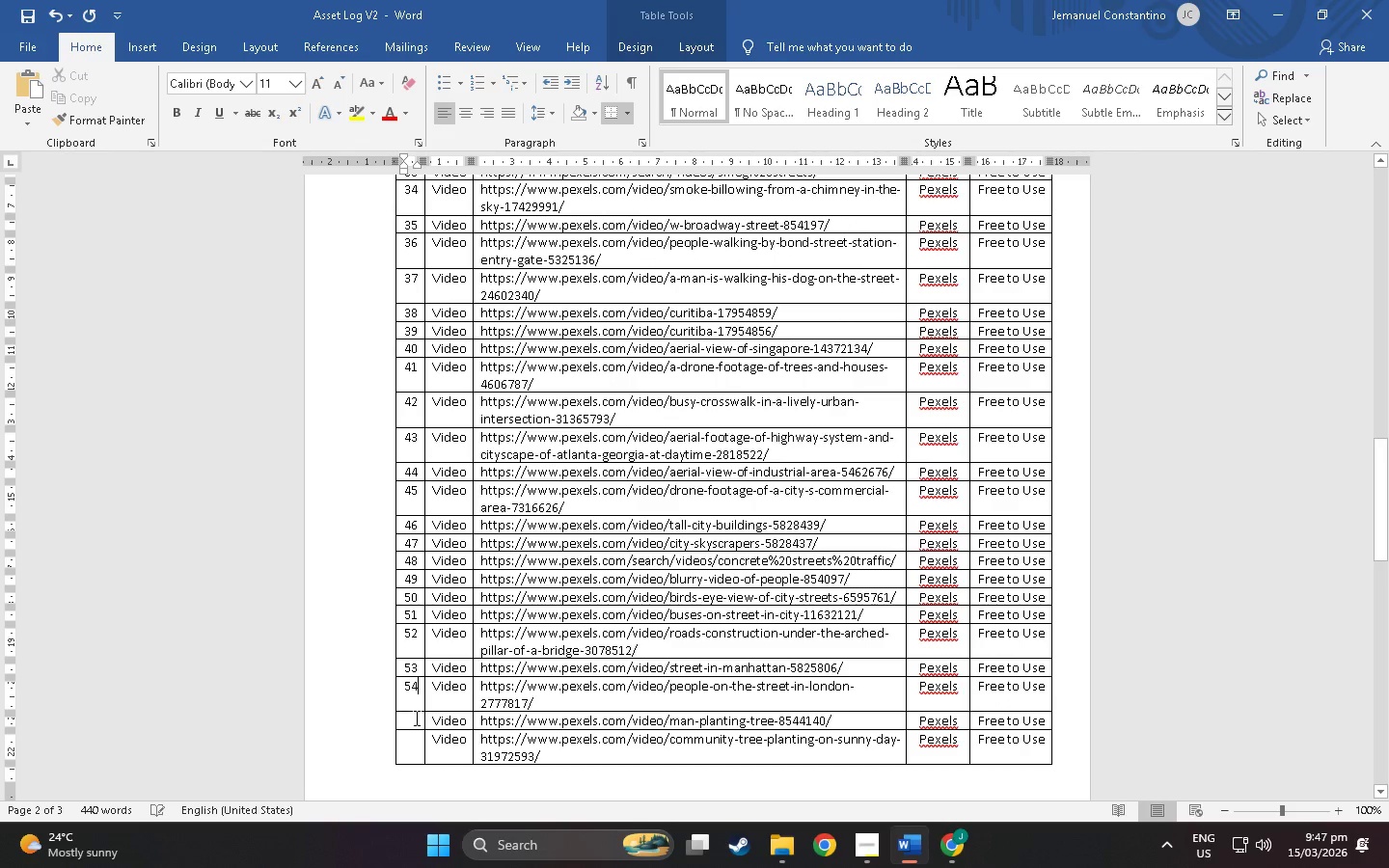 
left_click([415, 718])
 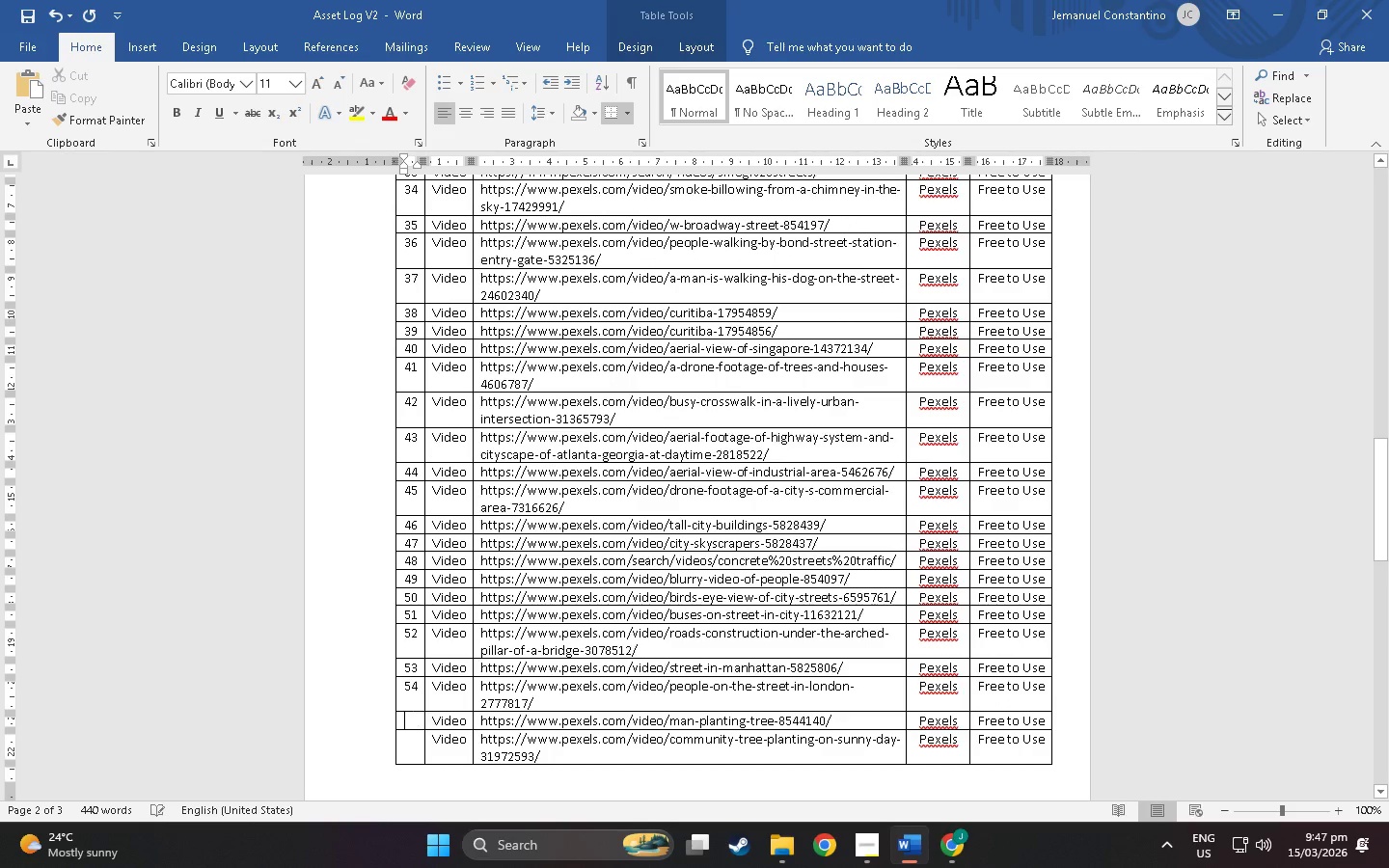 
type(55)
 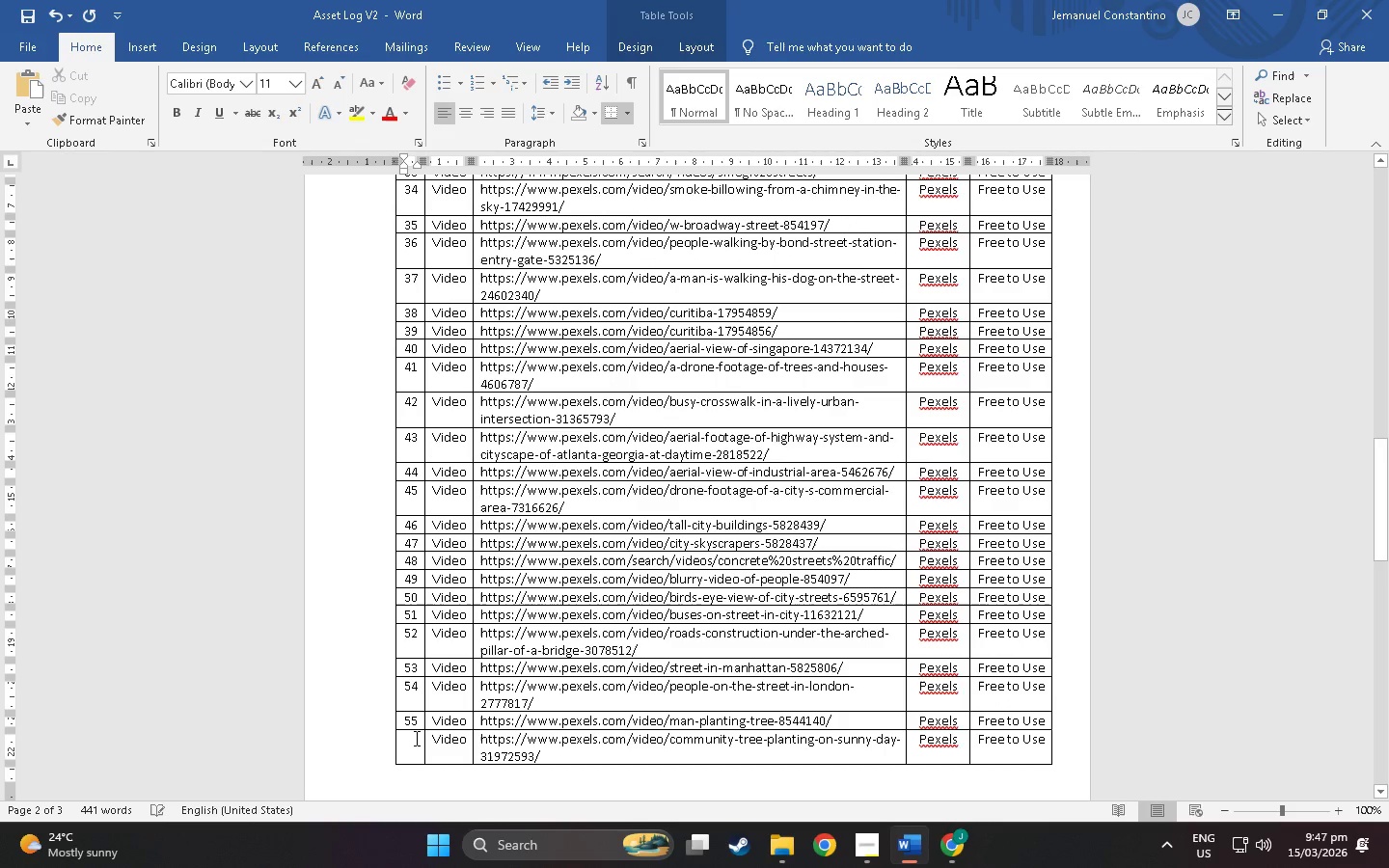 
left_click([415, 738])
 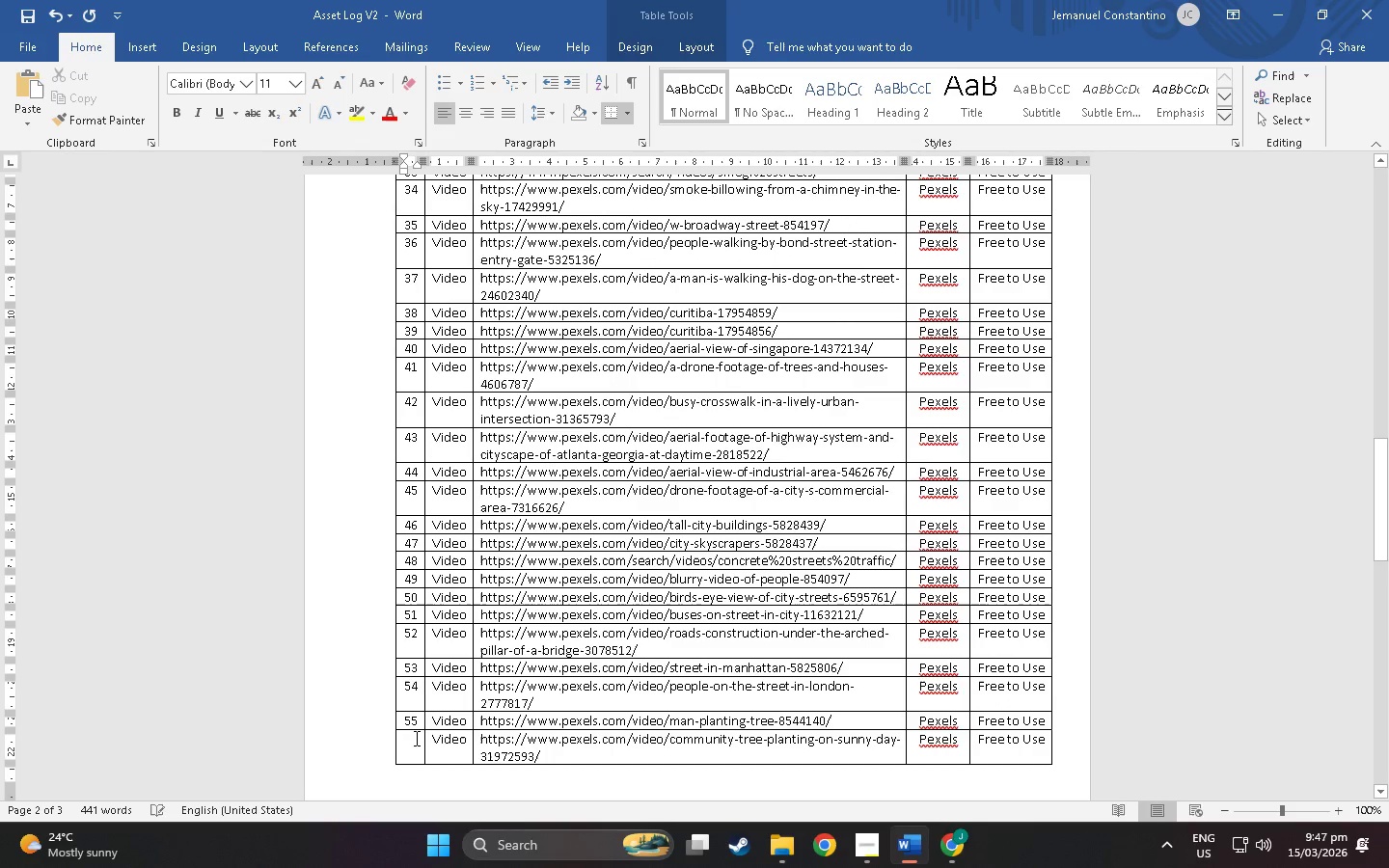 
type(56)
 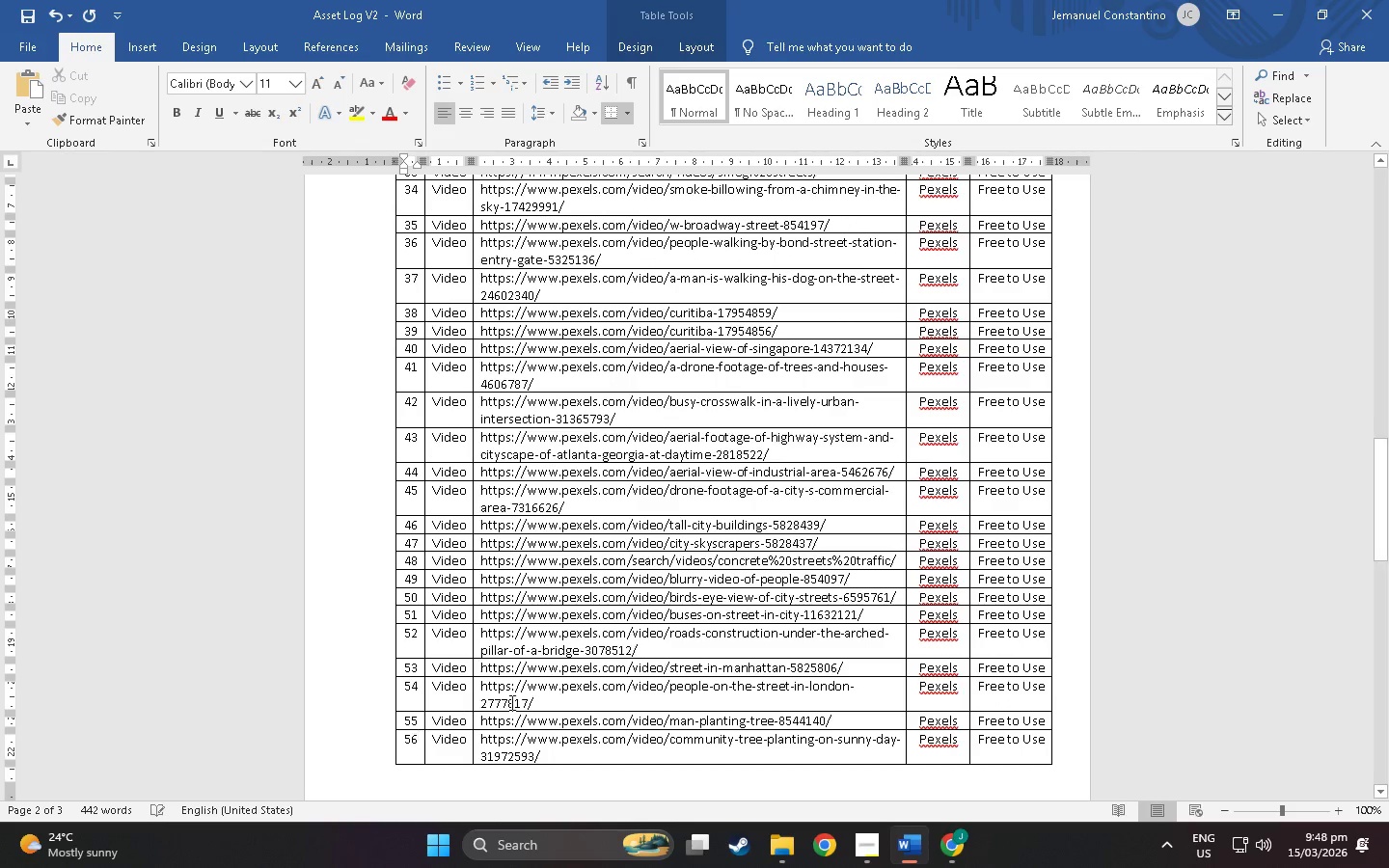 
scroll: coordinate [394, 654], scroll_direction: down, amount: 28.0
 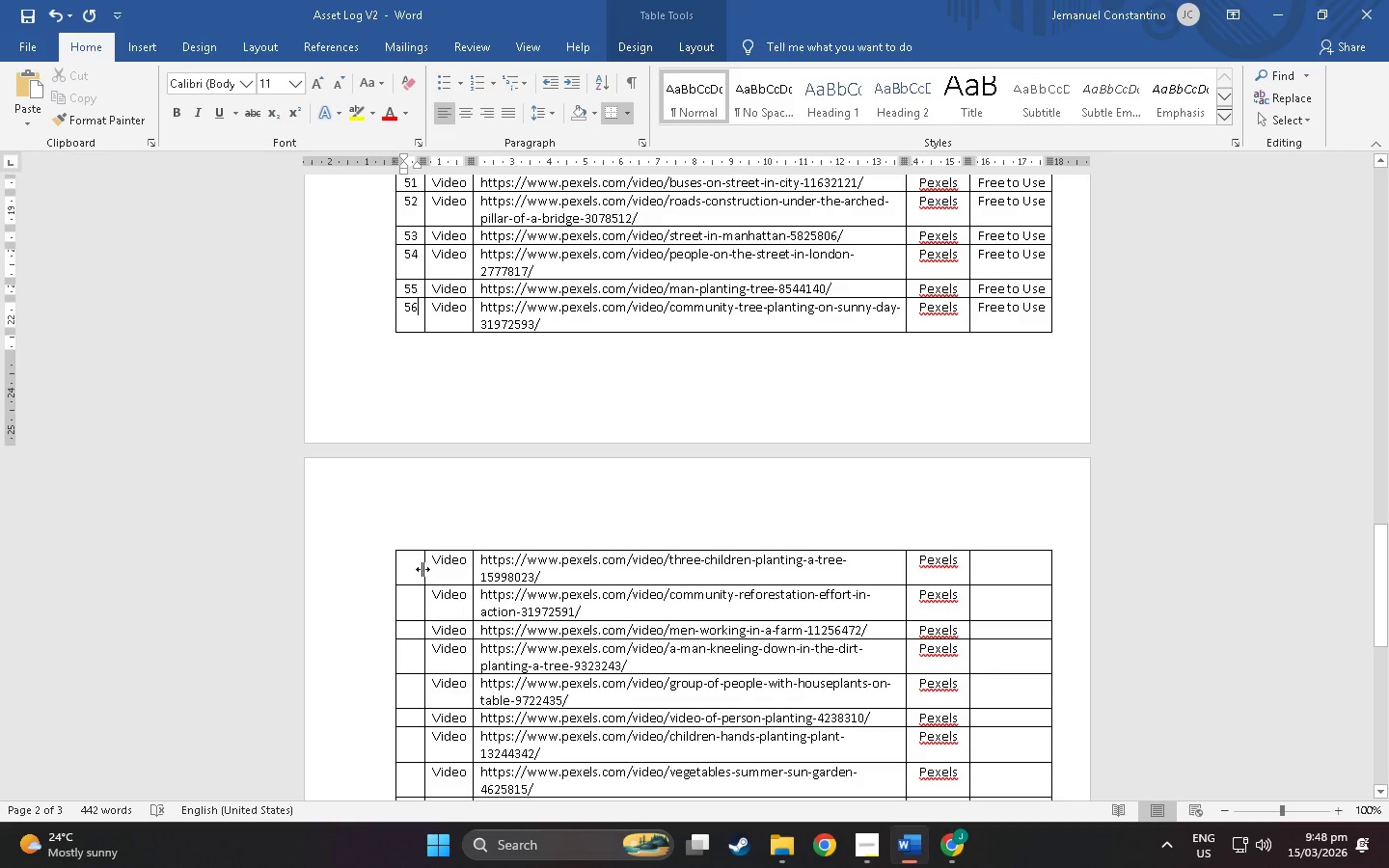 
left_click([412, 568])
 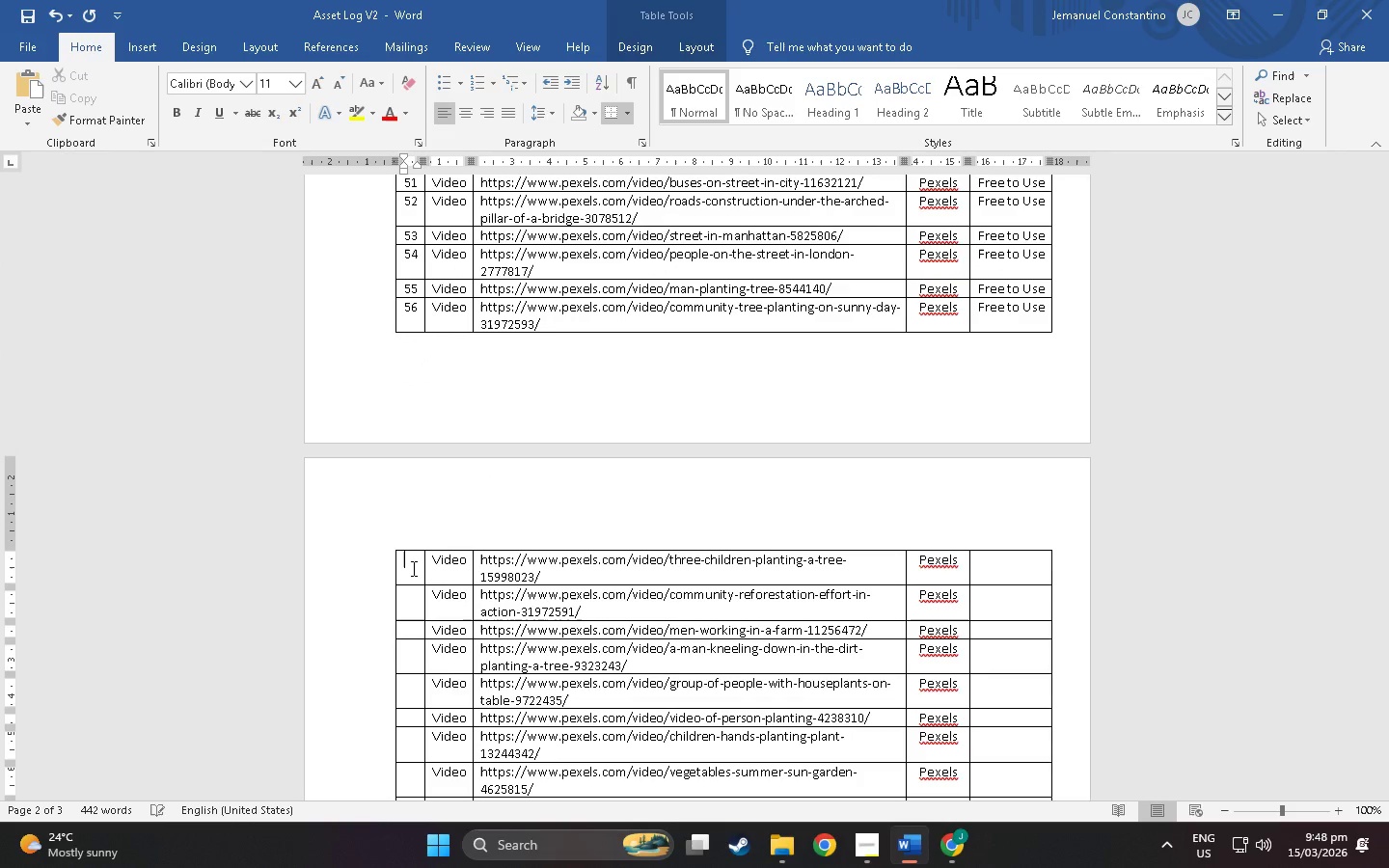 
type(57)
 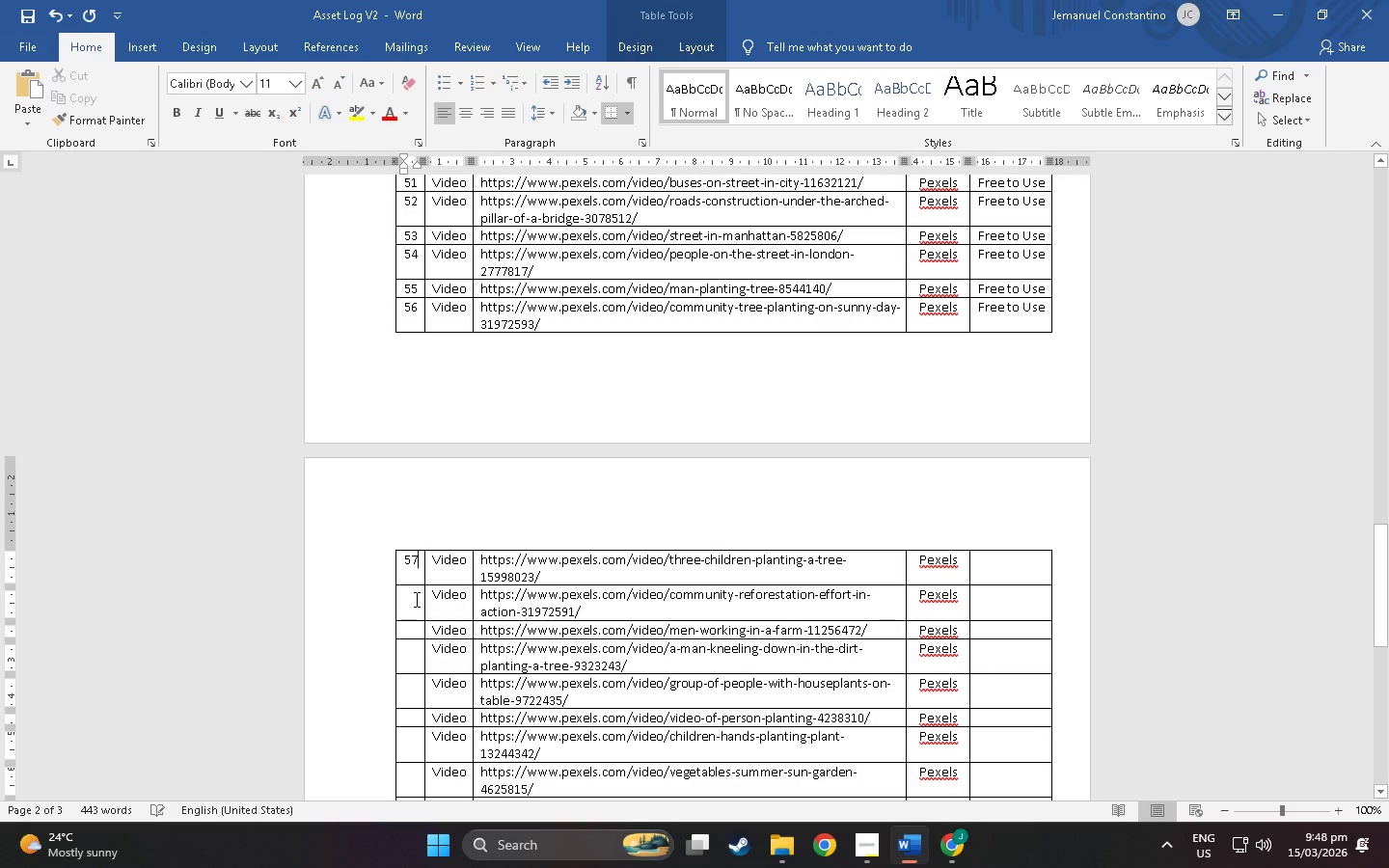 
left_click([415, 599])
 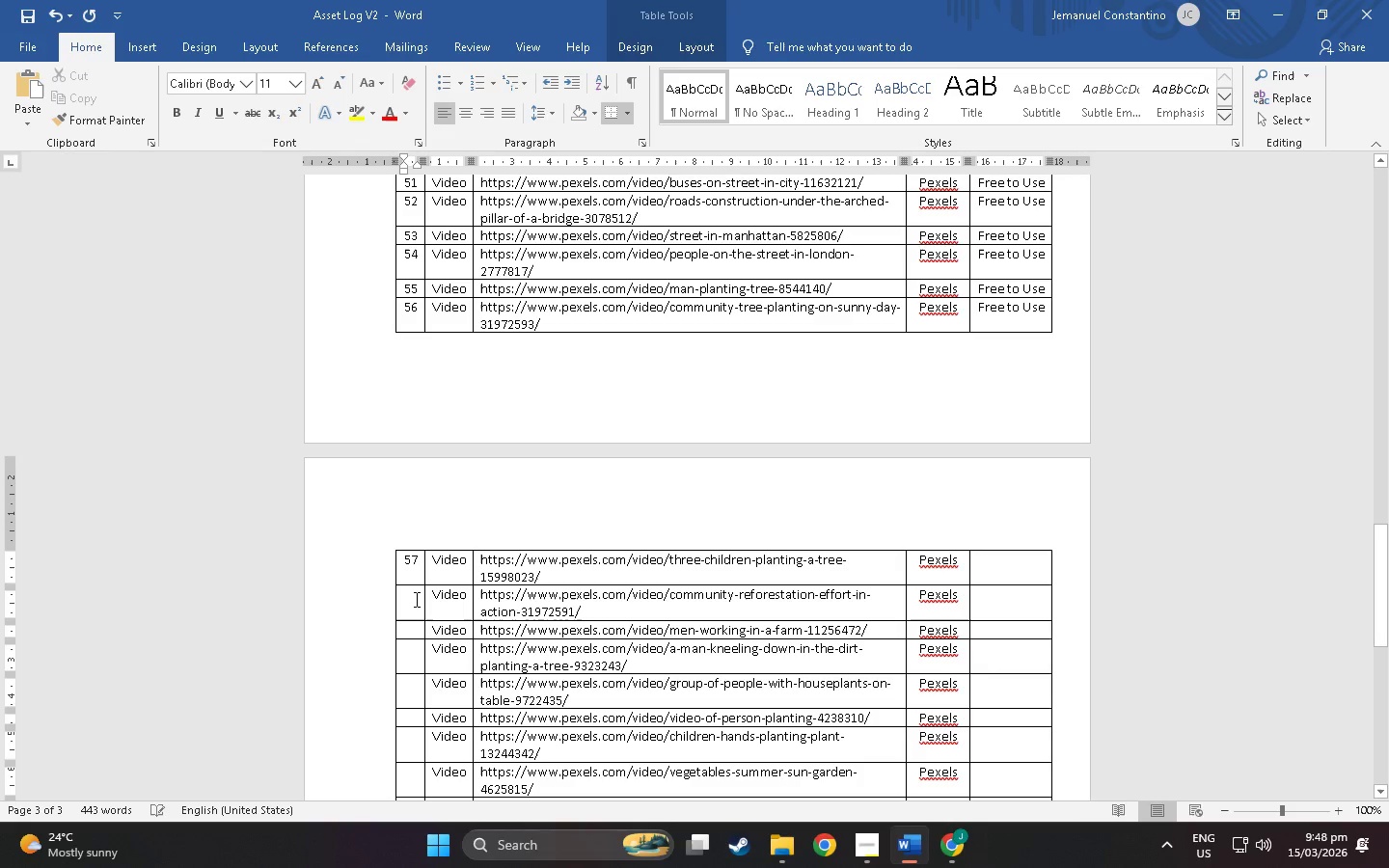 
type(58)
 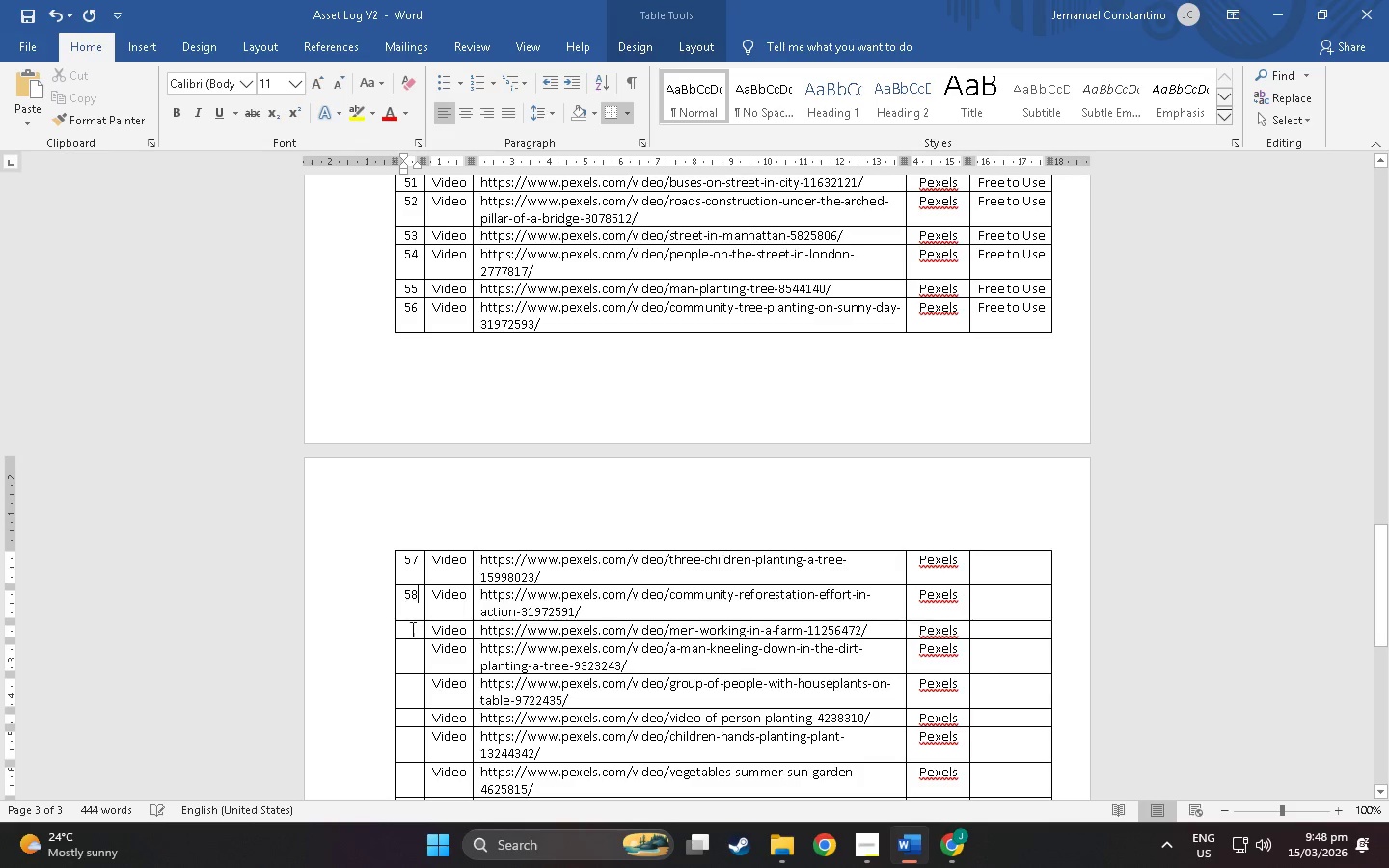 
left_click([411, 629])
 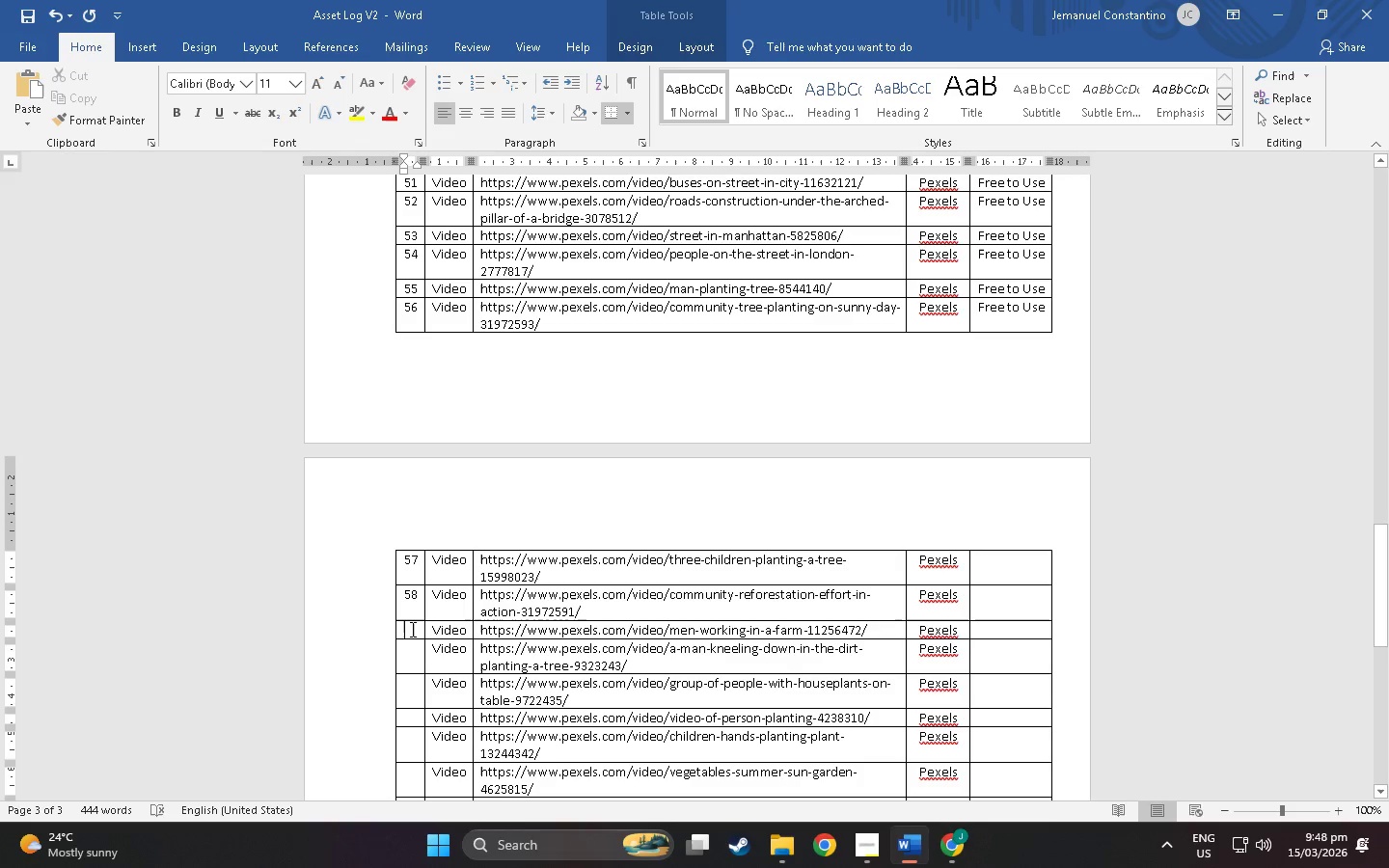 
type(59)
 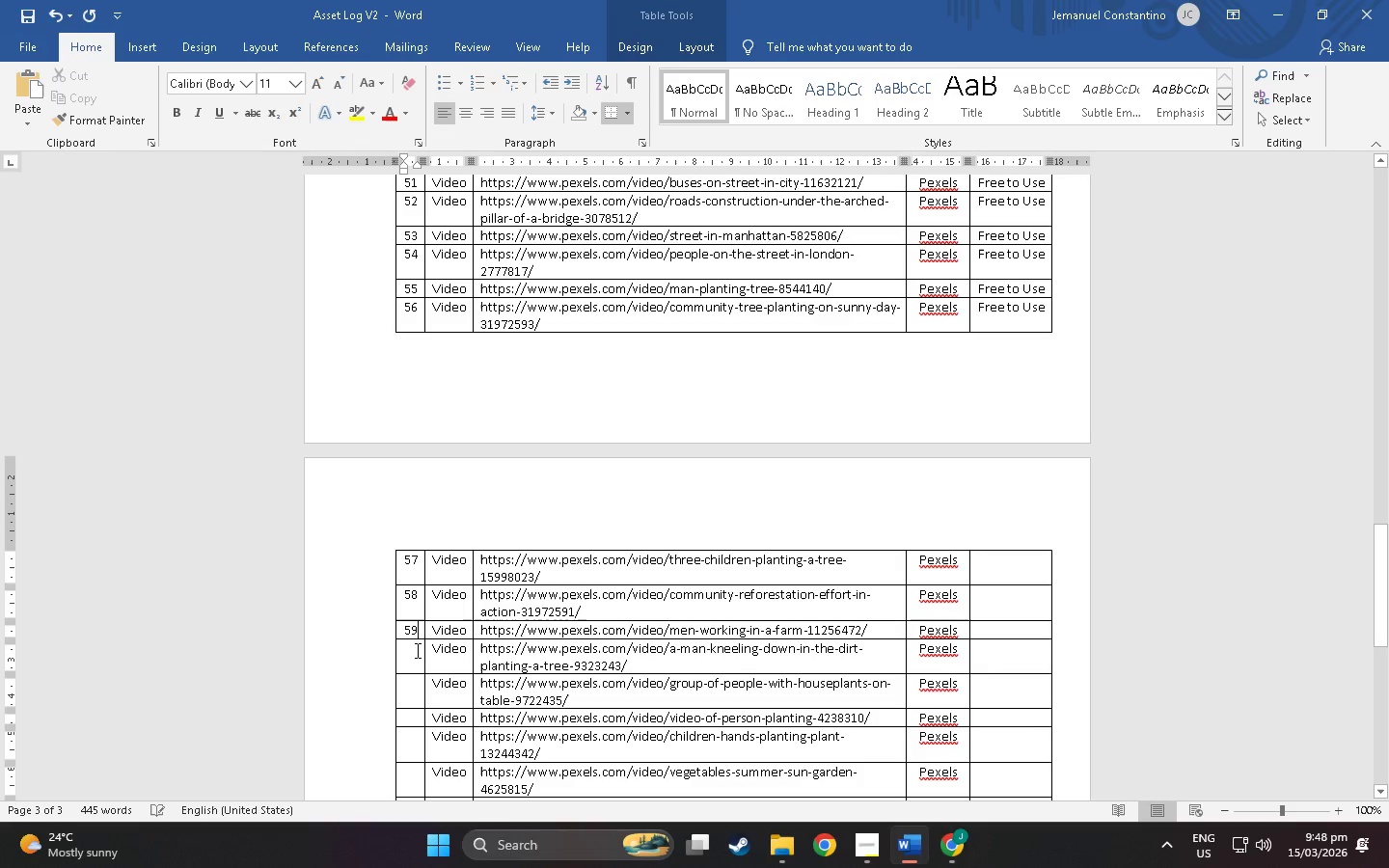 
left_click([416, 650])
 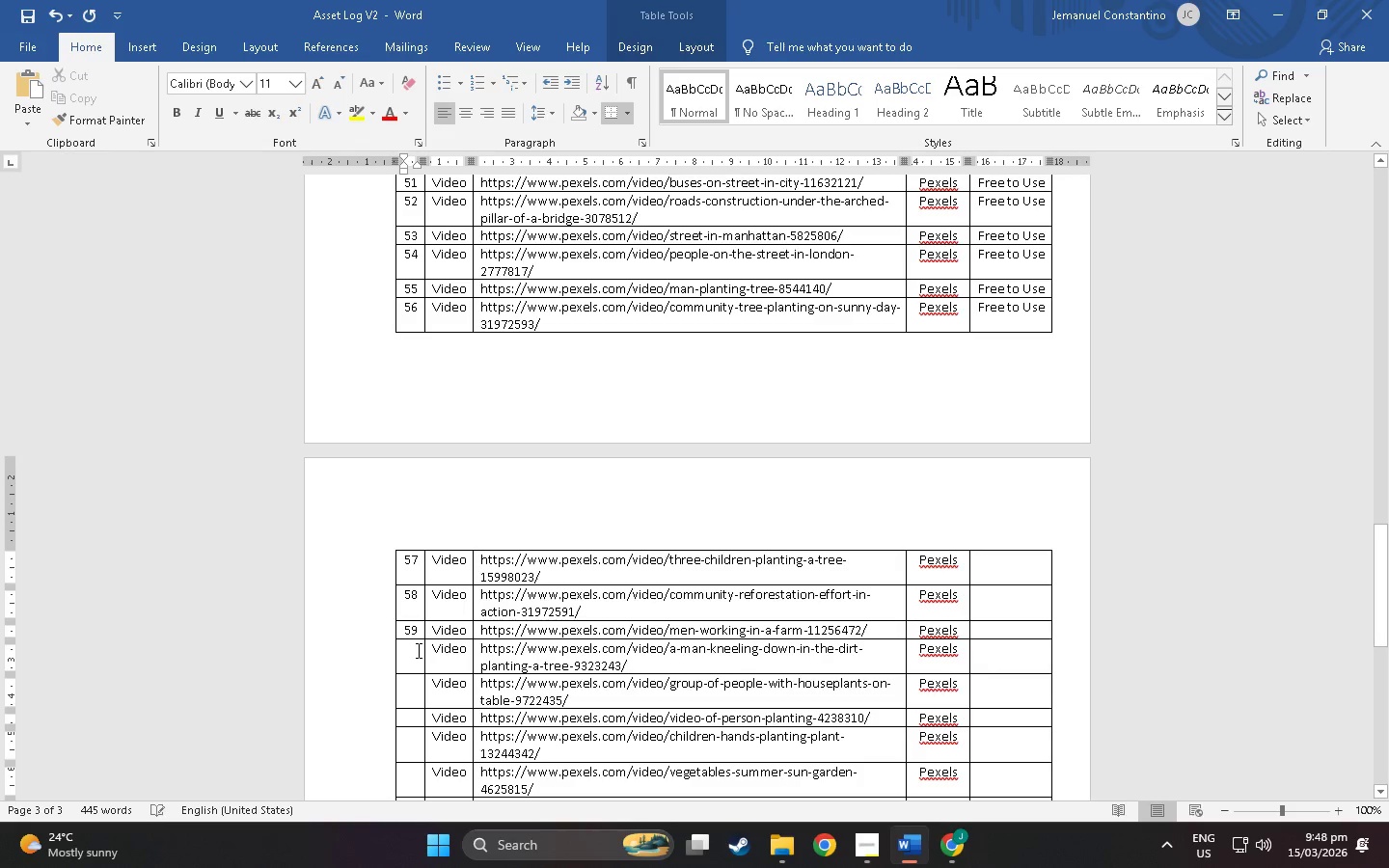 
type(60)
 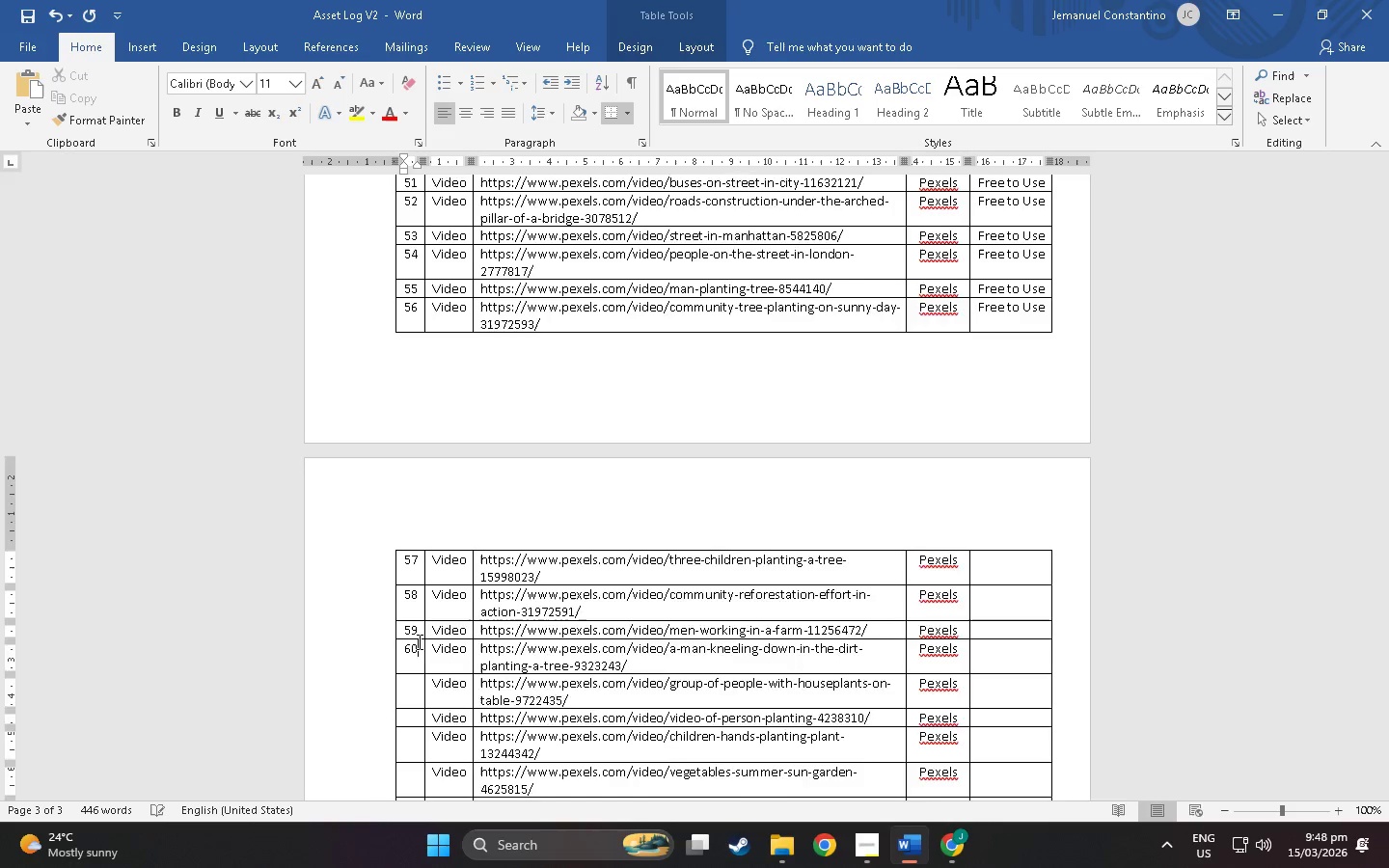 
scroll: coordinate [418, 641], scroll_direction: down, amount: 4.0
 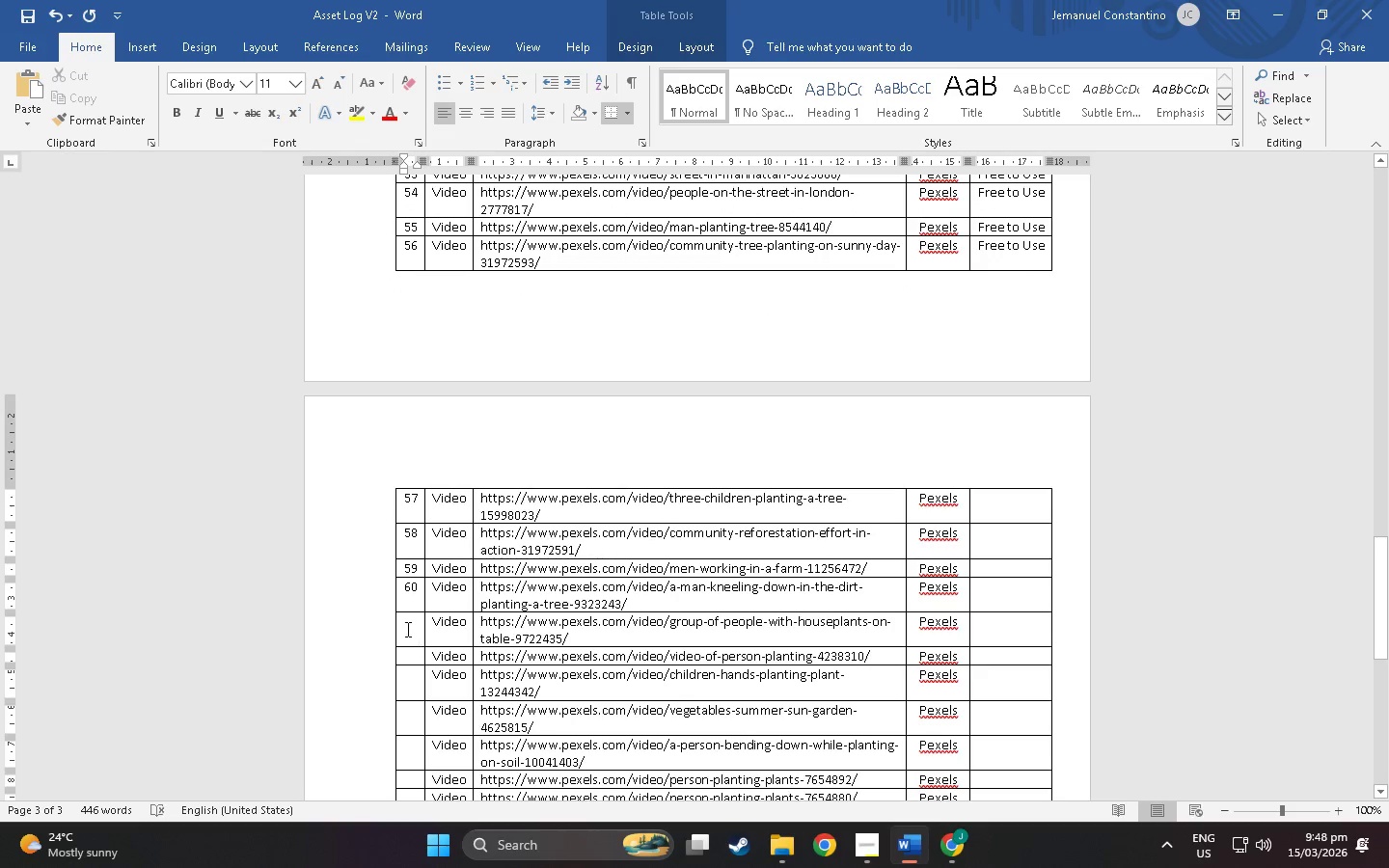 
left_click([406, 625])
 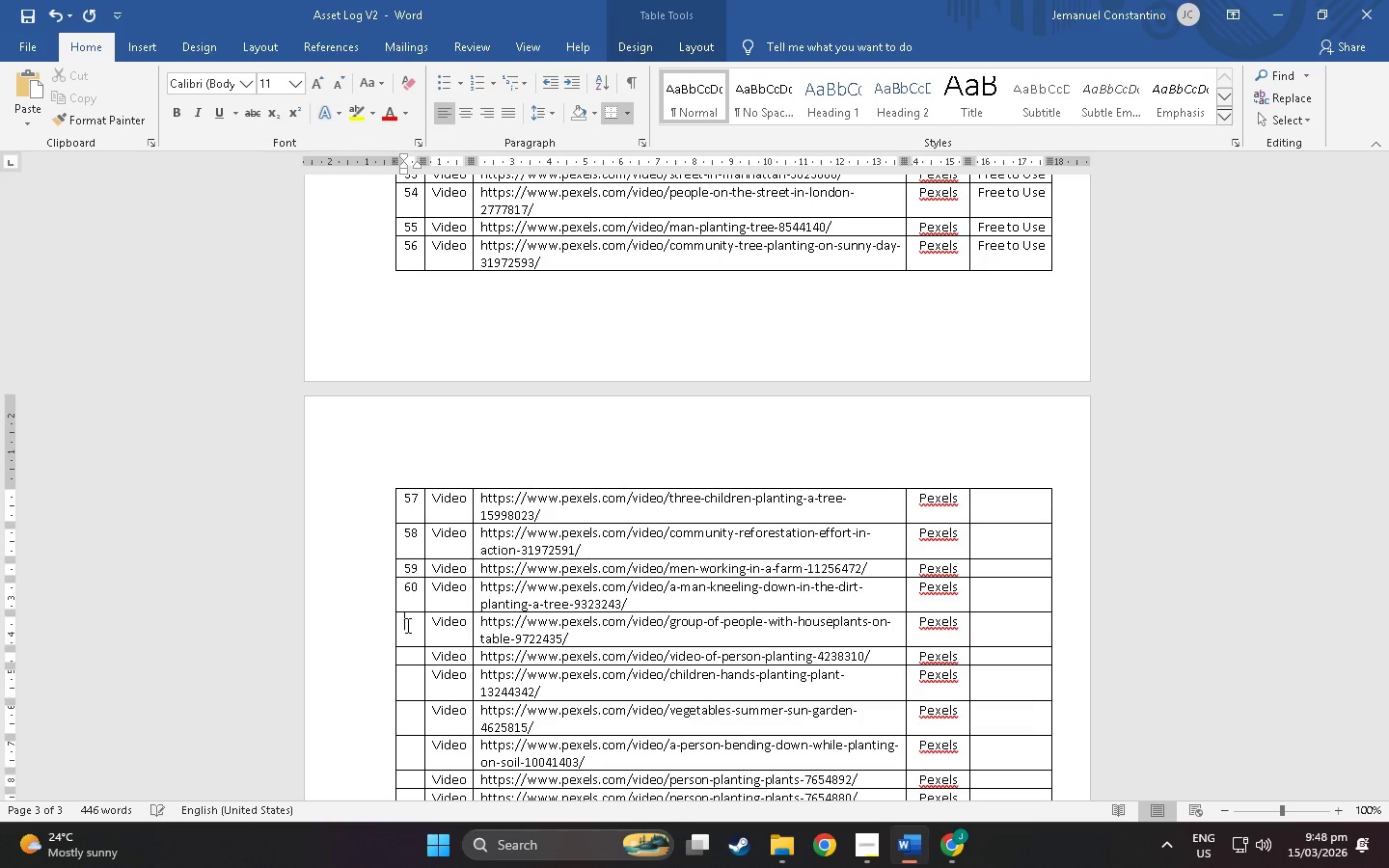 
type(61)
 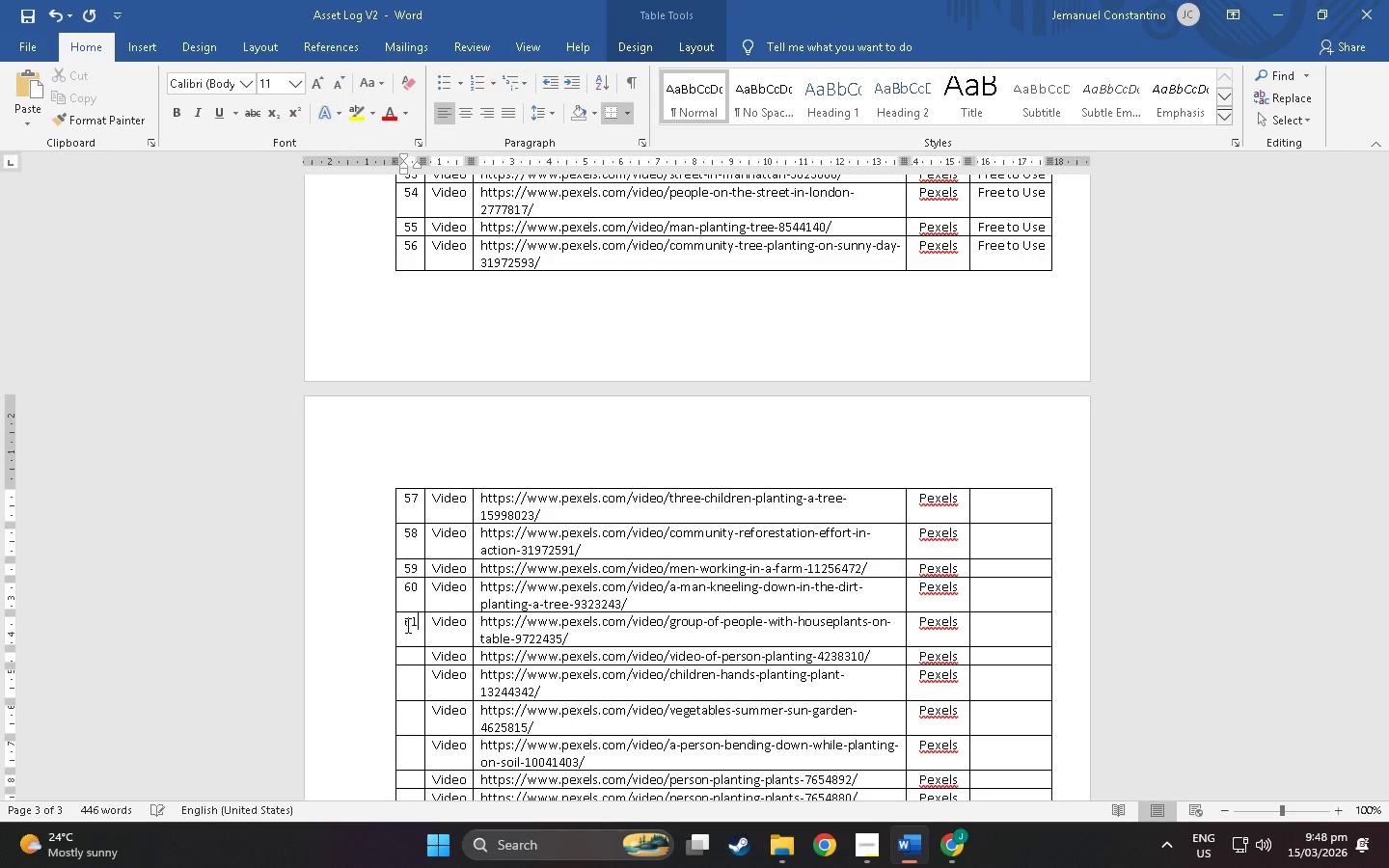 
scroll: coordinate [406, 625], scroll_direction: down, amount: 3.0
 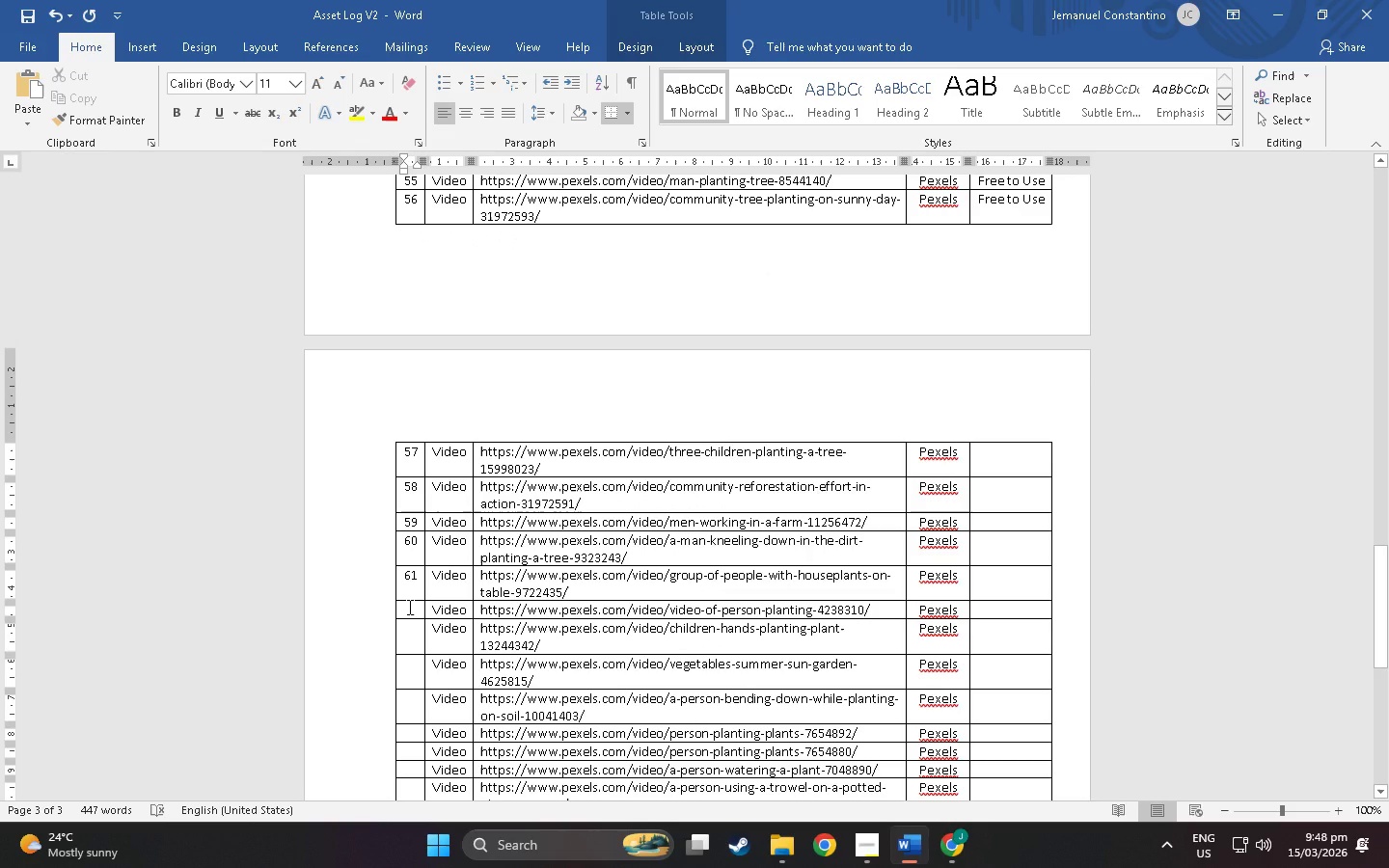 
left_click([408, 607])
 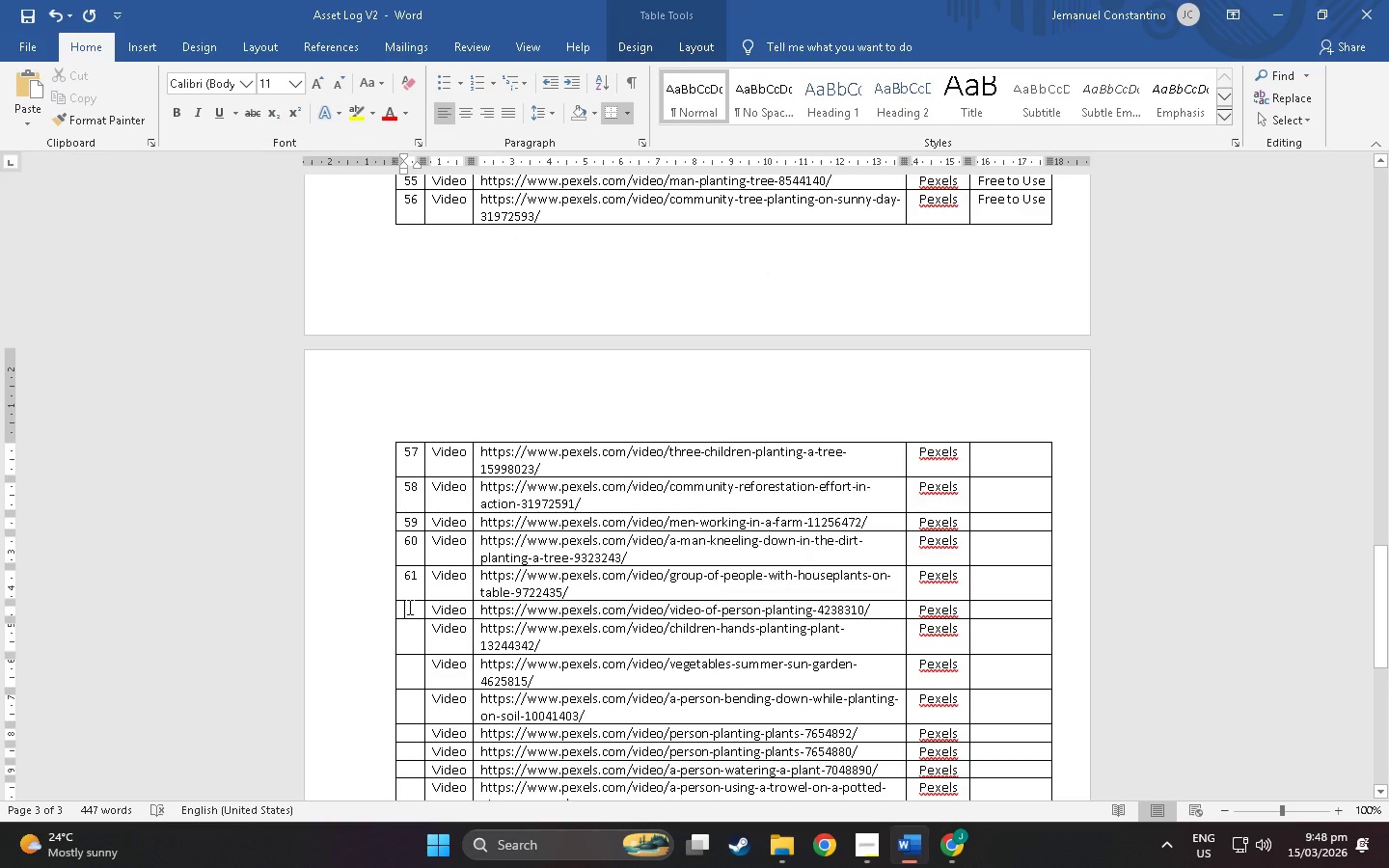 
type(62)
 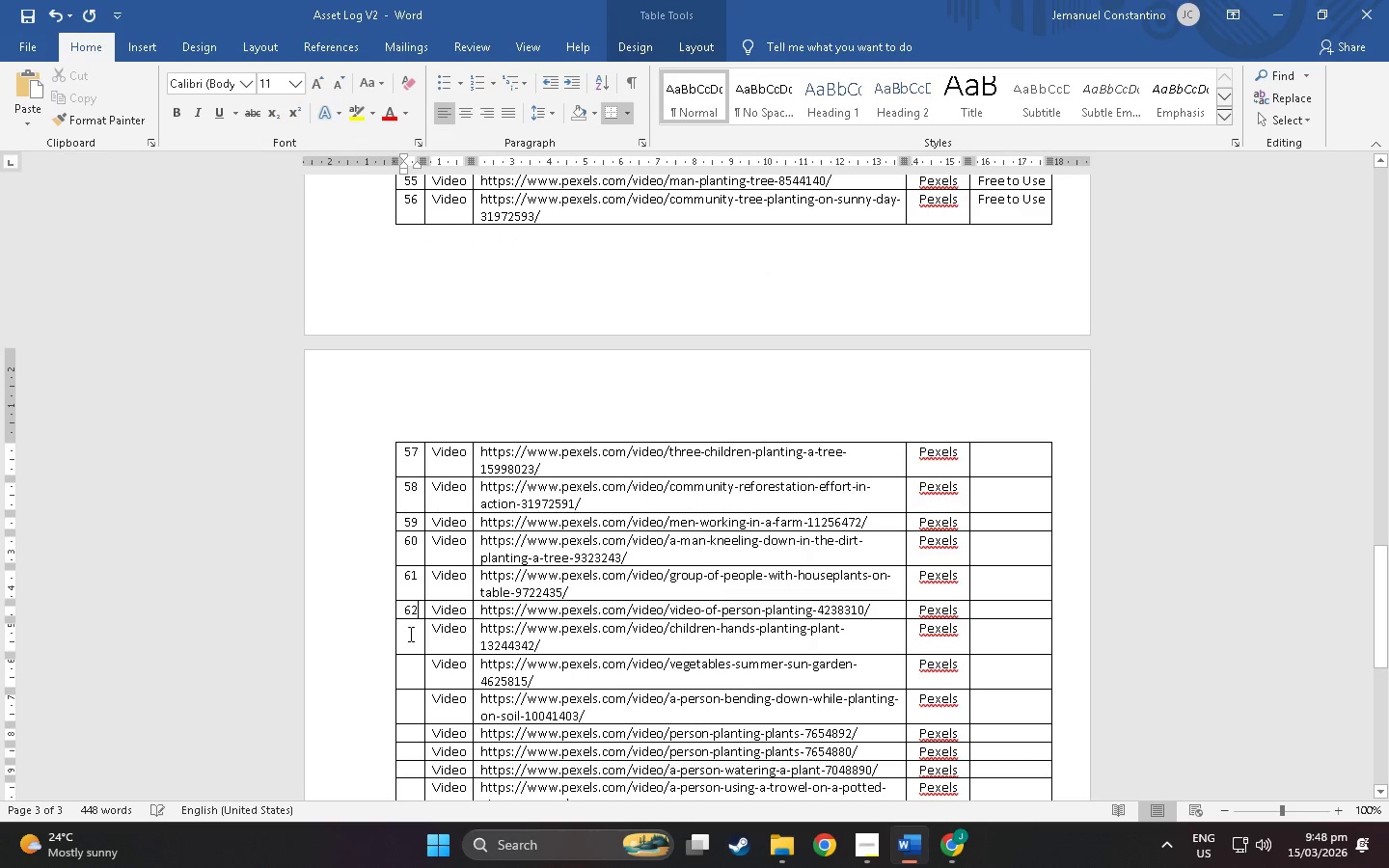 
left_click([409, 635])
 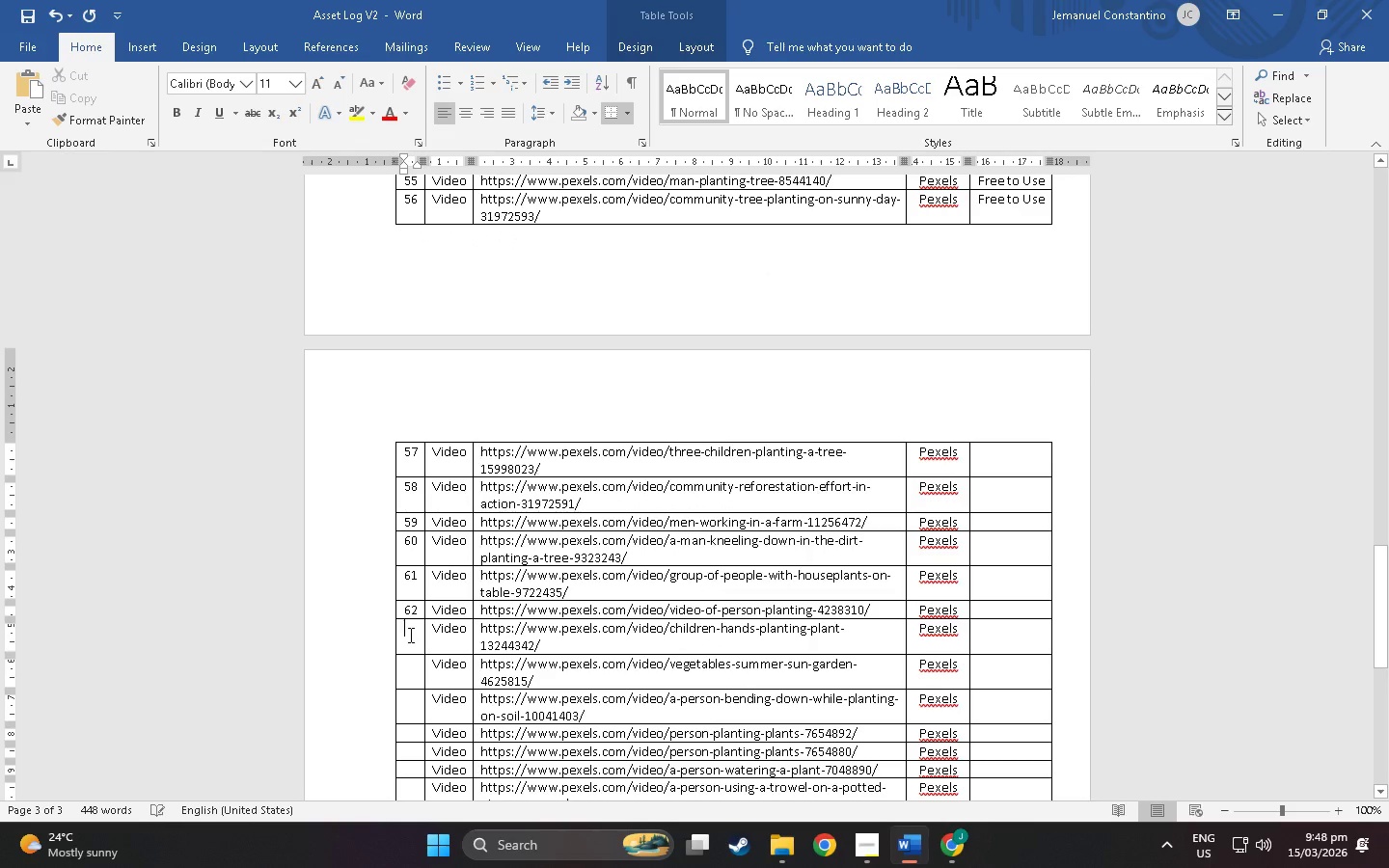 
type(63)
 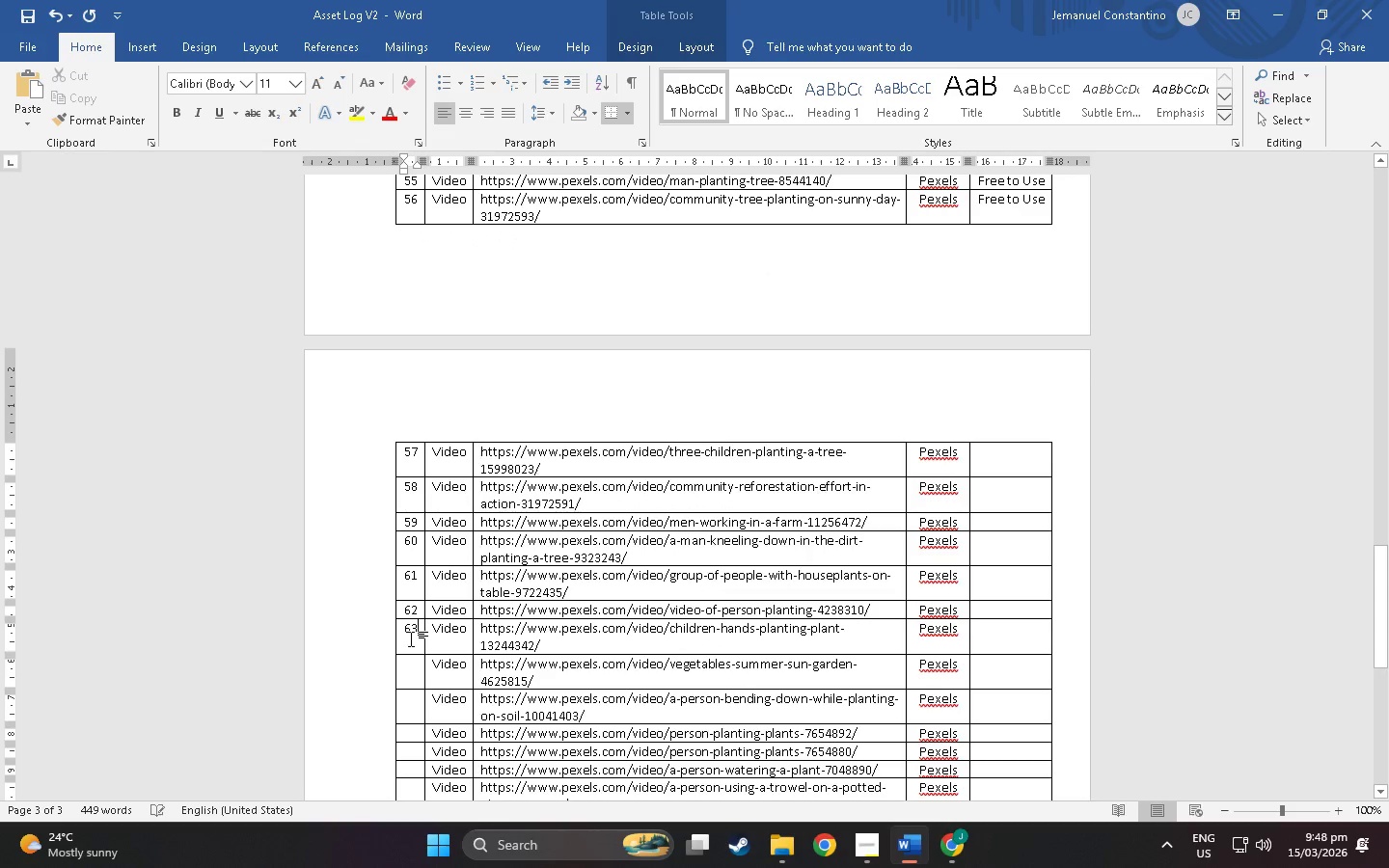 
left_click([411, 622])
 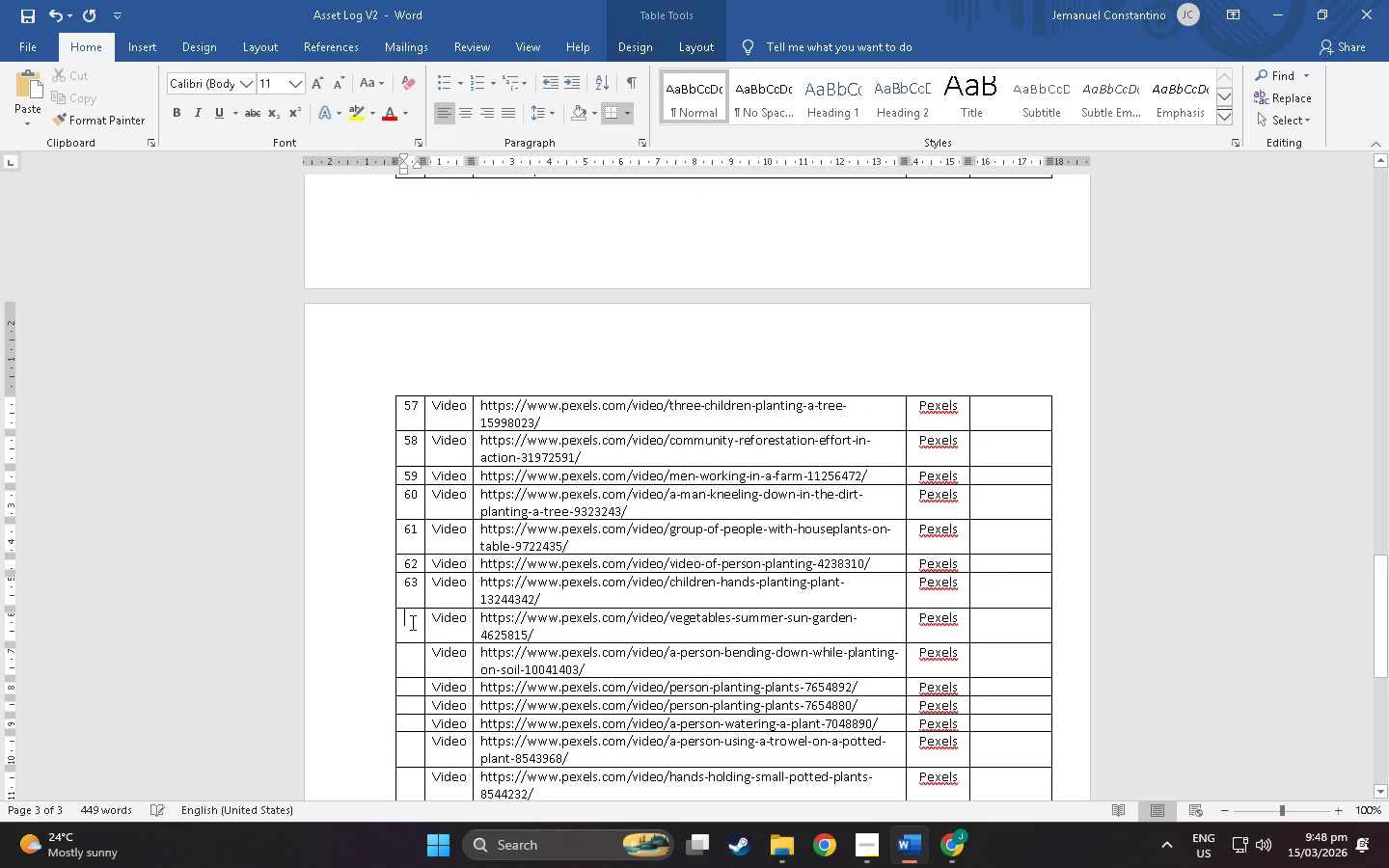 
scroll: coordinate [411, 638], scroll_direction: down, amount: 3.0
 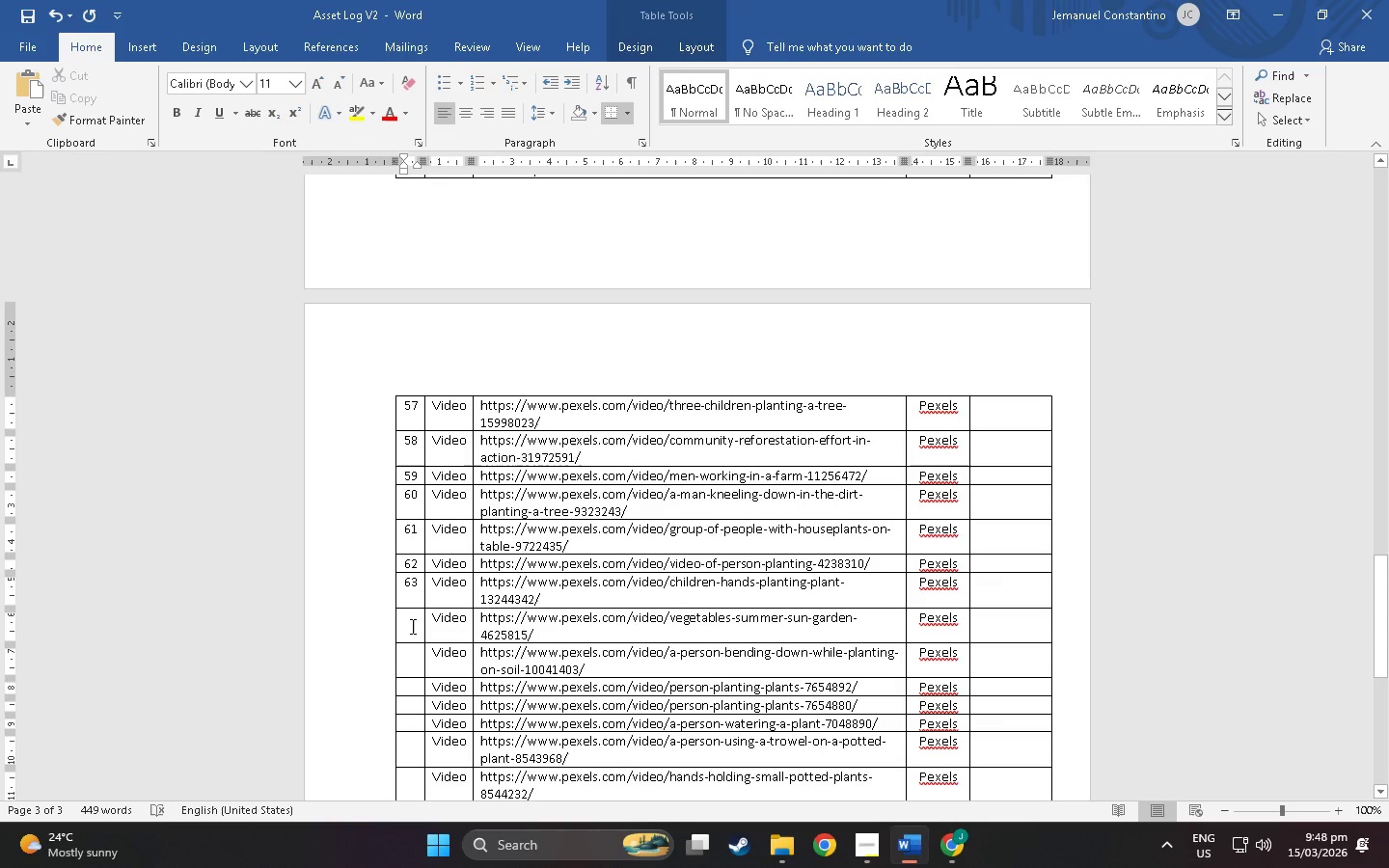 
type(64)
 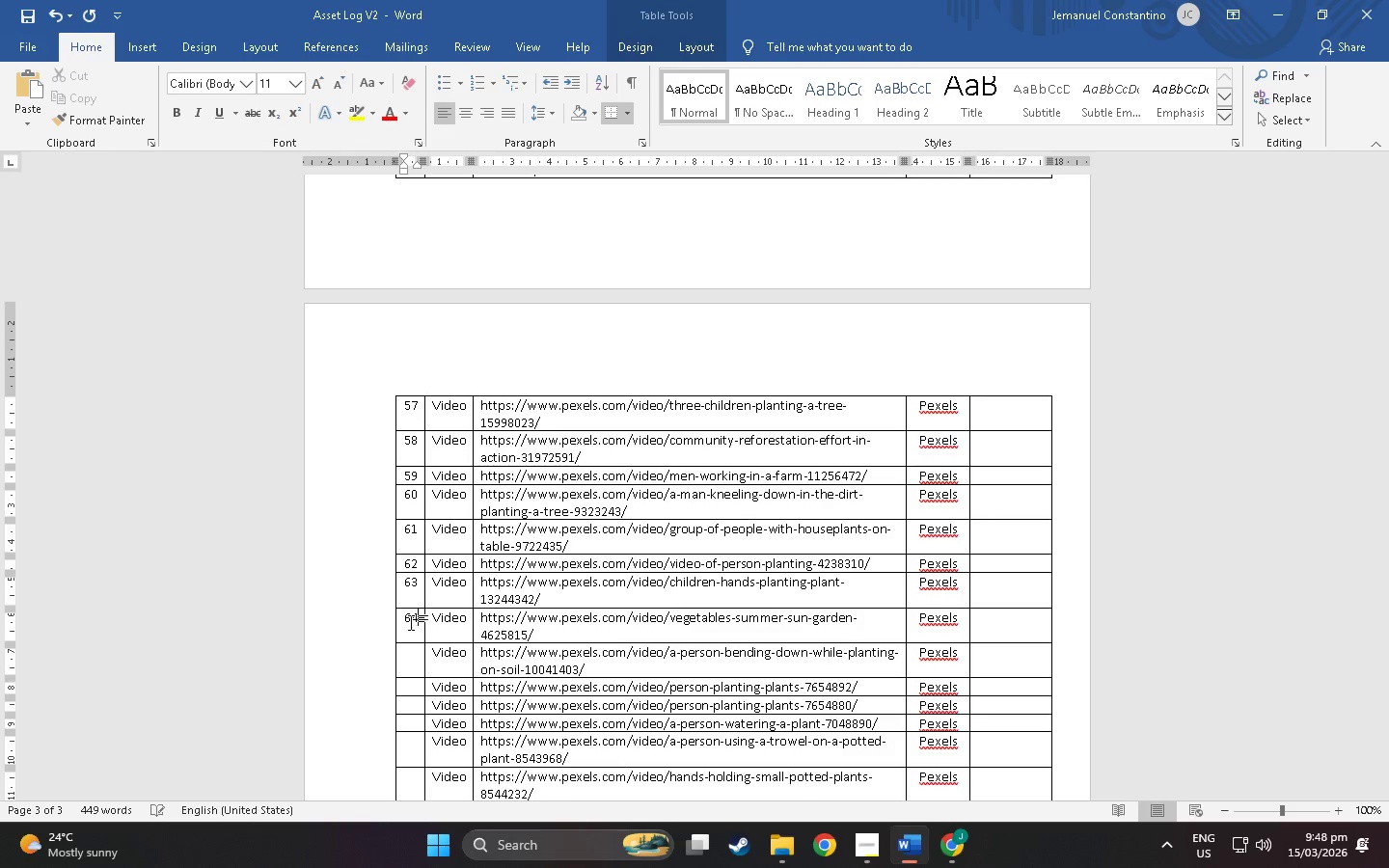 
left_click([411, 622])
 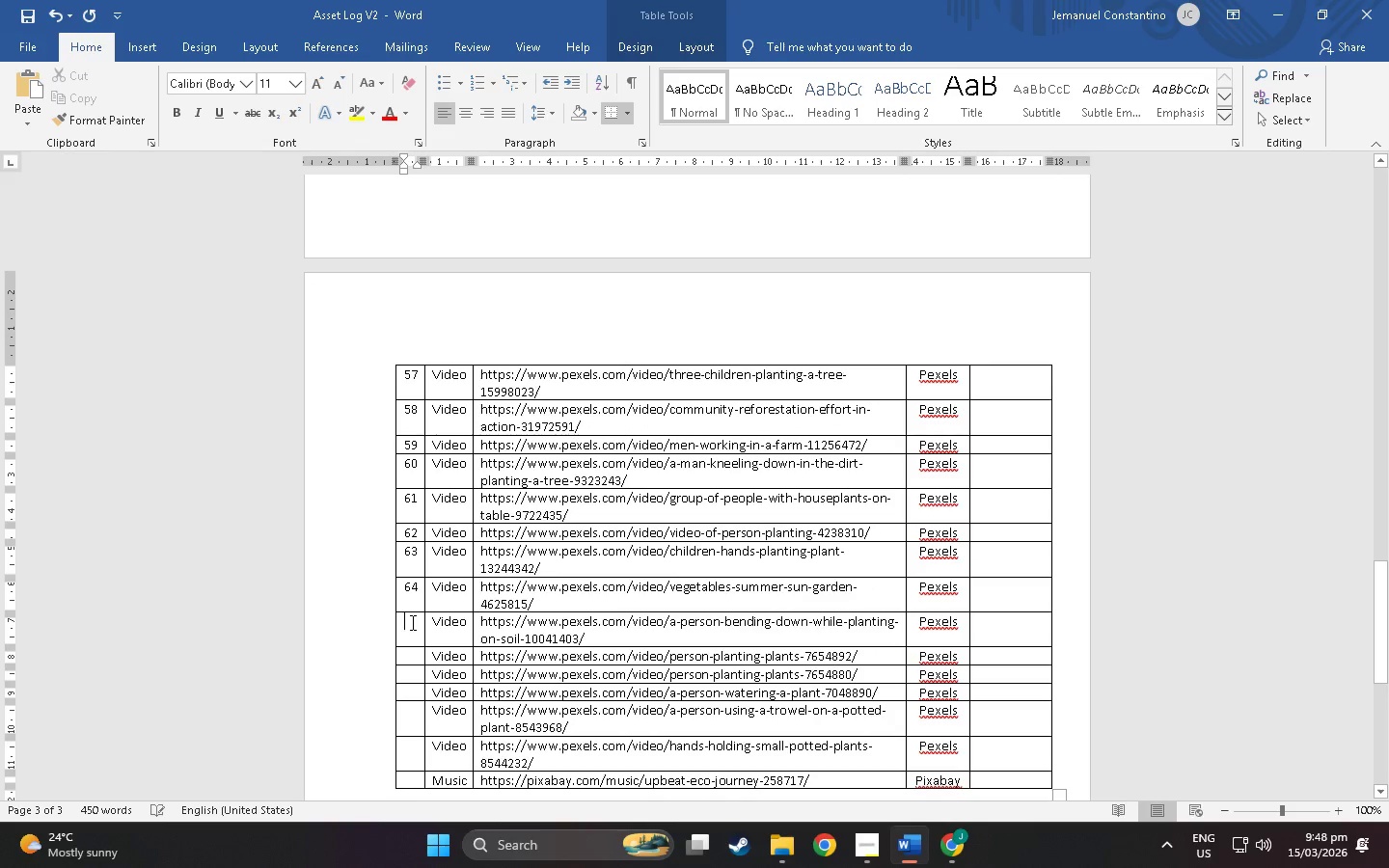 
scroll: coordinate [411, 622], scroll_direction: down, amount: 2.0
 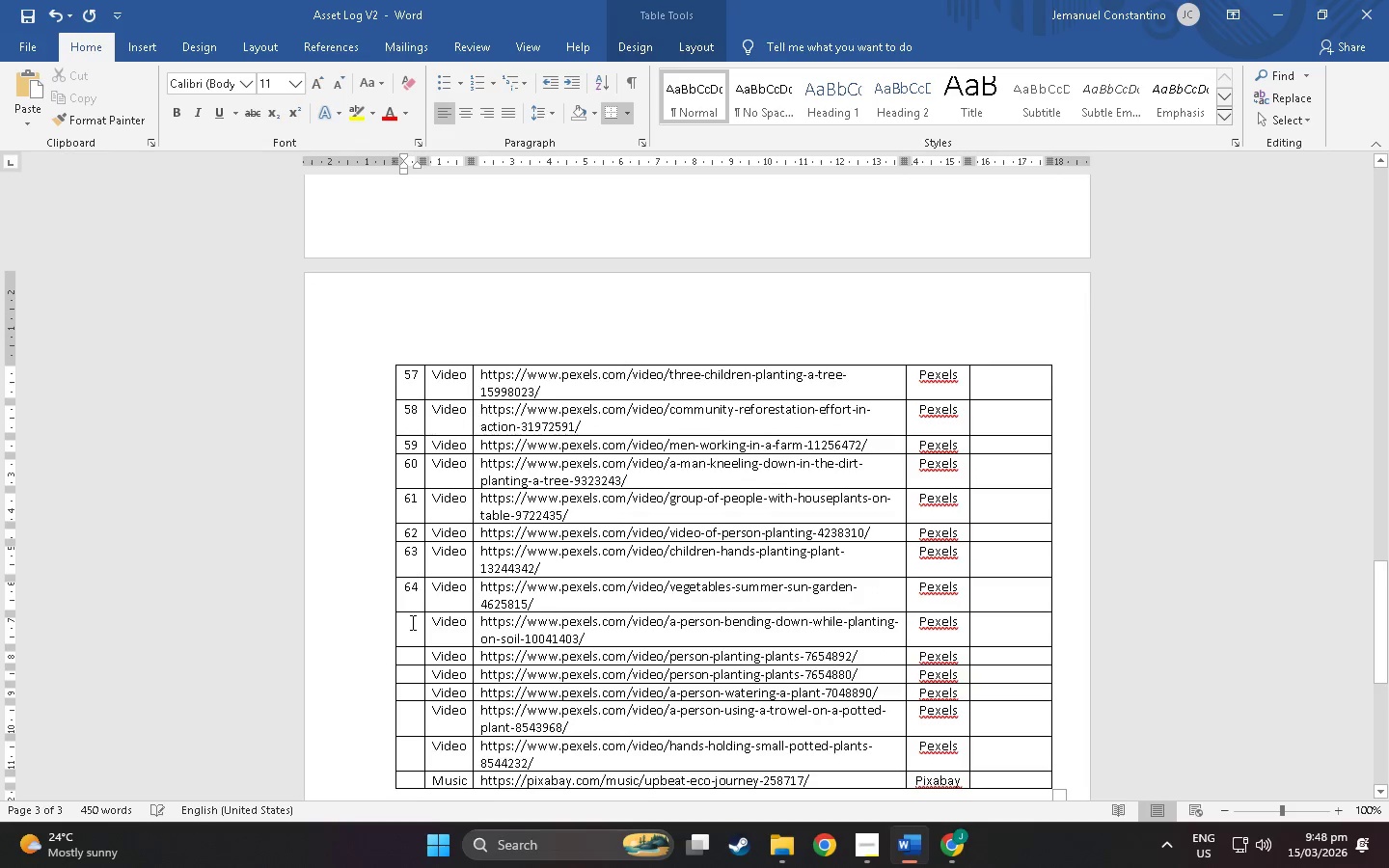 
type(65)
 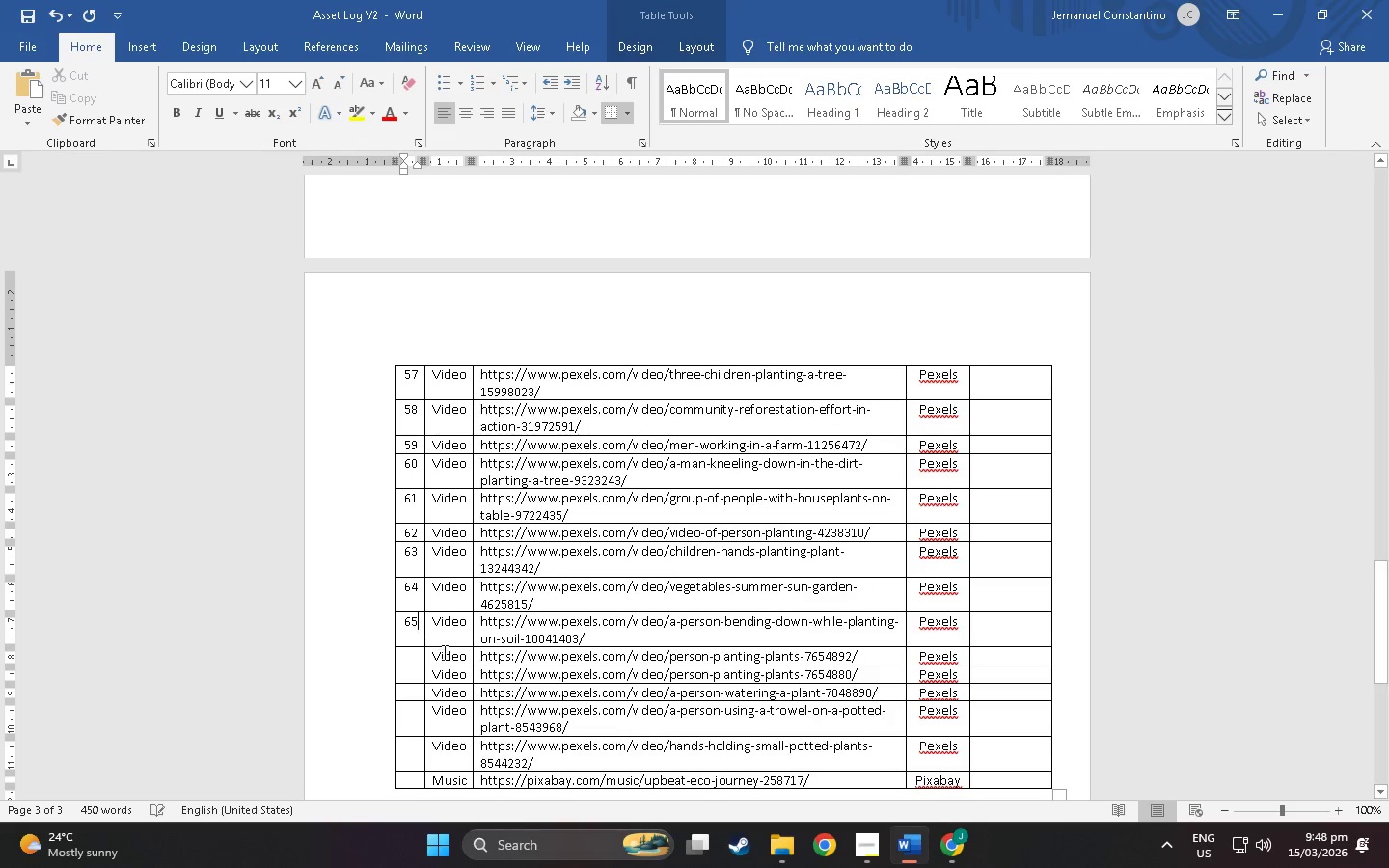 
scroll: coordinate [420, 649], scroll_direction: down, amount: 2.0
 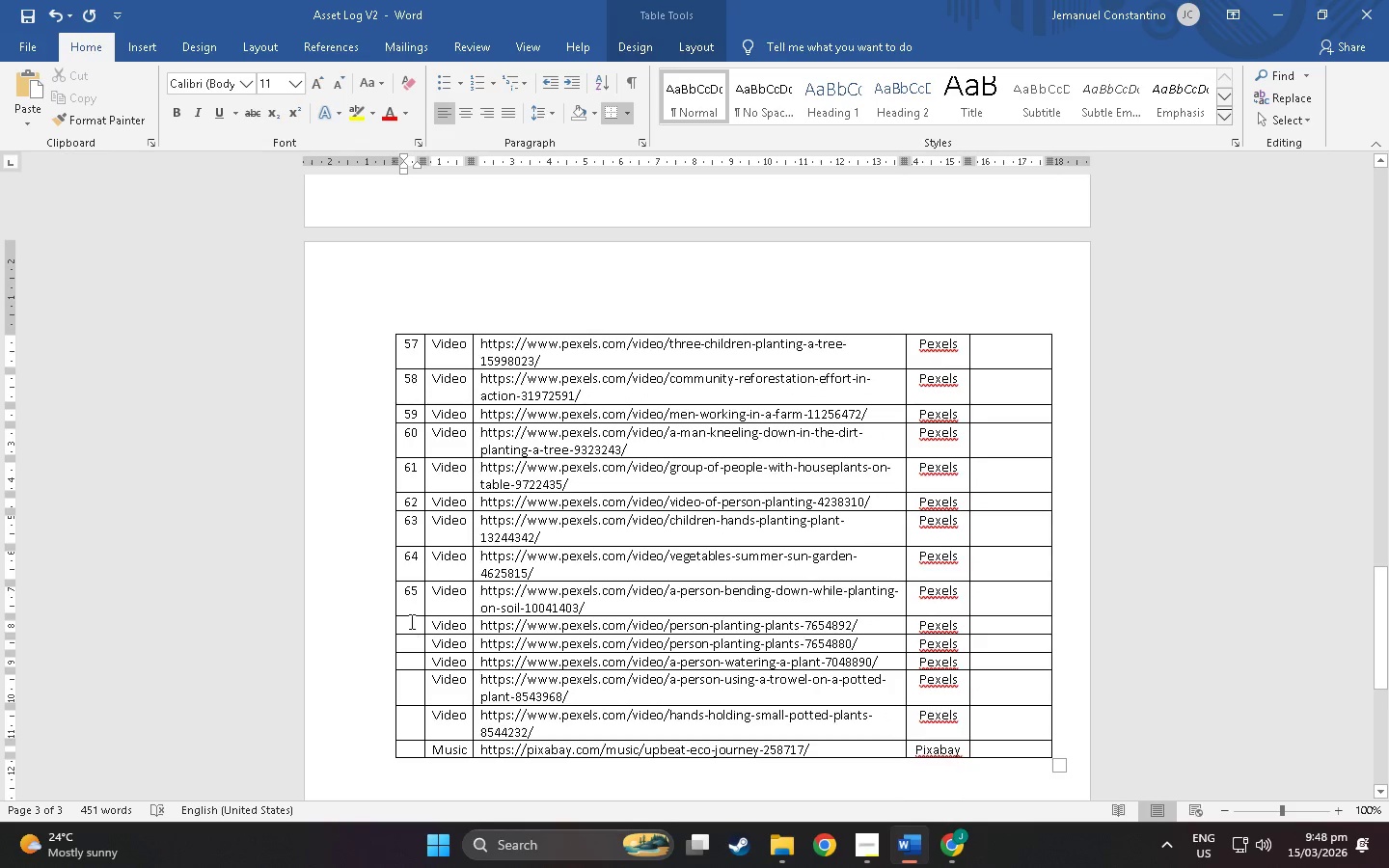 
left_click([410, 621])
 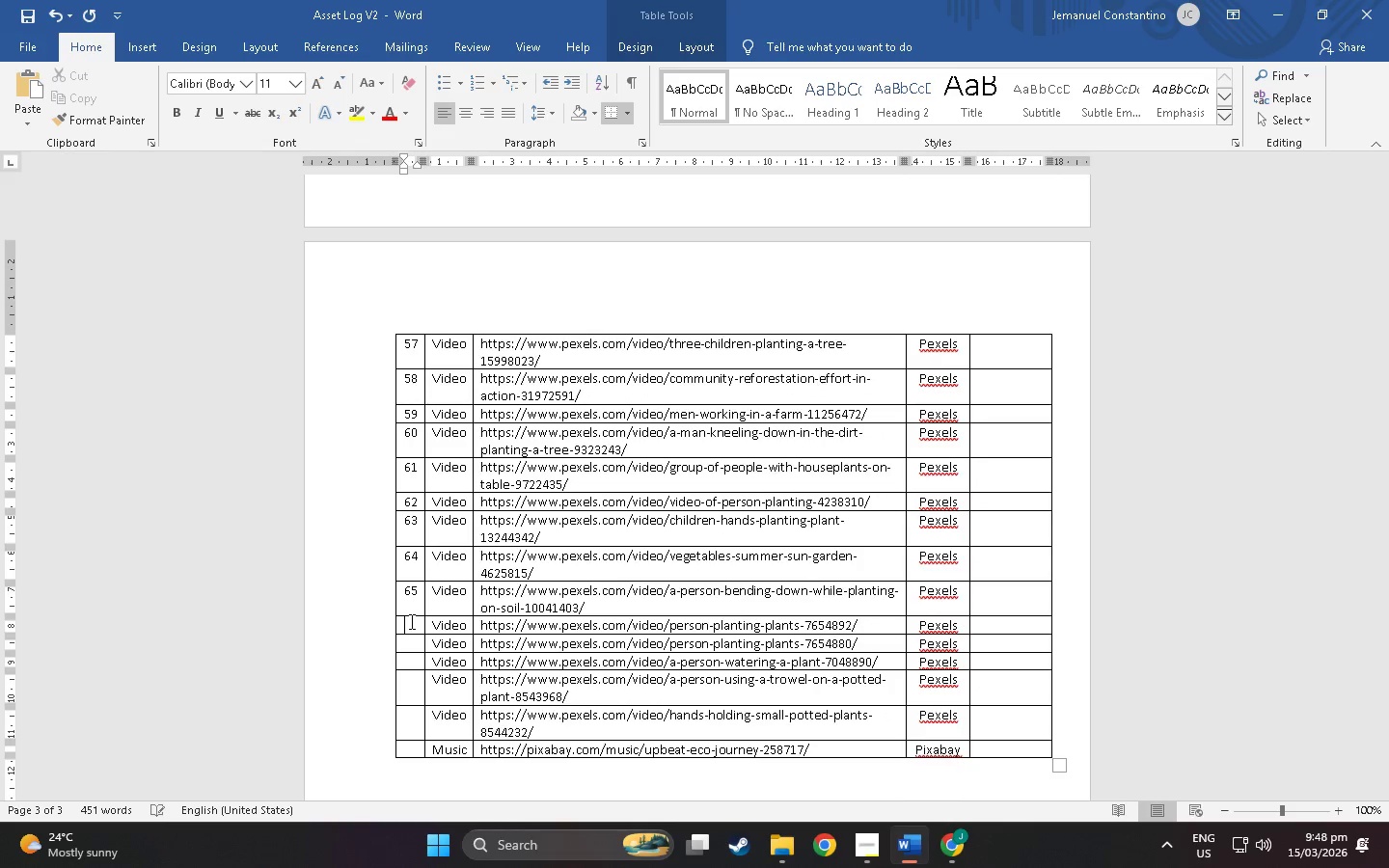 
type(66)
 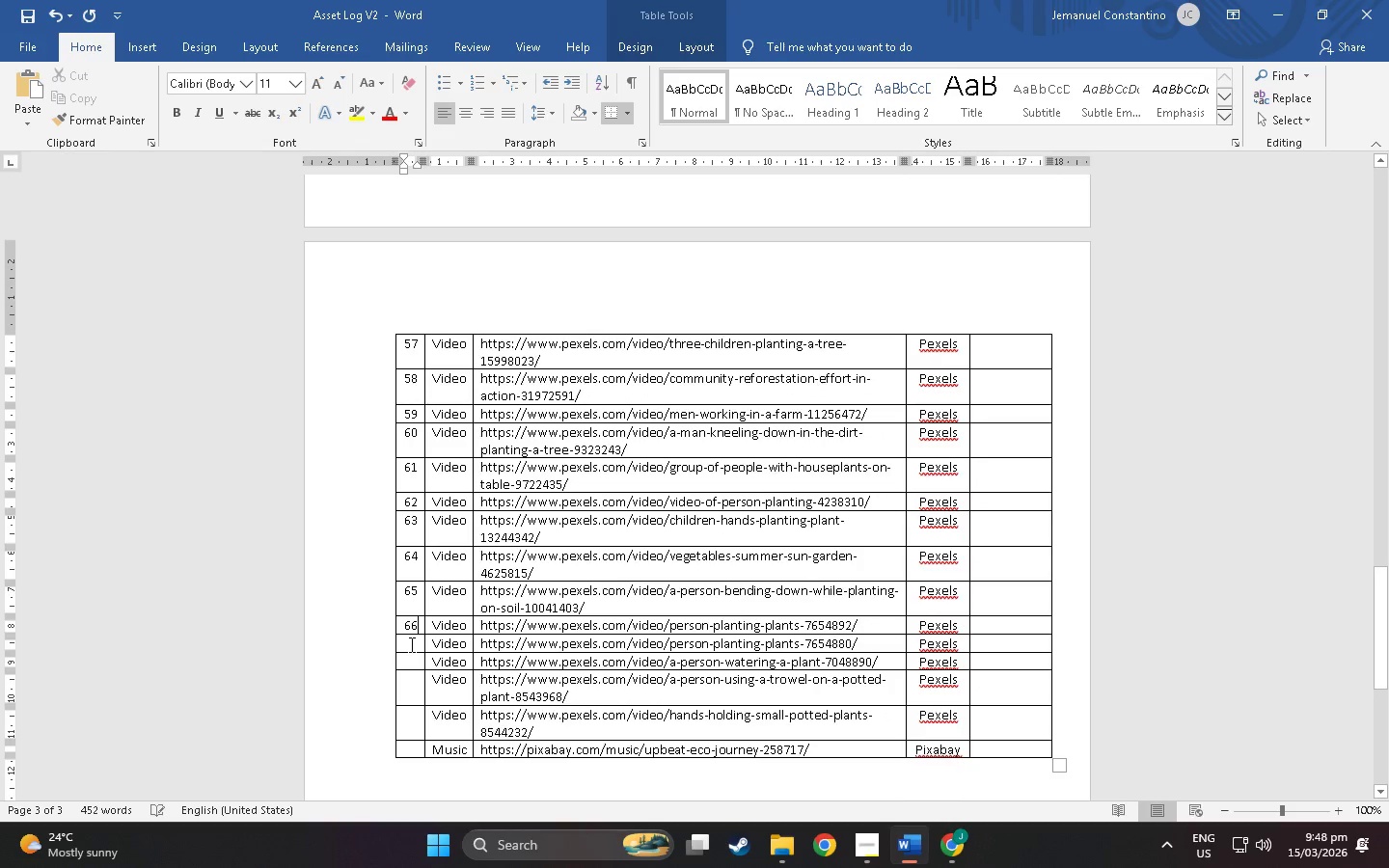 
left_click([410, 644])
 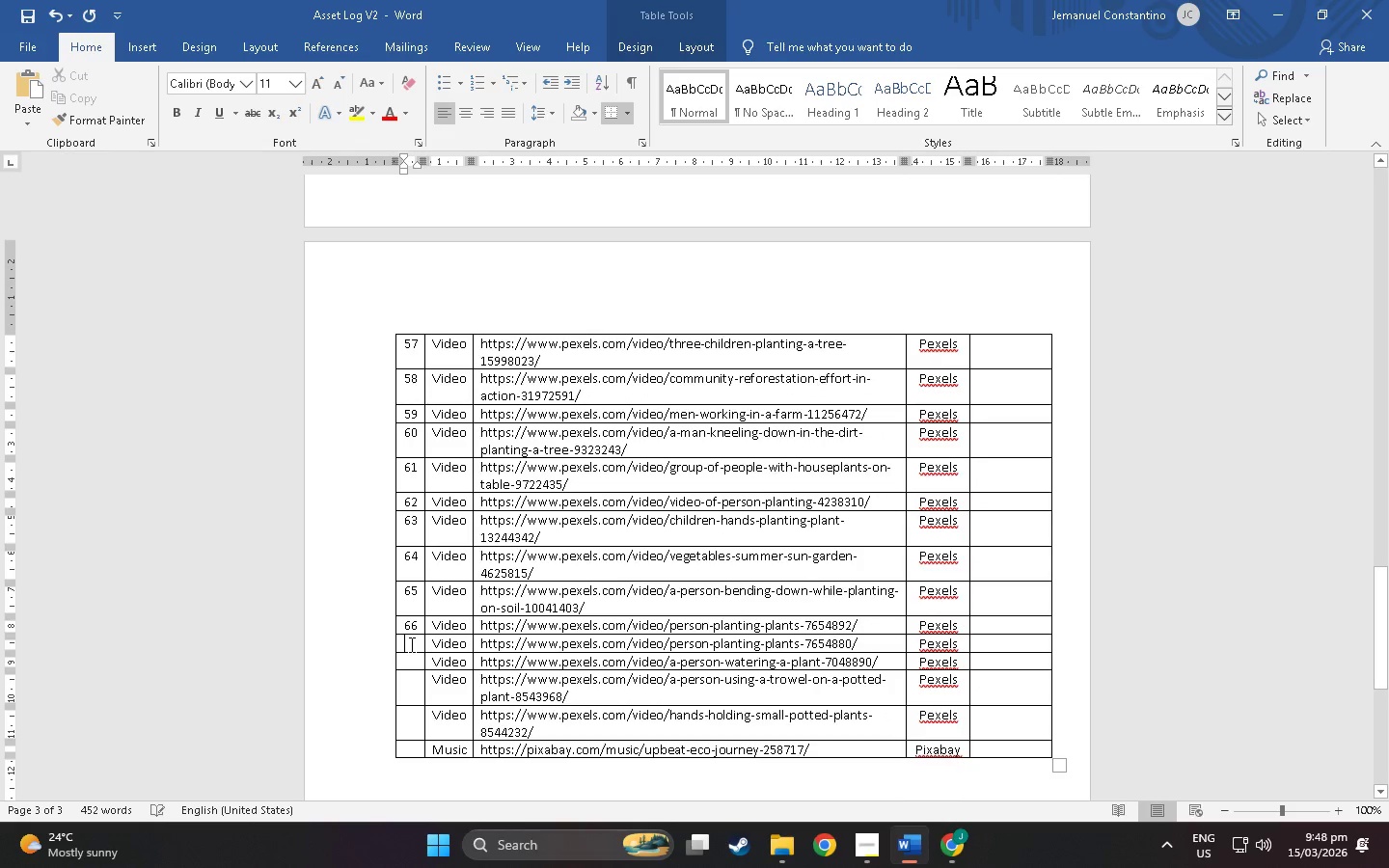 
type(67)
 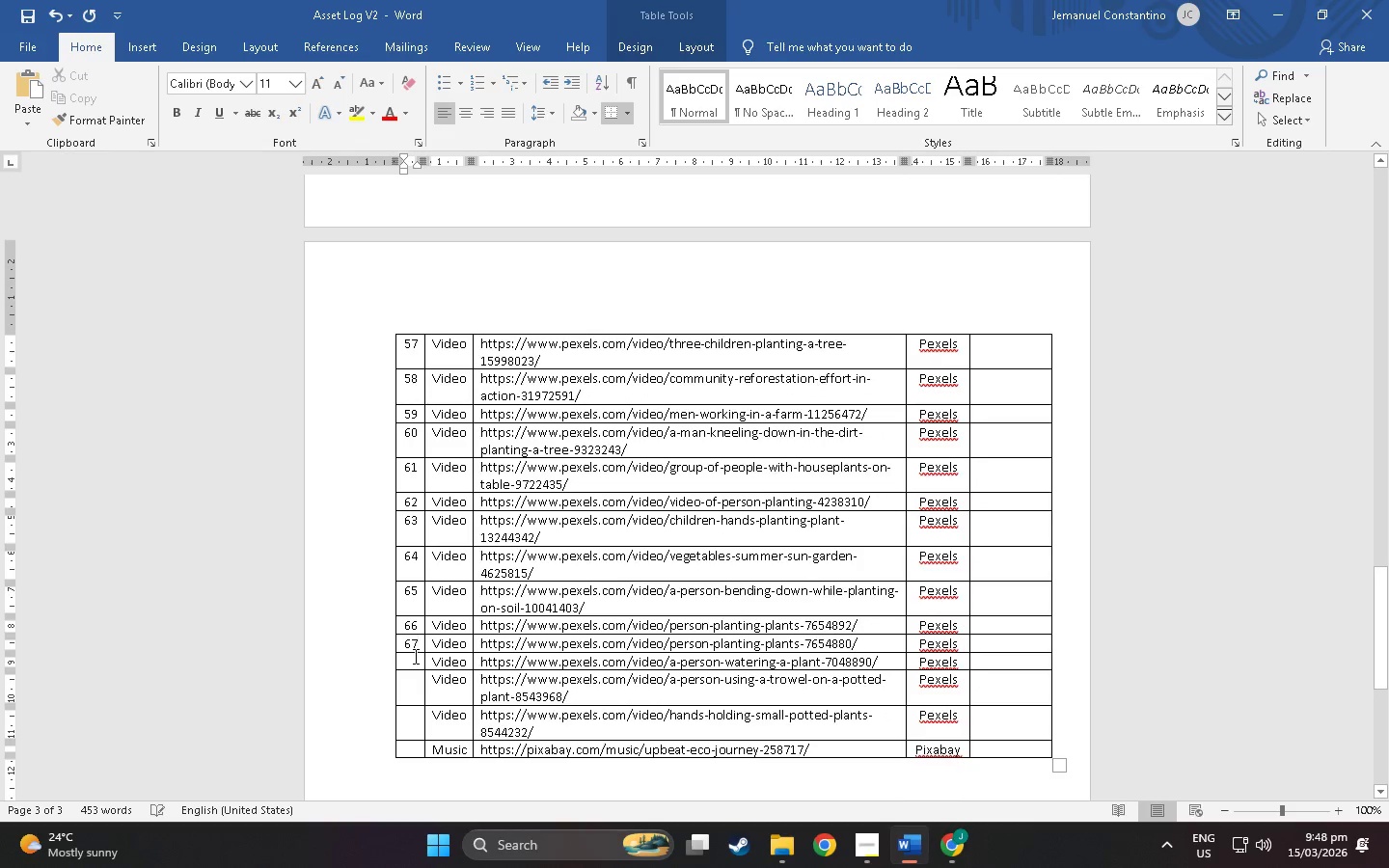 
left_click([414, 657])
 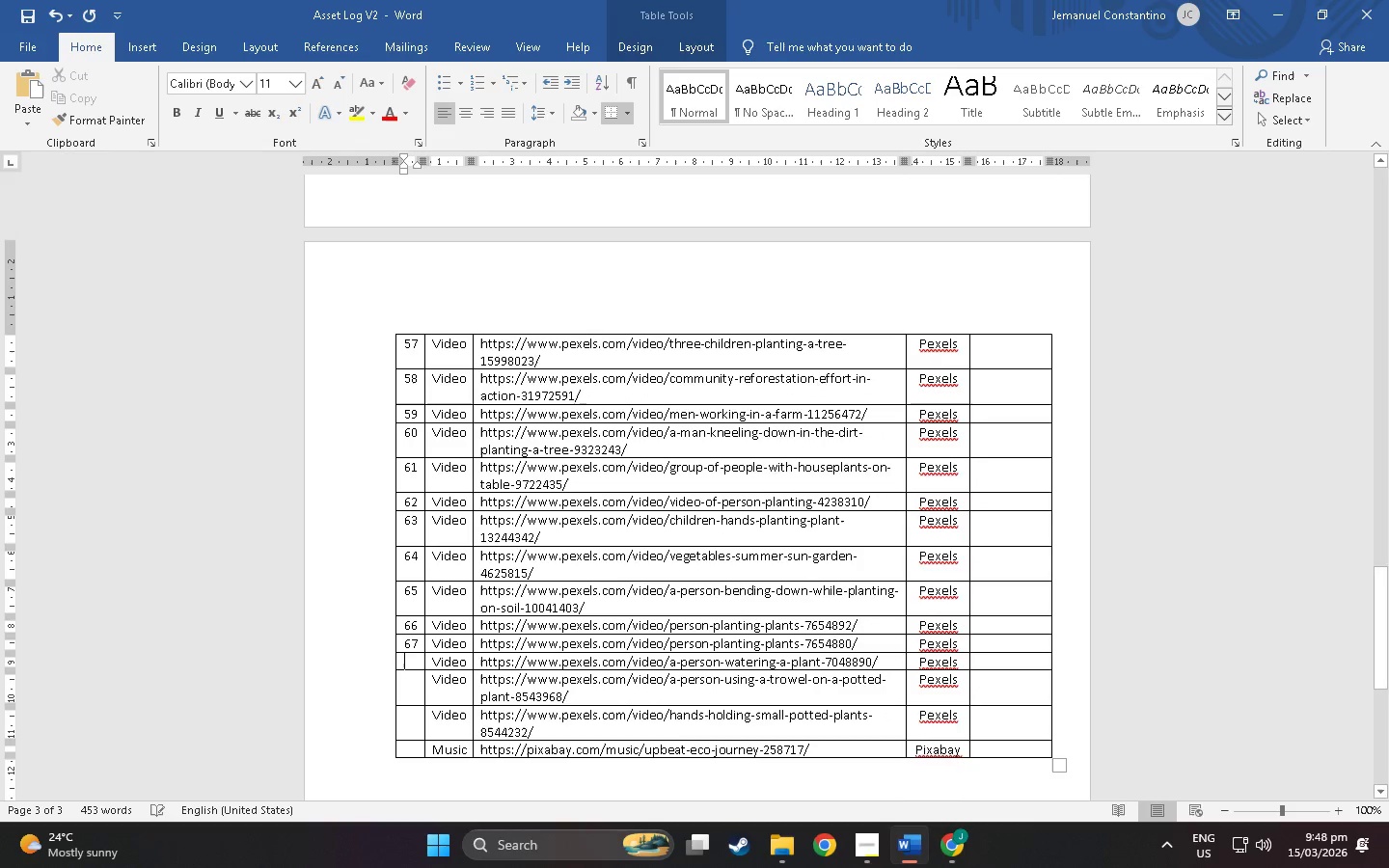 
type(68)
 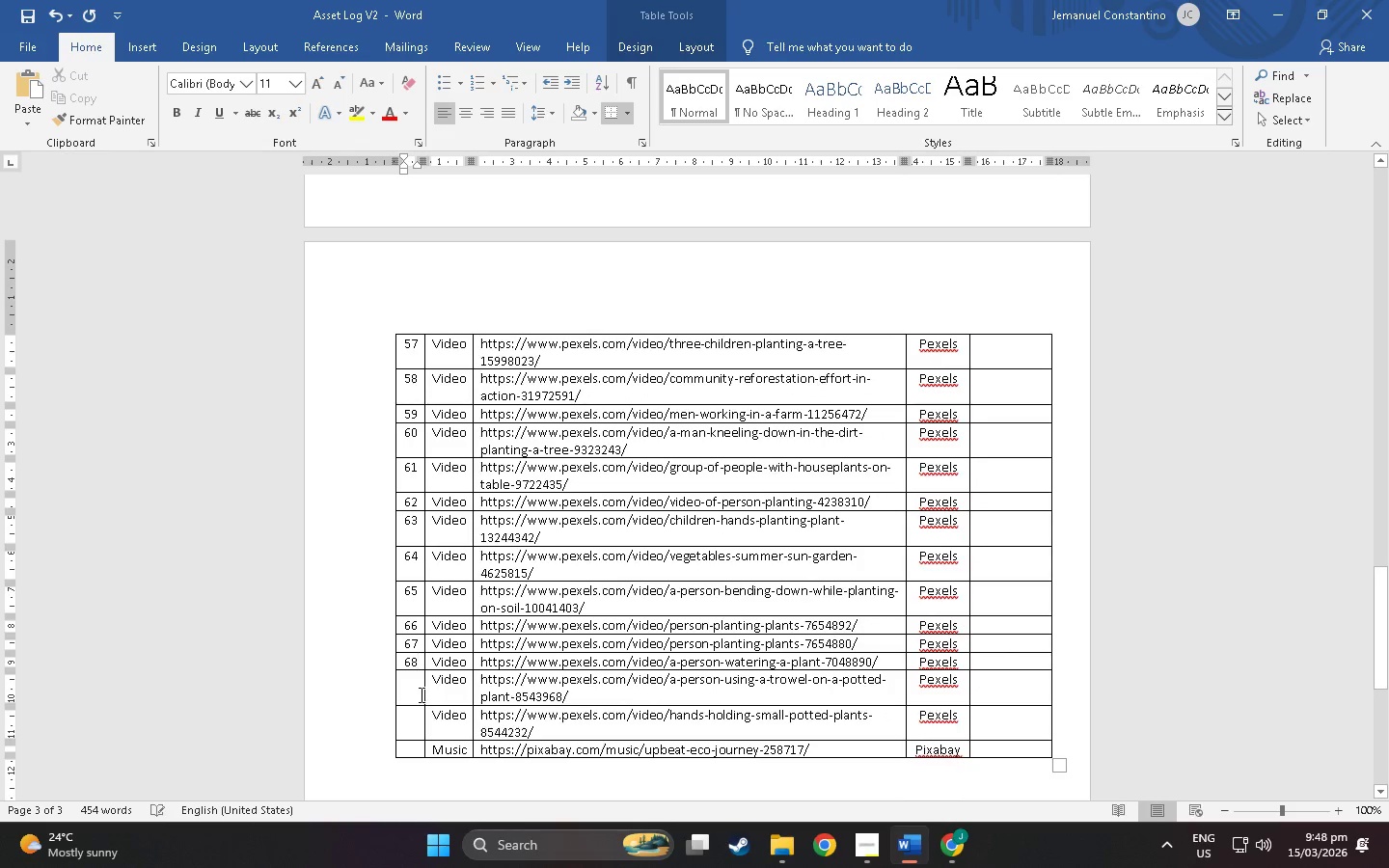 
left_click([412, 687])
 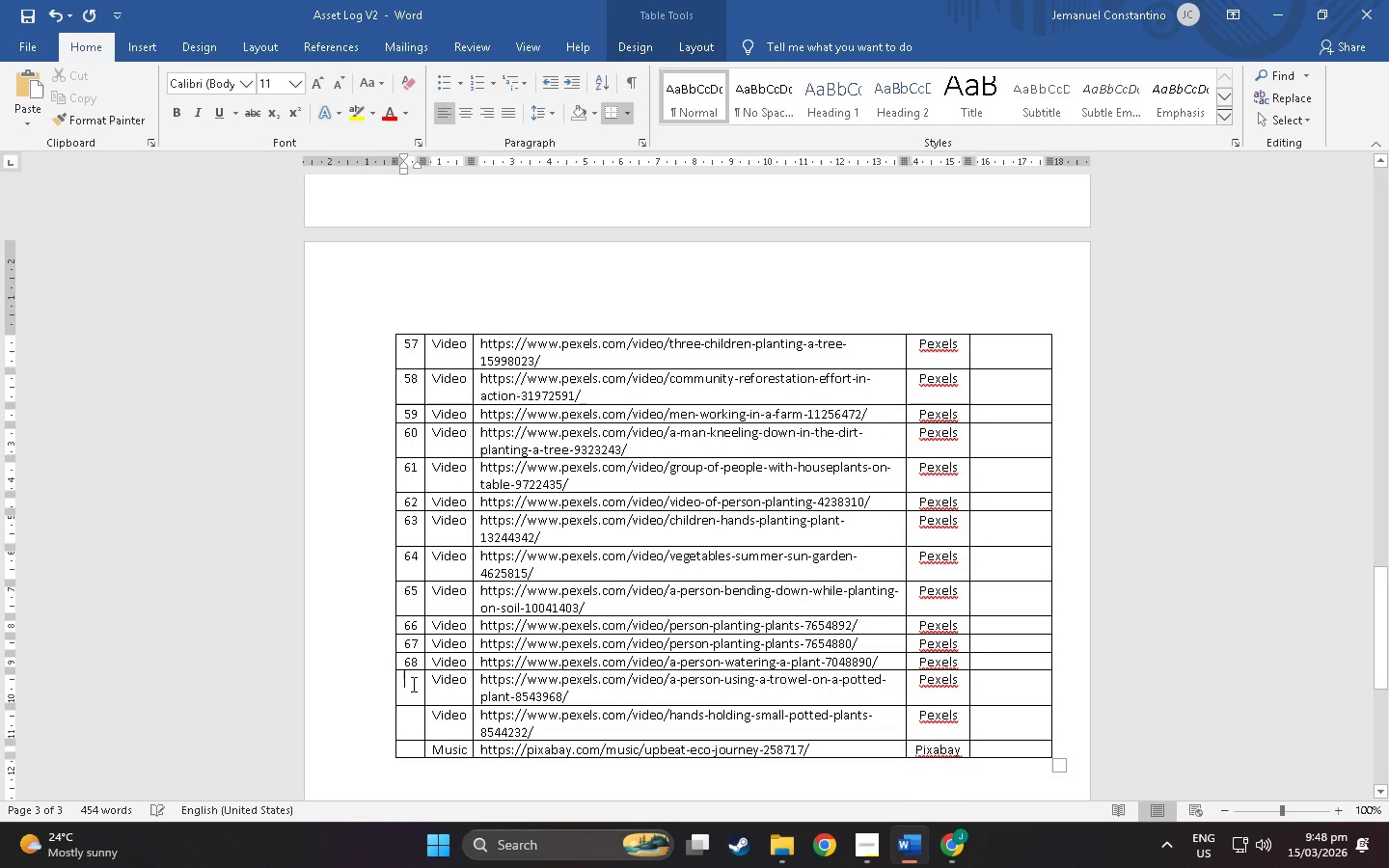 
type(69)
 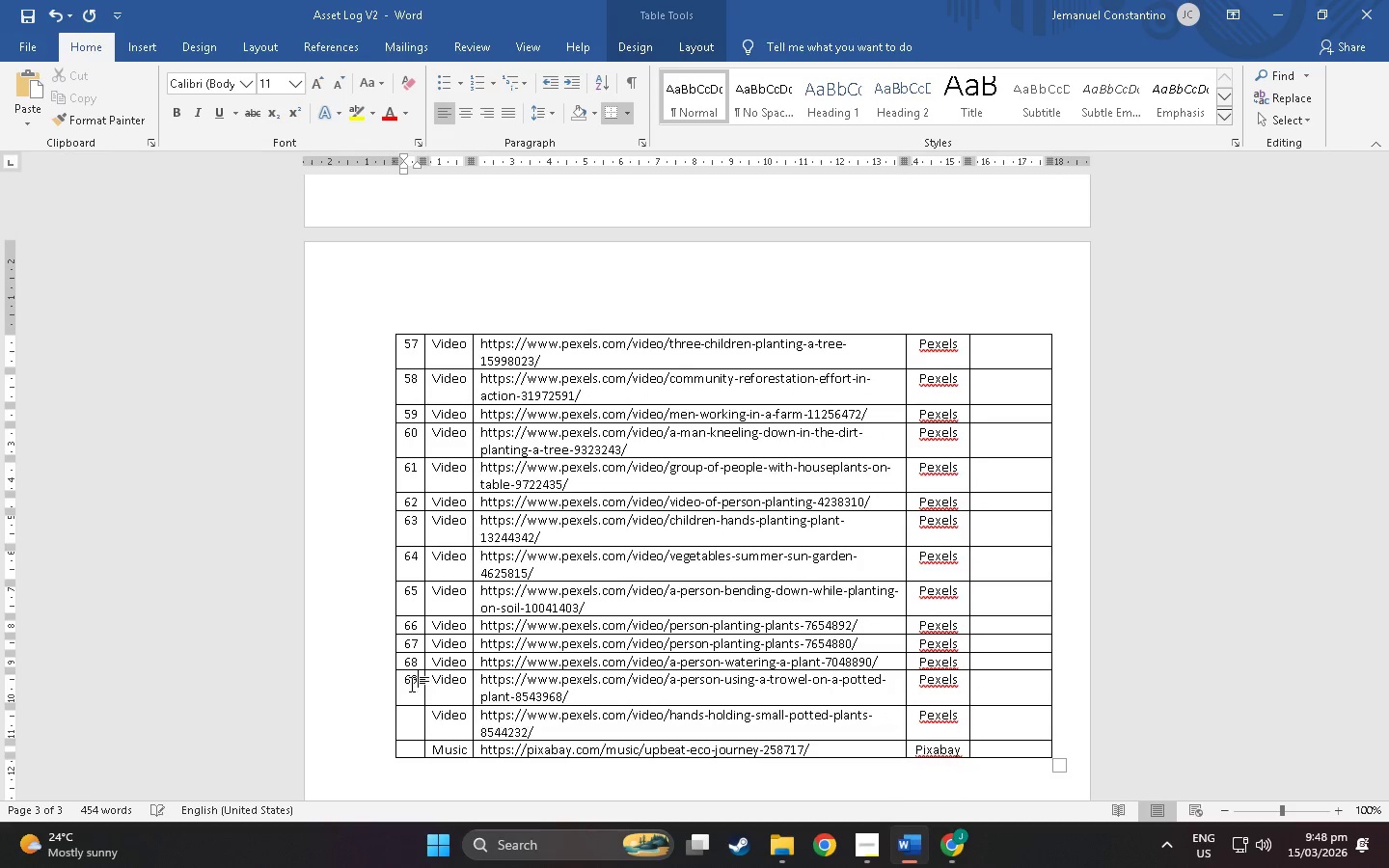 
left_click([412, 685])
 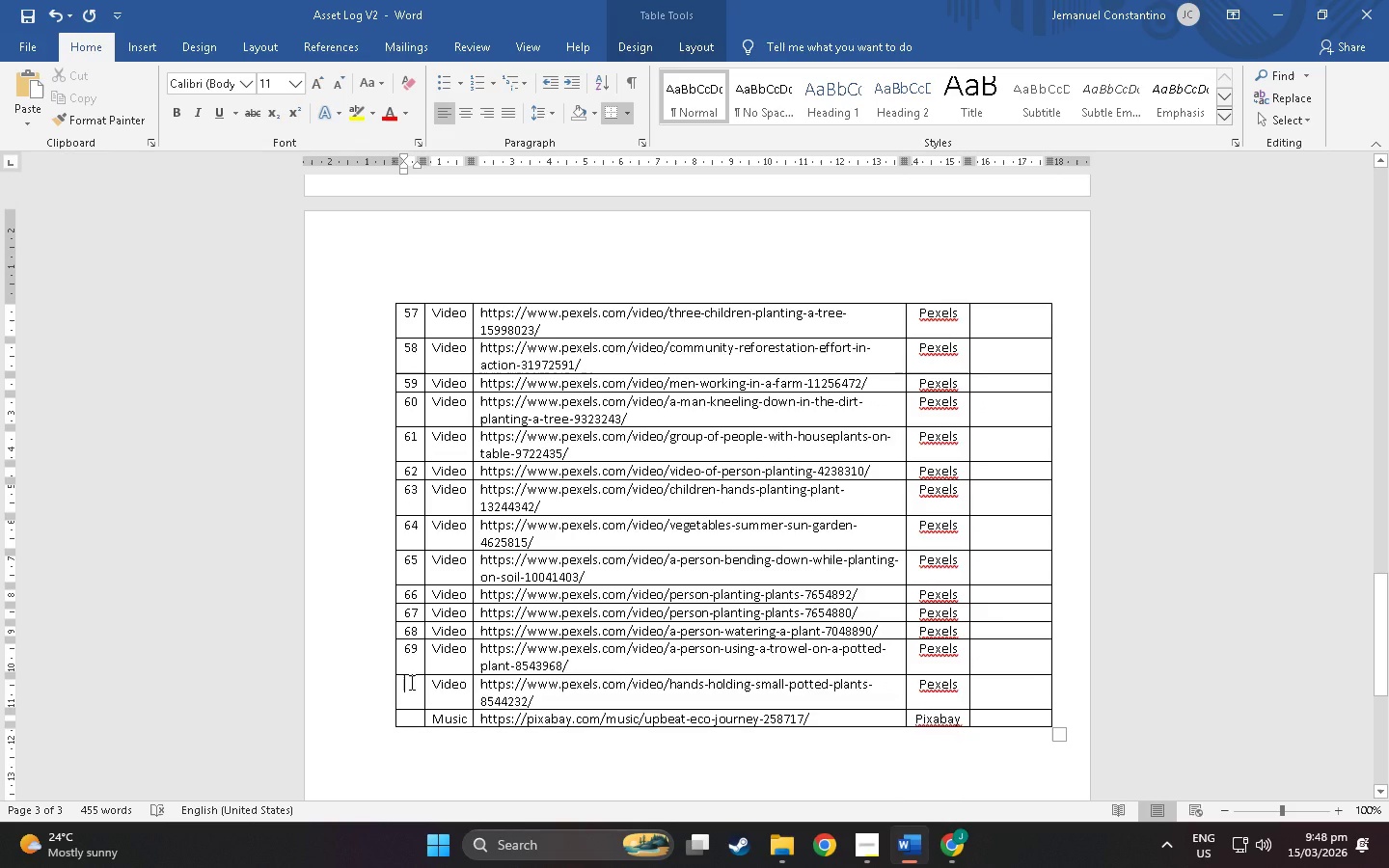 
scroll: coordinate [412, 684], scroll_direction: down, amount: 2.0
 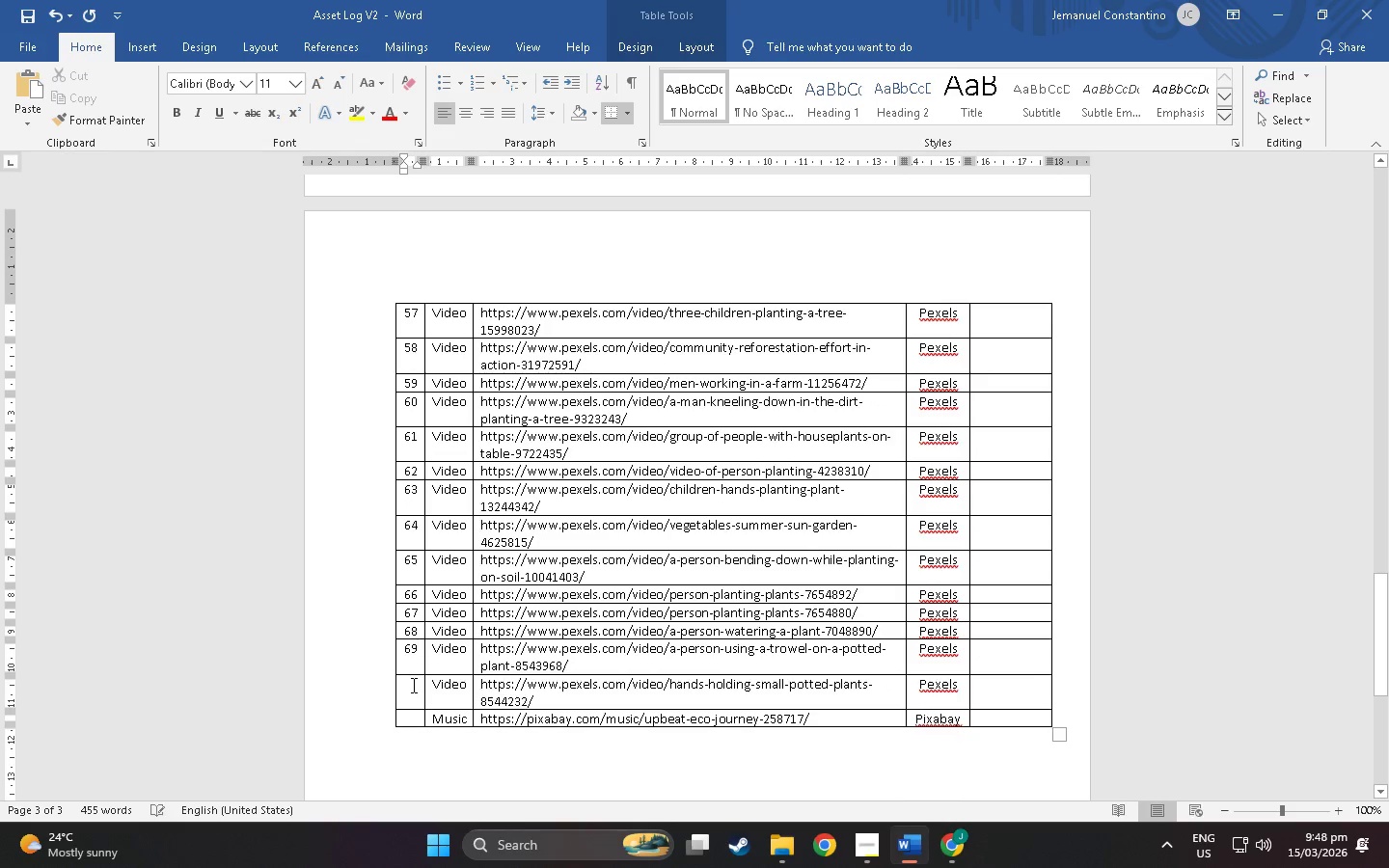 
type(70)
 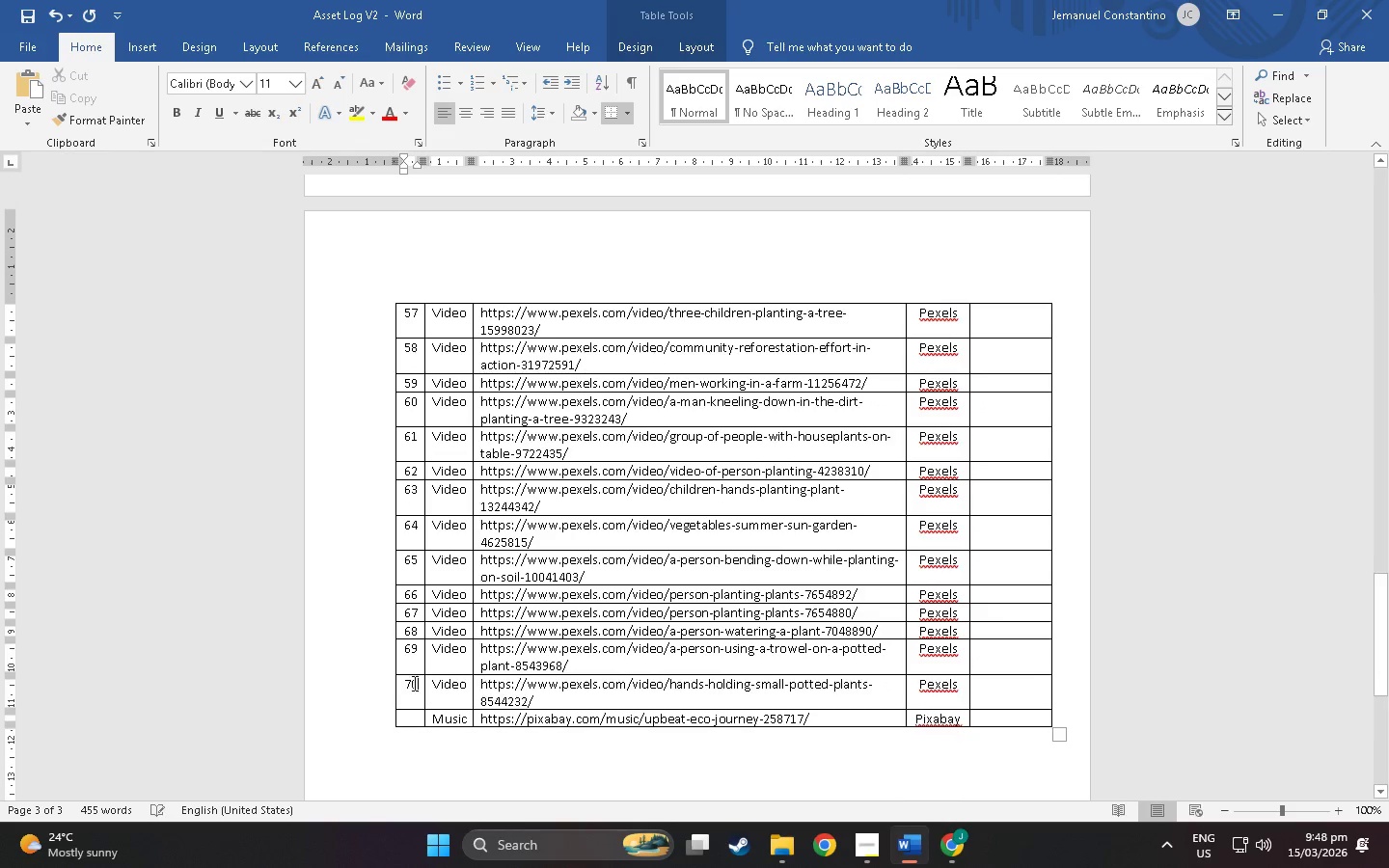 
scroll: coordinate [413, 683], scroll_direction: down, amount: 3.0
 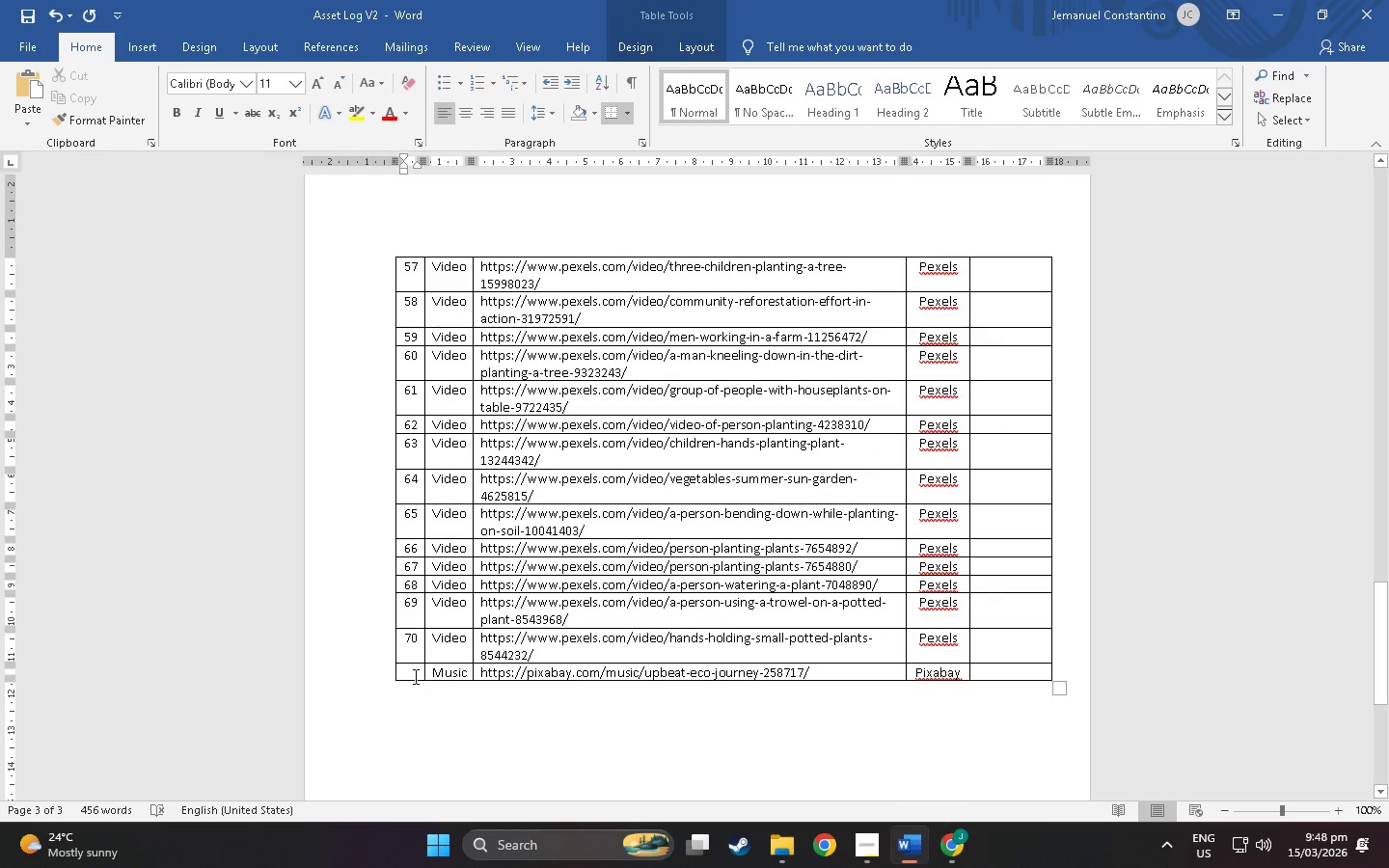 
left_click([414, 674])
 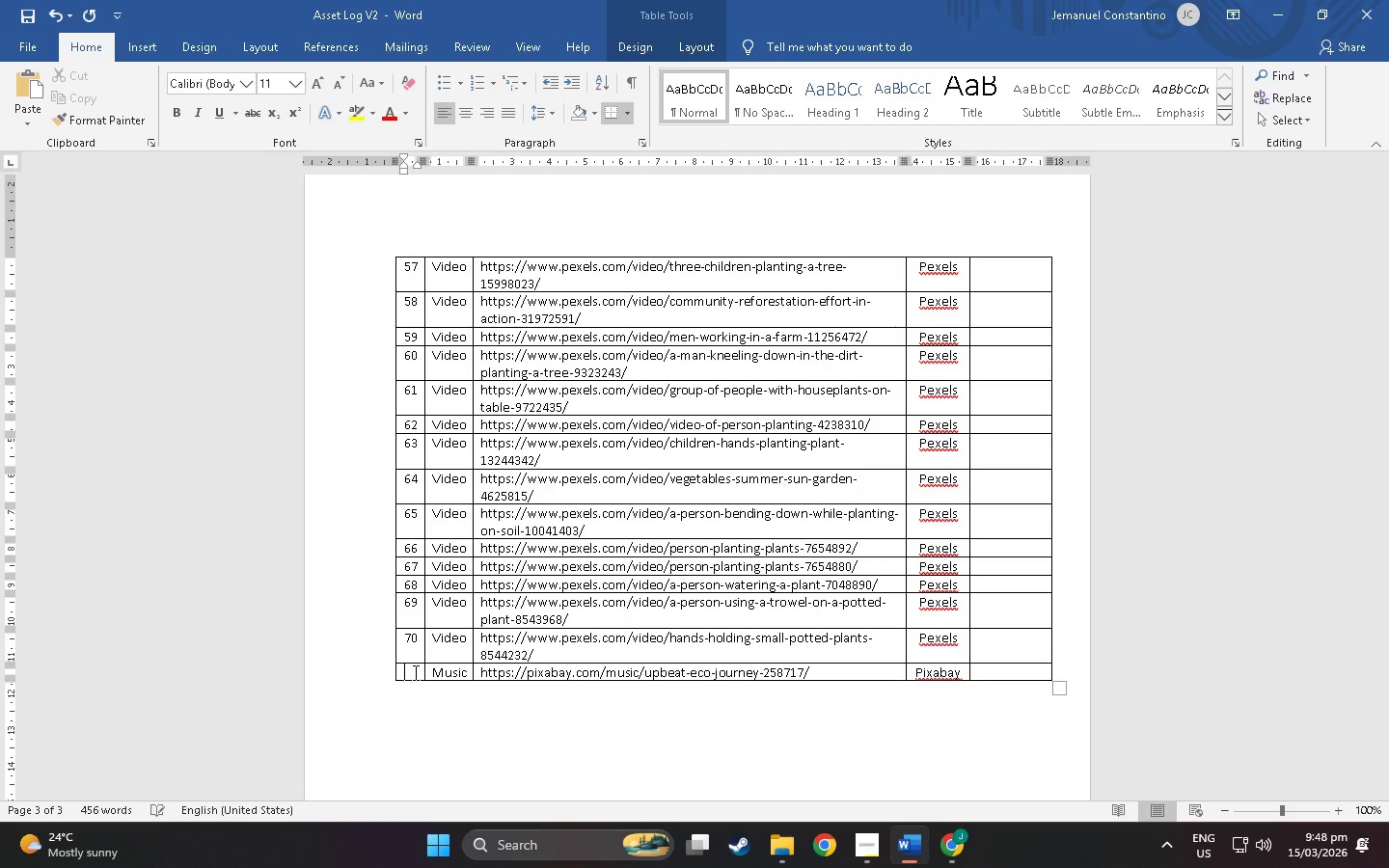 
type(71)
 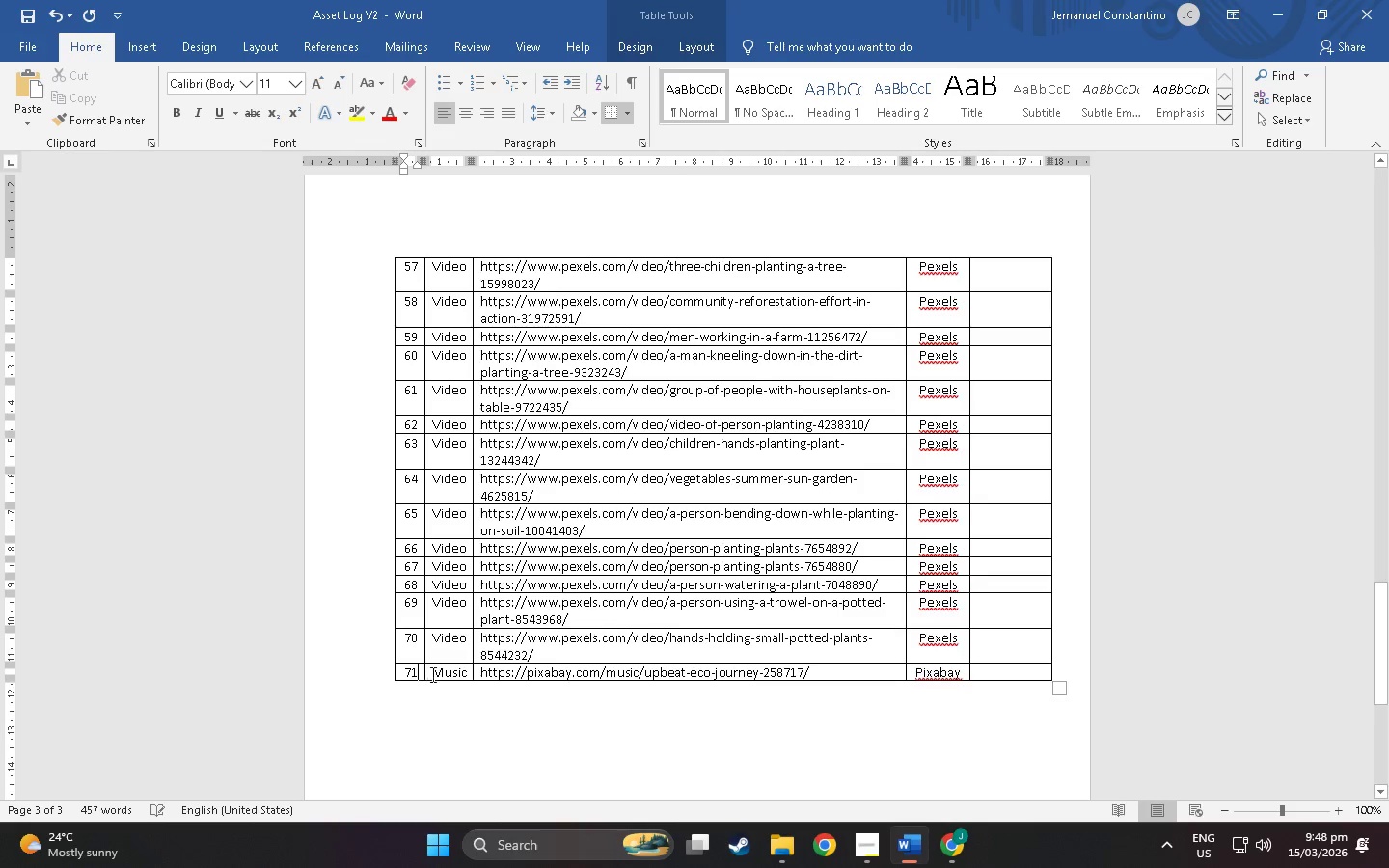 
scroll: coordinate [1089, 547], scroll_direction: down, amount: 5.0
 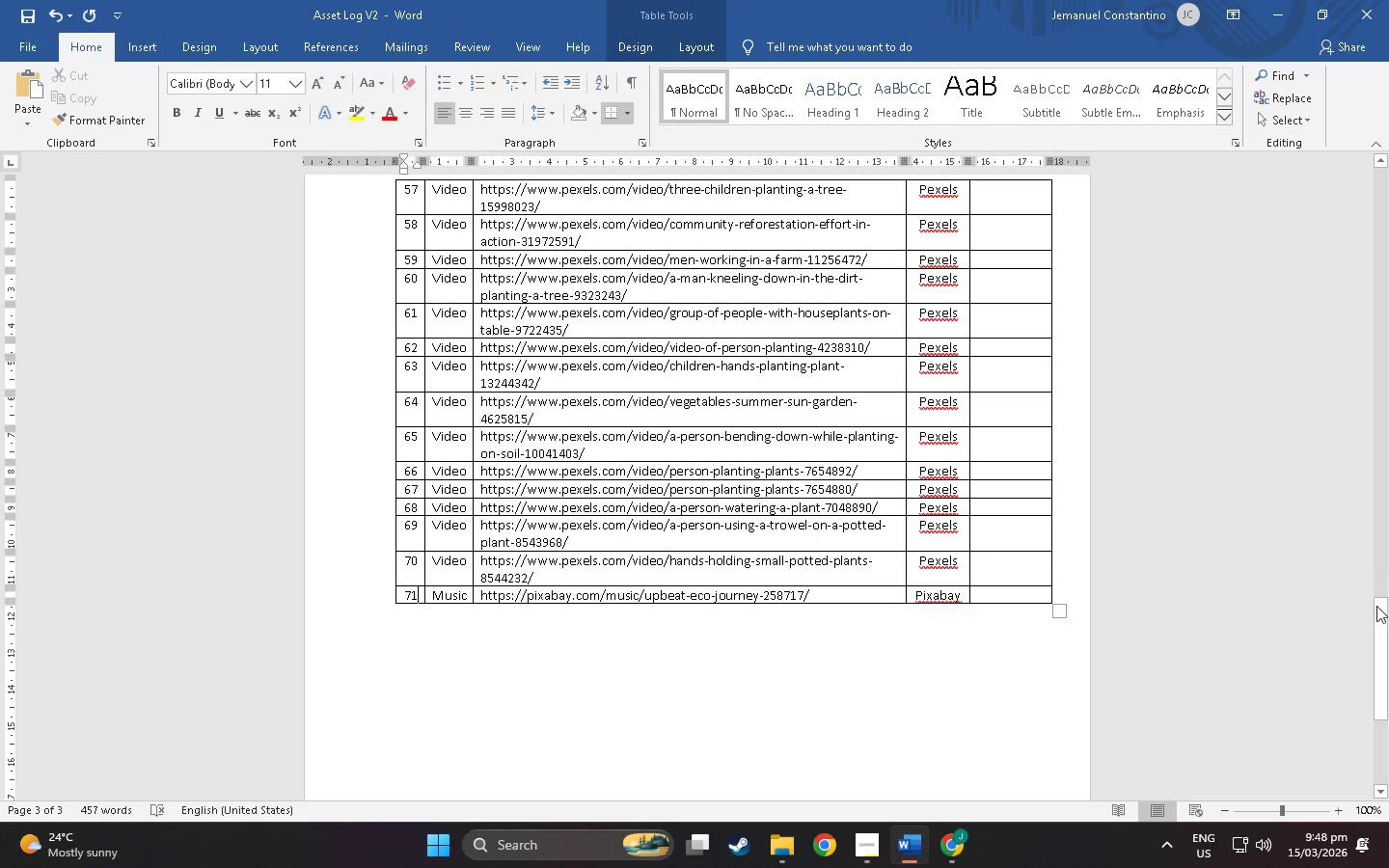 
left_click_drag(start_coordinate=[1383, 617], to_coordinate=[1378, 520])
 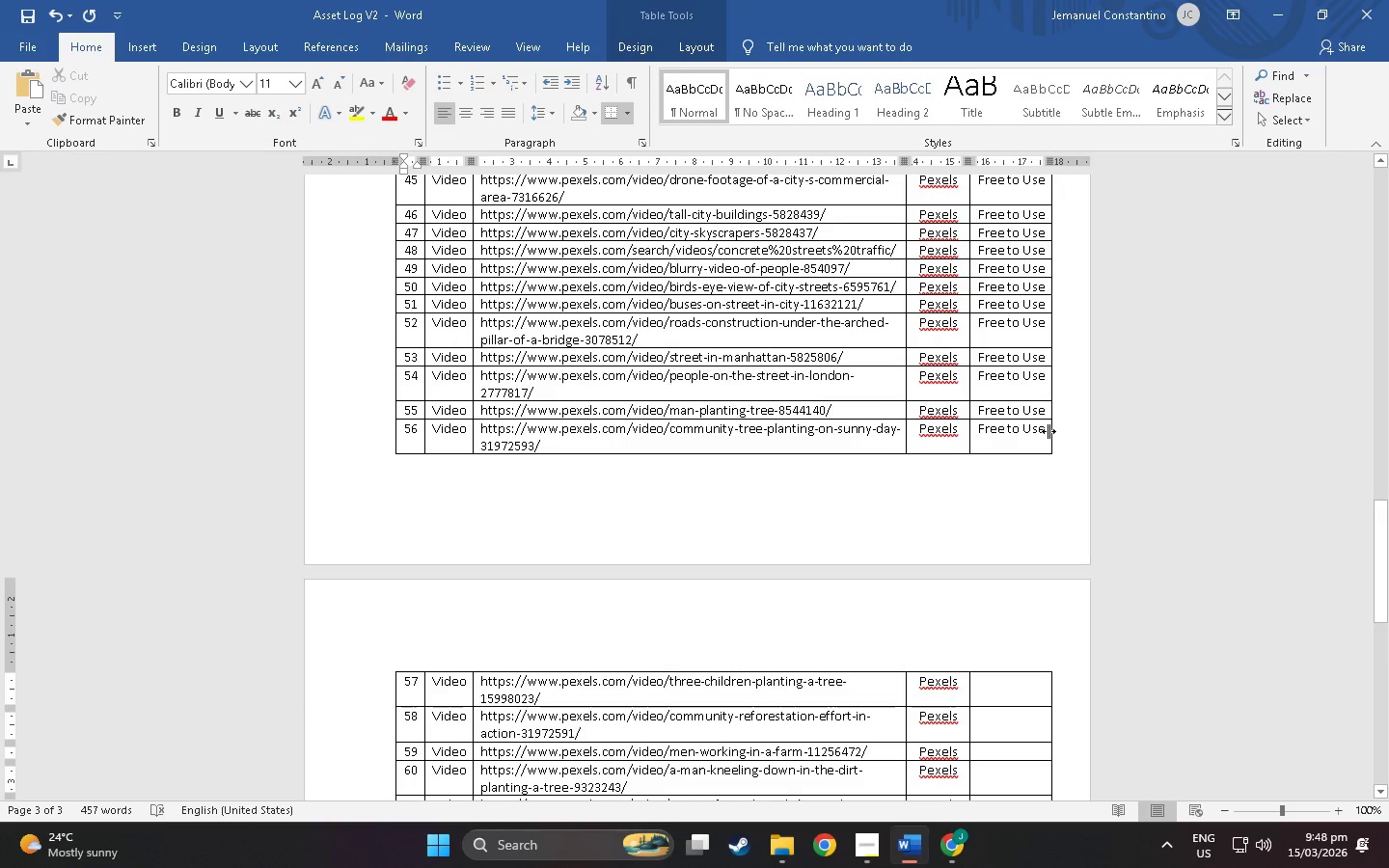 
left_click([1049, 431])
 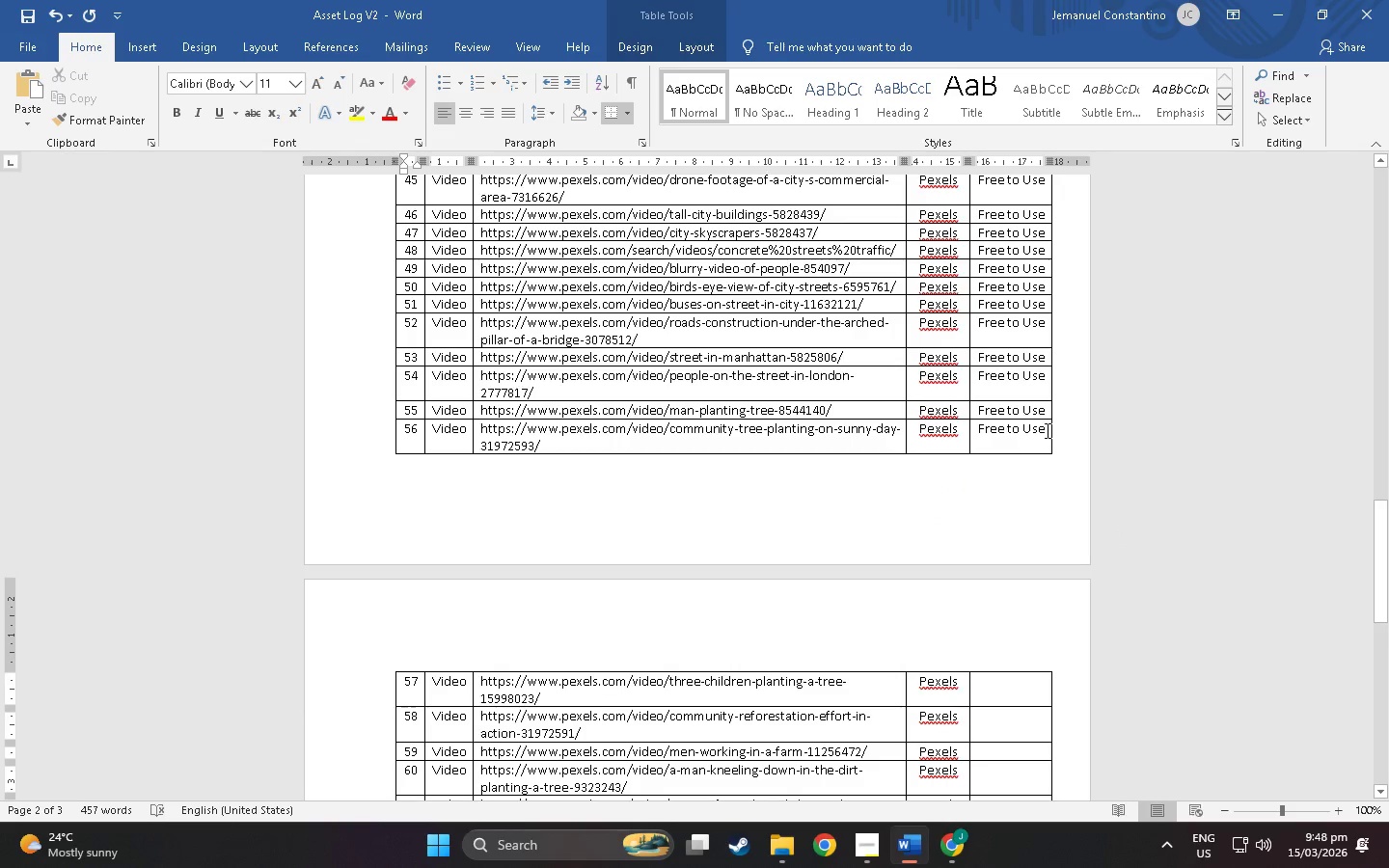 
left_click_drag(start_coordinate=[1046, 430], to_coordinate=[981, 426])
 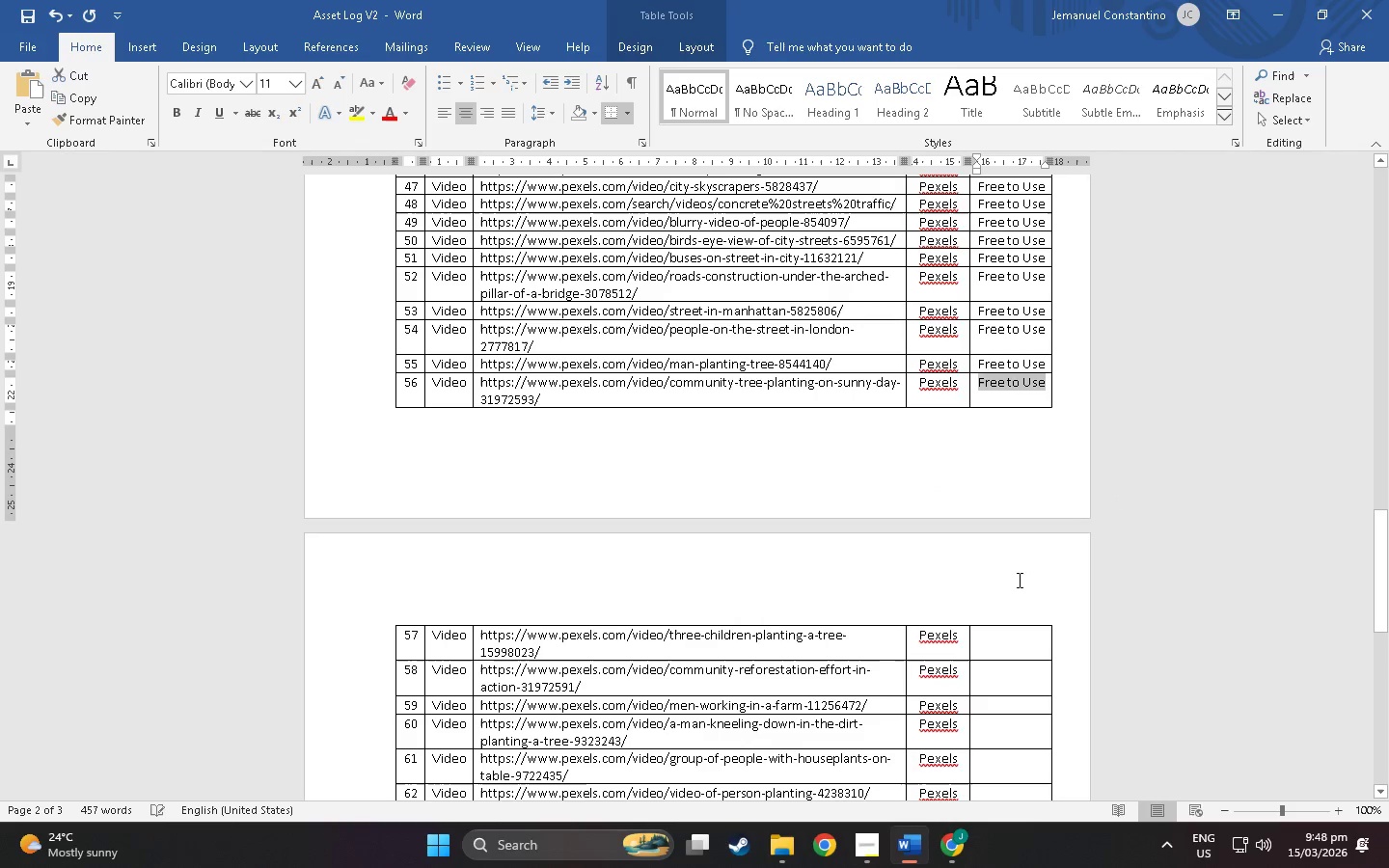 
key(Control+ControlLeft)
 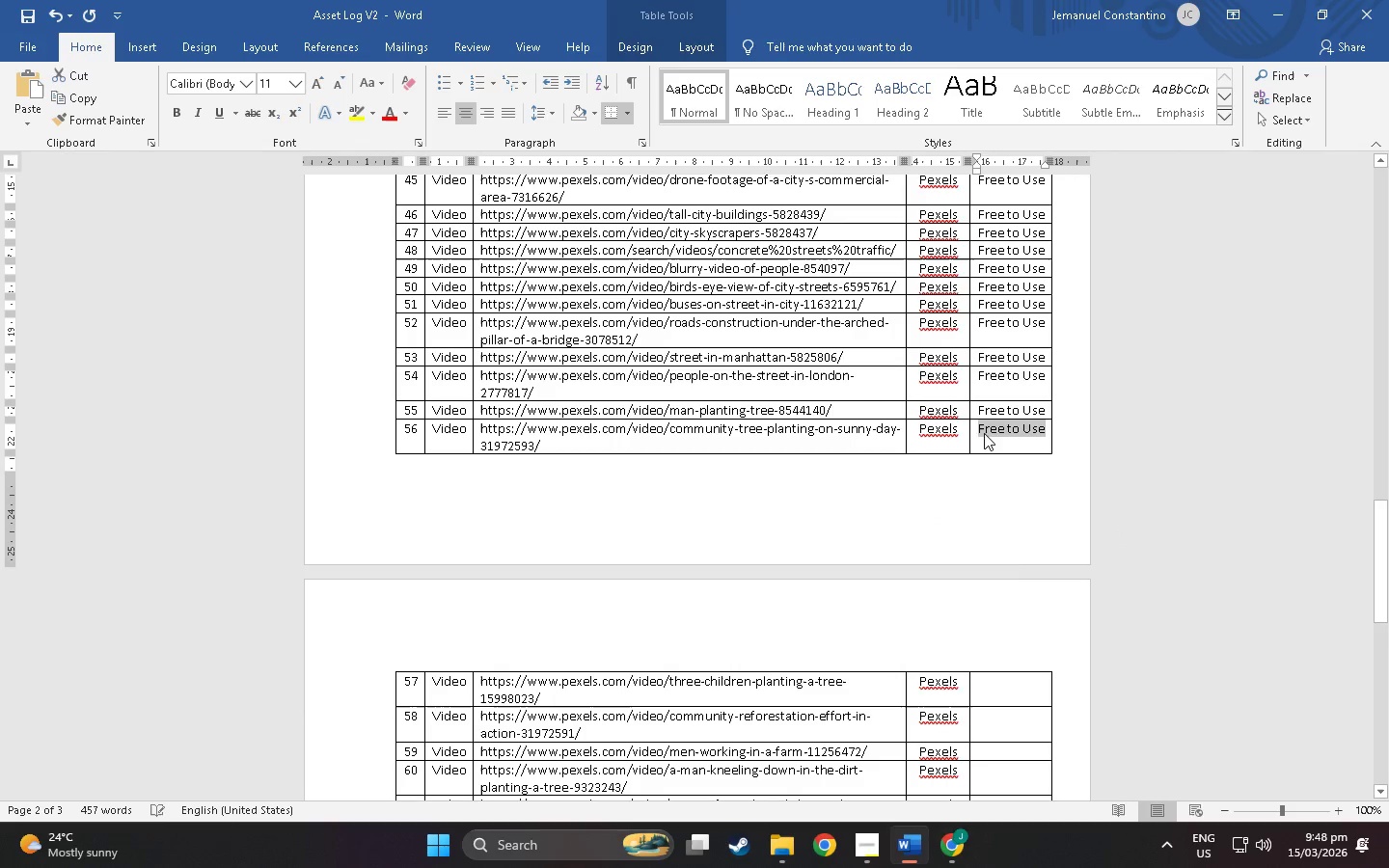 
key(C)
 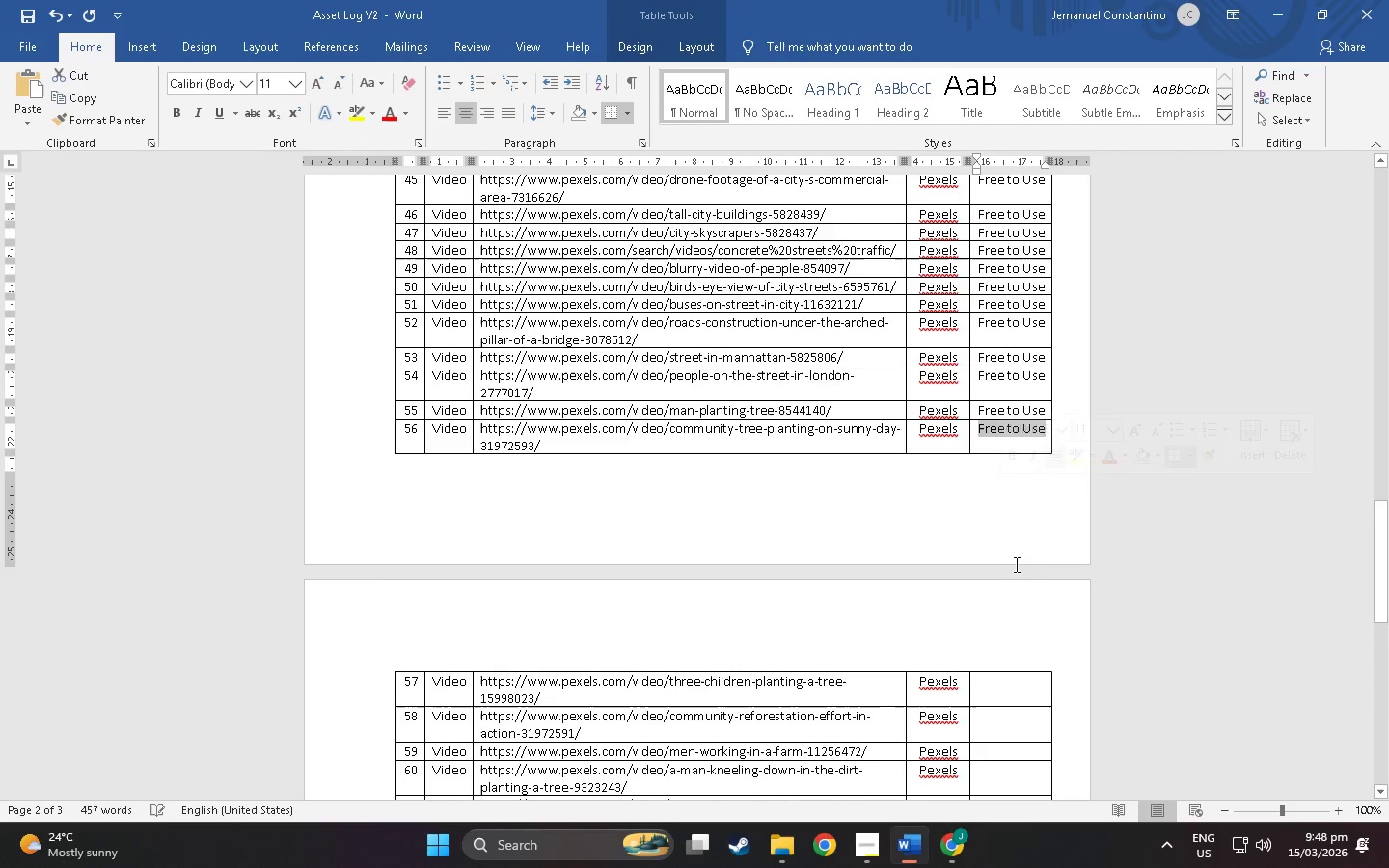 
left_click_drag(start_coordinate=[998, 575], to_coordinate=[1029, 268])
 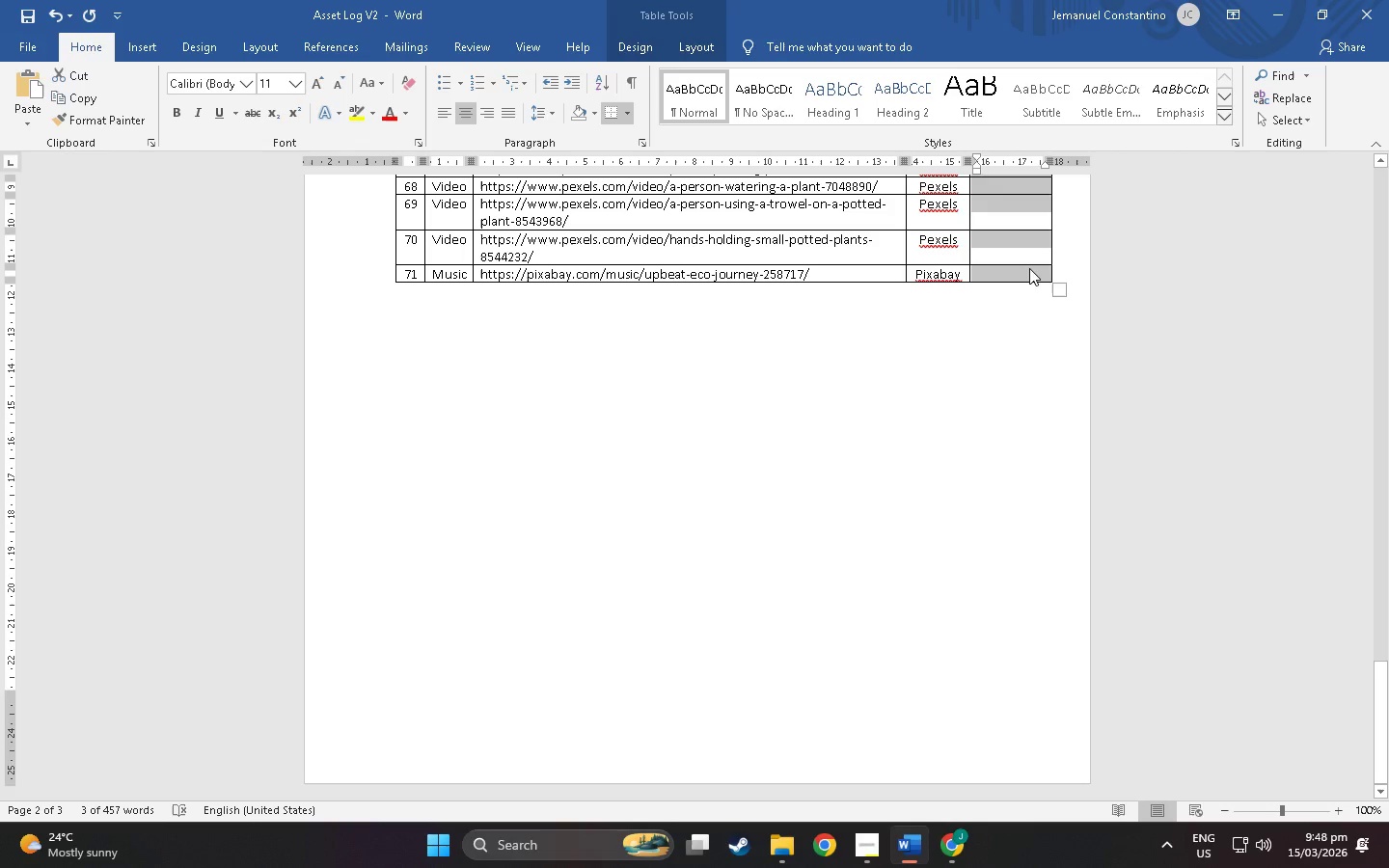 
scroll: coordinate [1016, 587], scroll_direction: down, amount: 7.0
 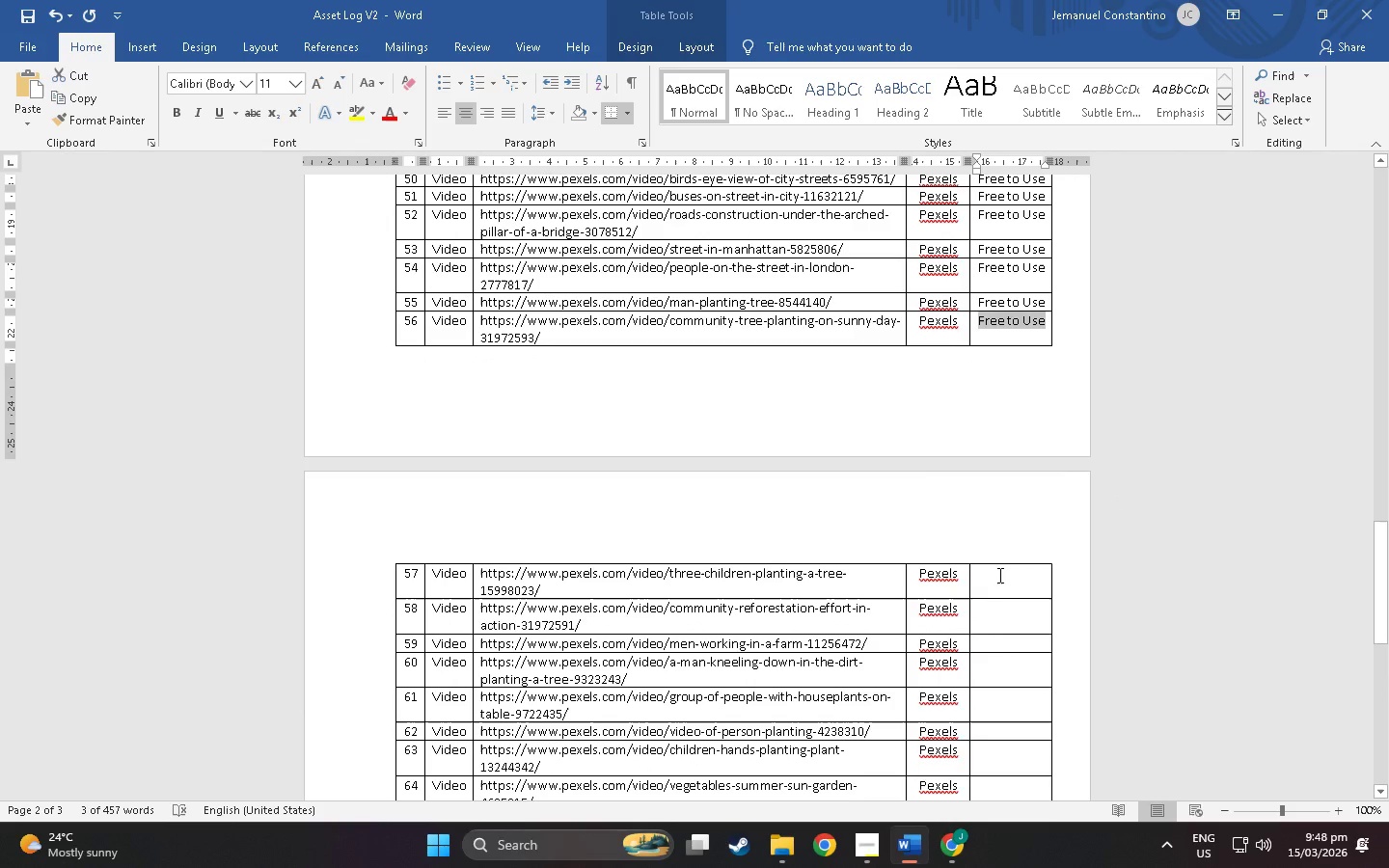 
key(Control+V)
 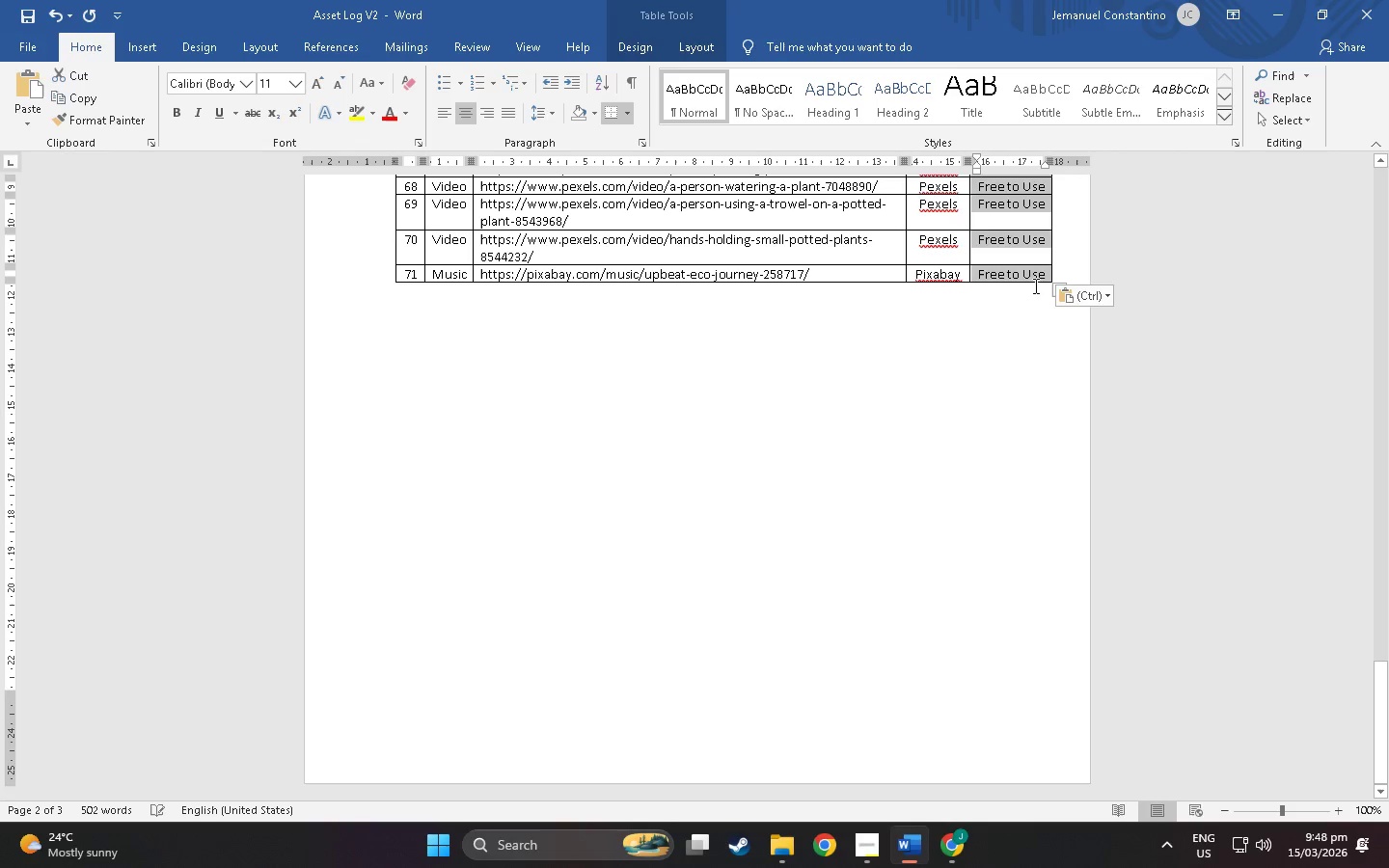 
scroll: coordinate [1388, 629], scroll_direction: up, amount: 29.0
 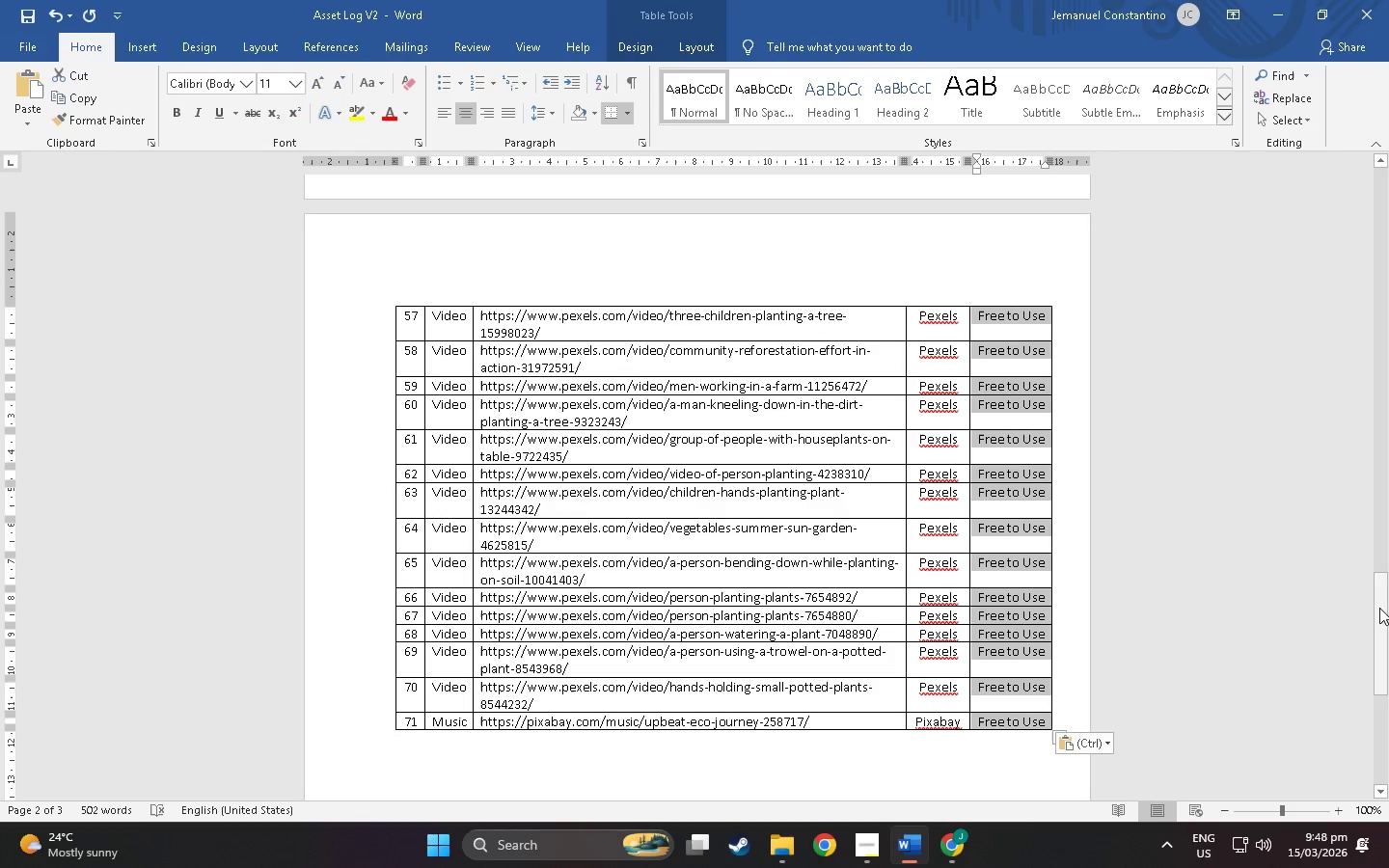 
left_click_drag(start_coordinate=[1383, 611], to_coordinate=[1339, 85])
 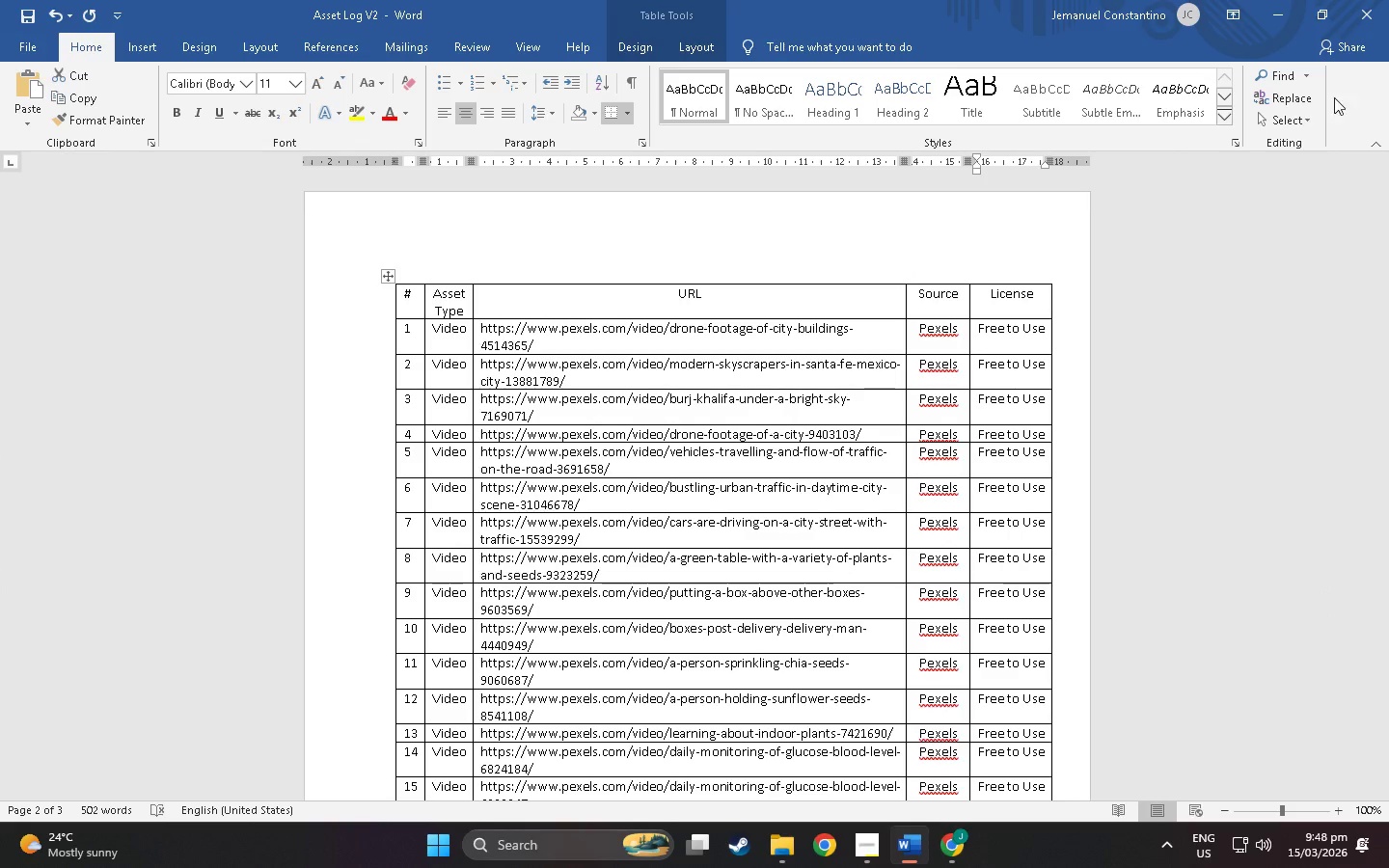 
key(Control+S)
 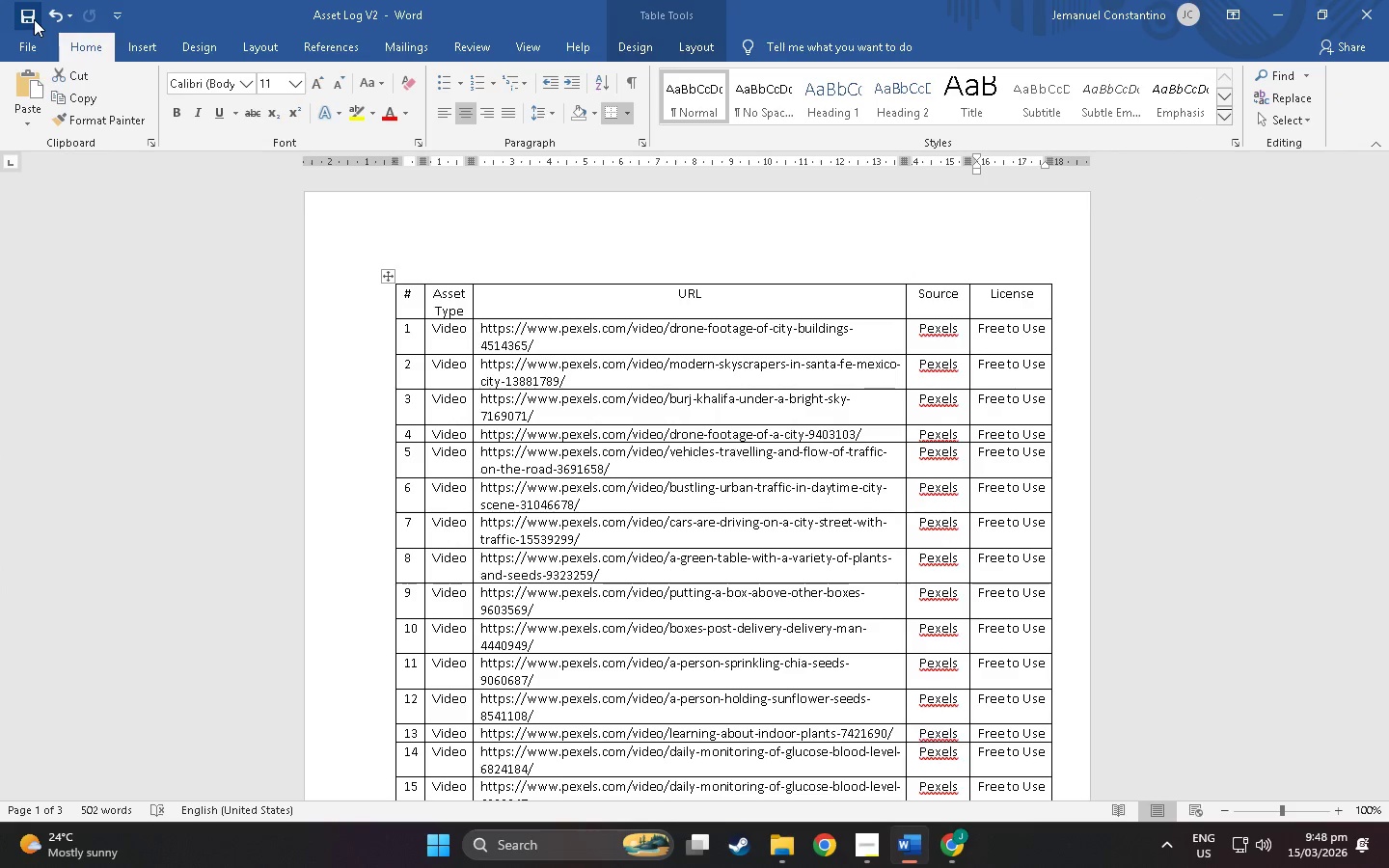 
left_click([26, 18])
 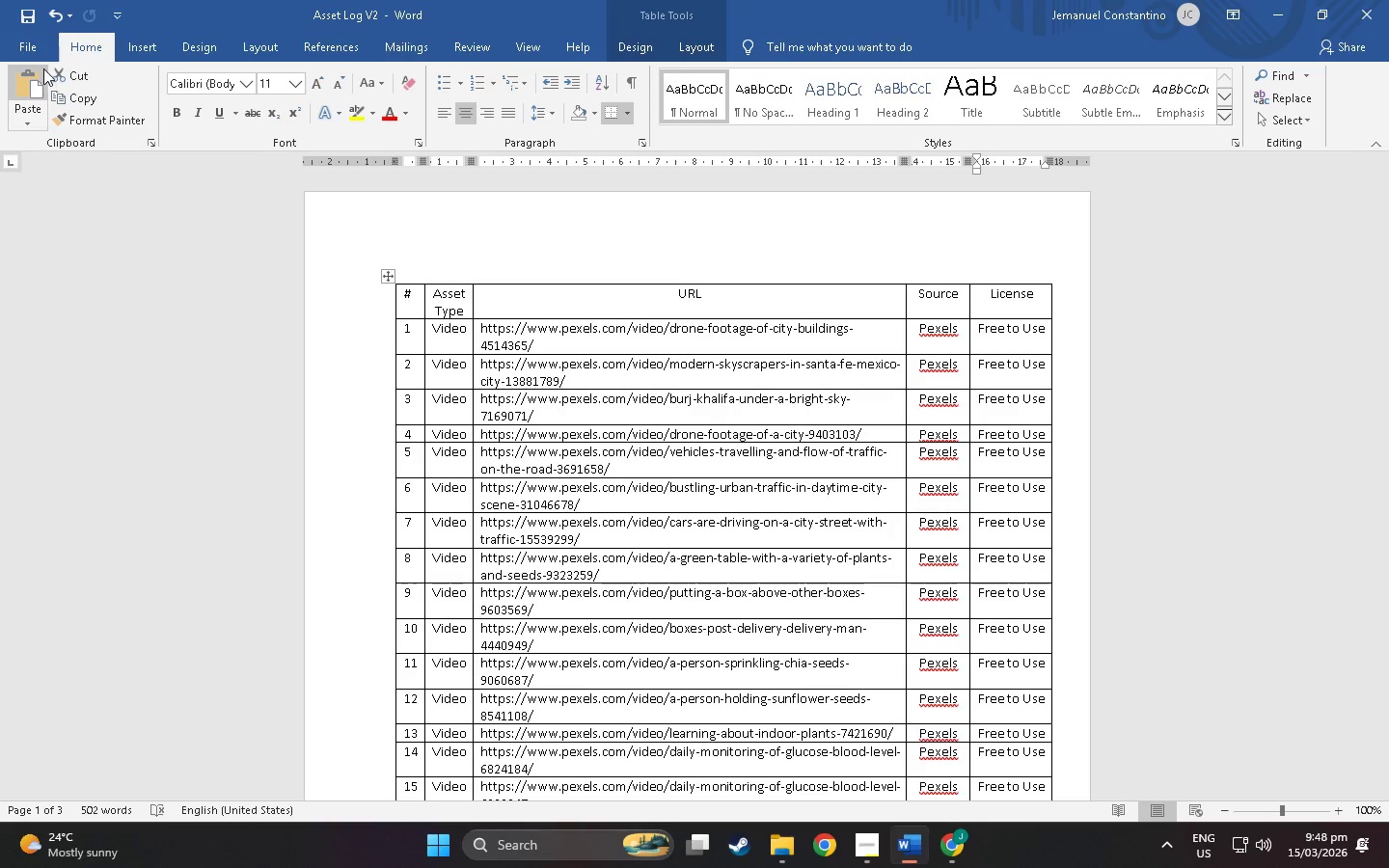 
left_click([35, 46])
 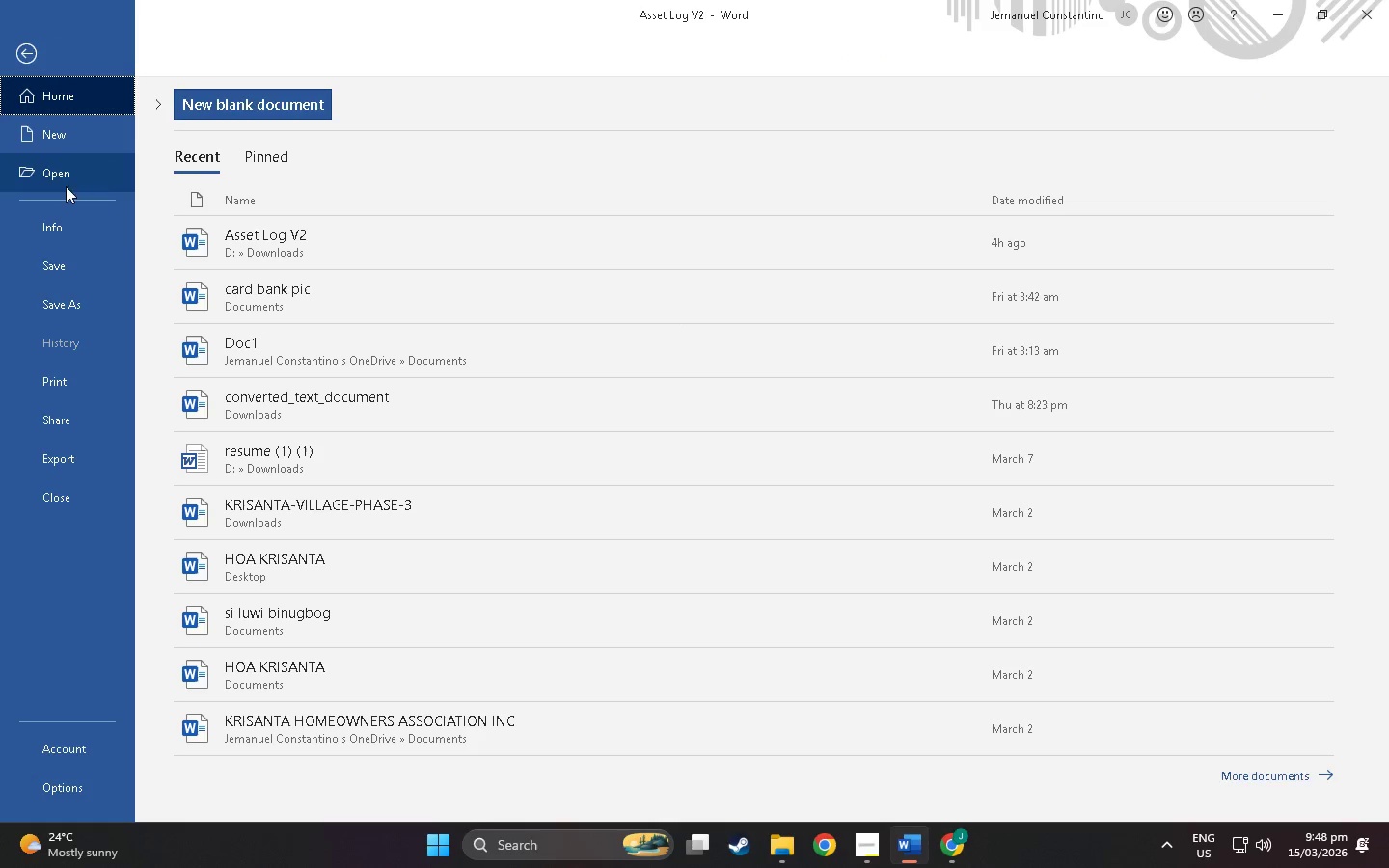 
left_click([78, 298])
 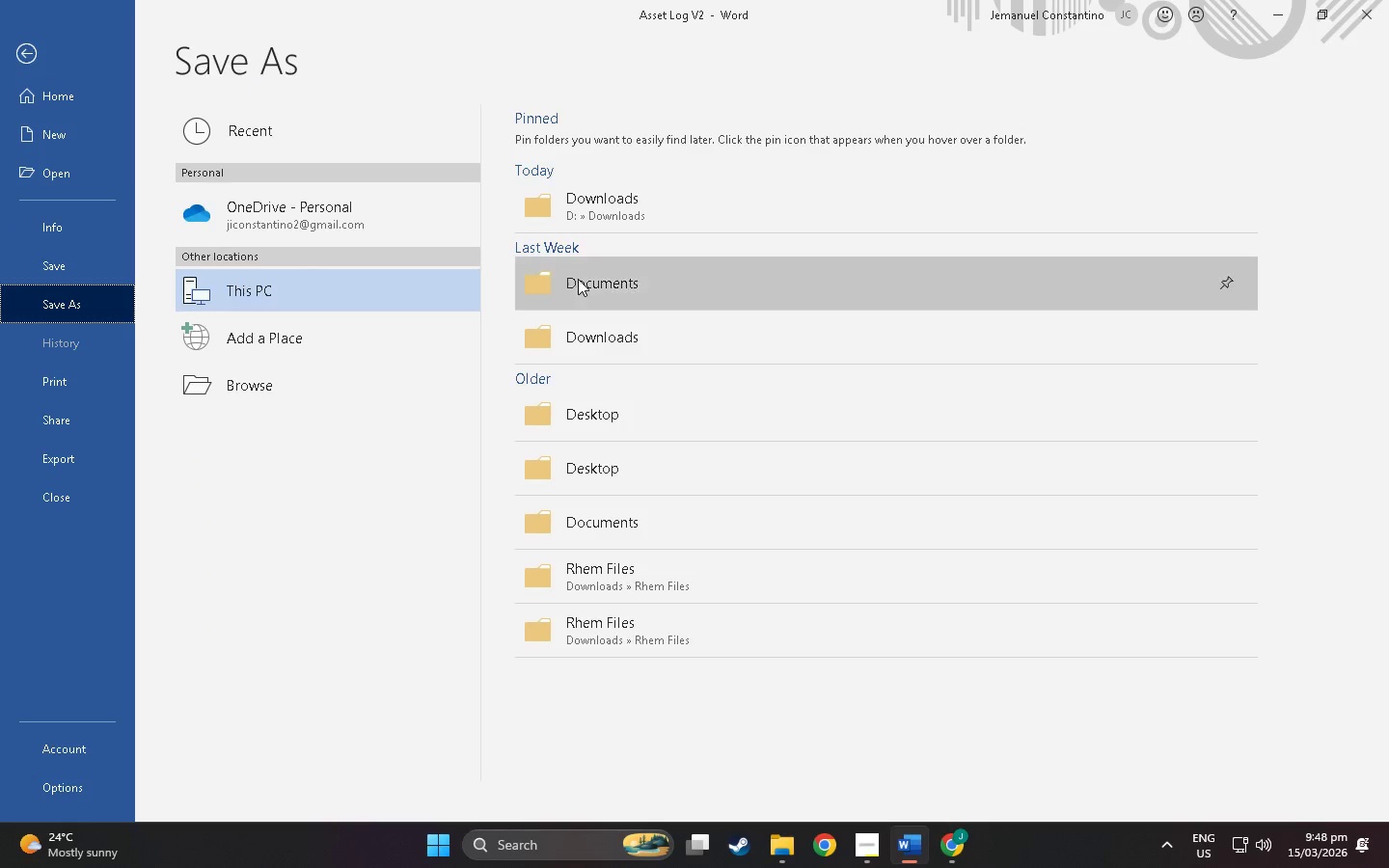 
scroll: coordinate [582, 274], scroll_direction: up, amount: 2.0
 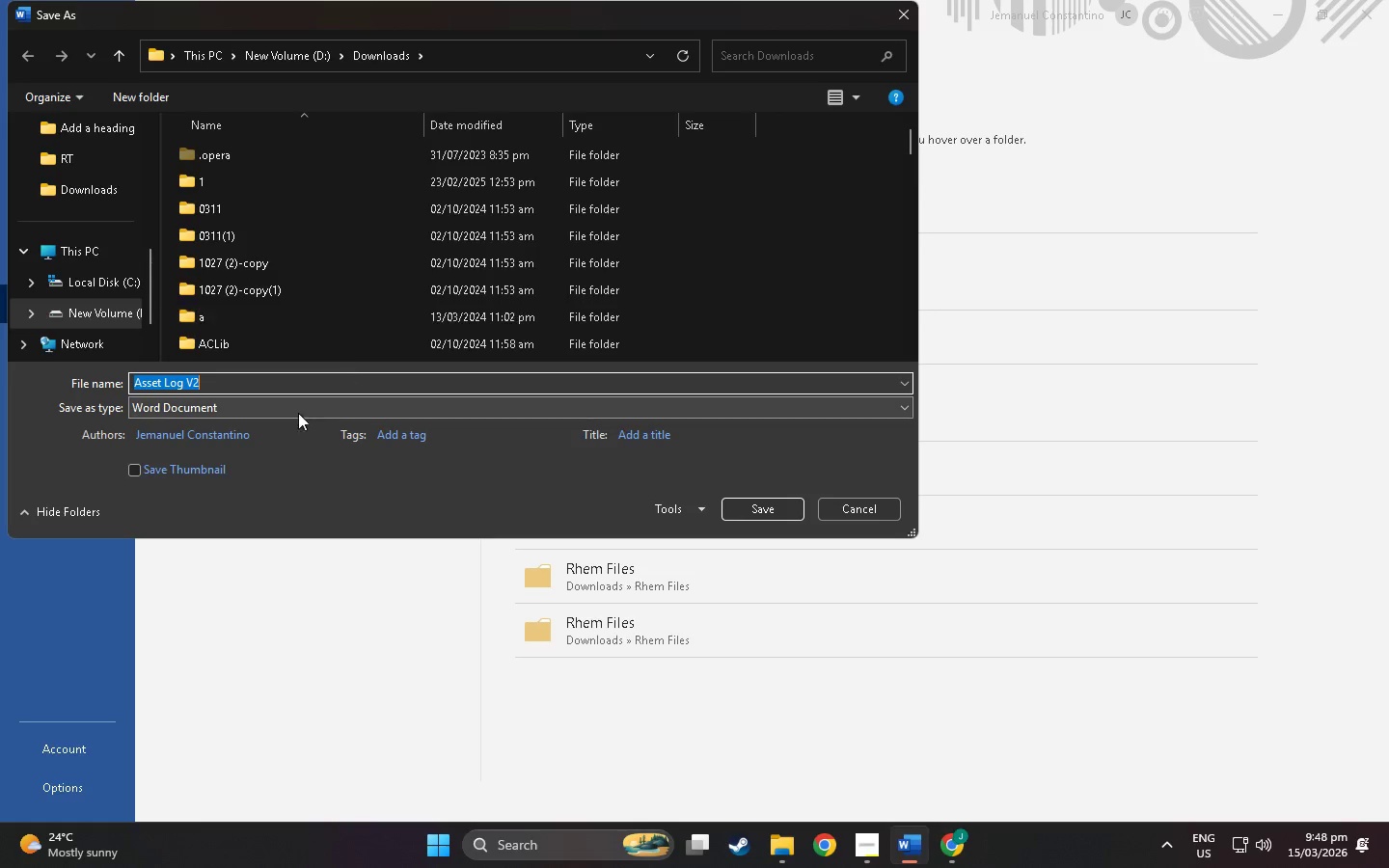 
left_click([261, 416])
 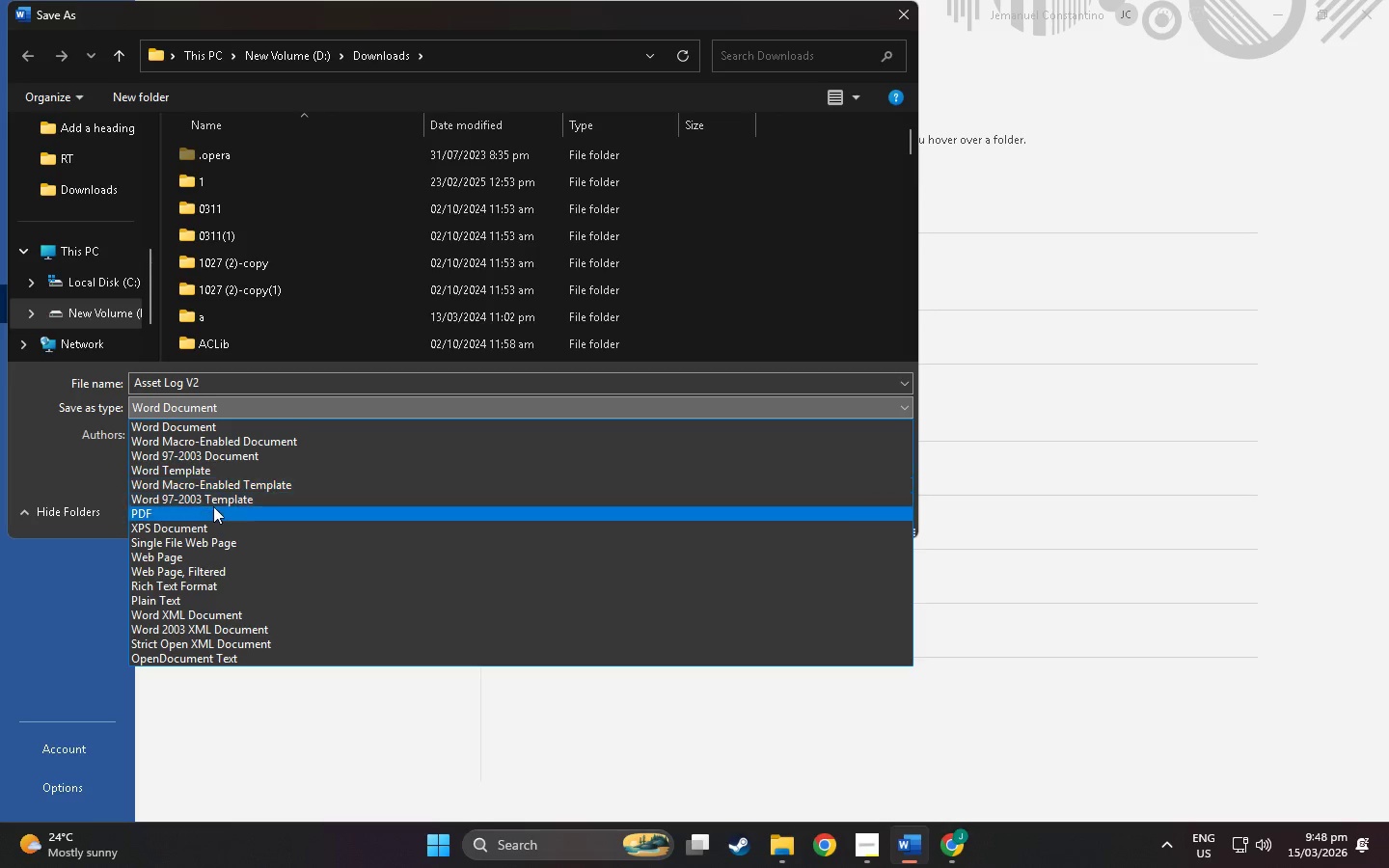 
left_click([213, 506])
 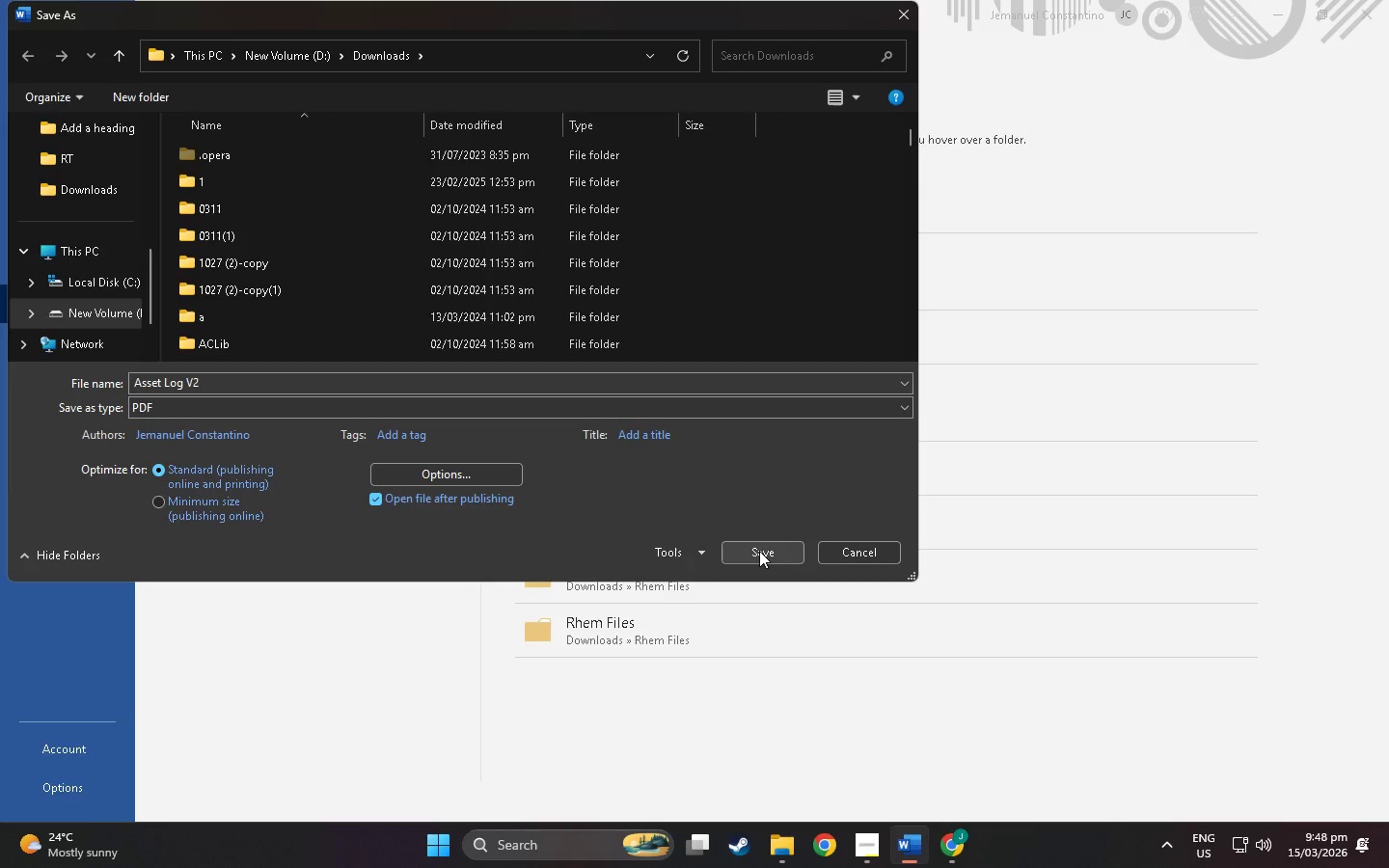 
left_click([759, 551])
 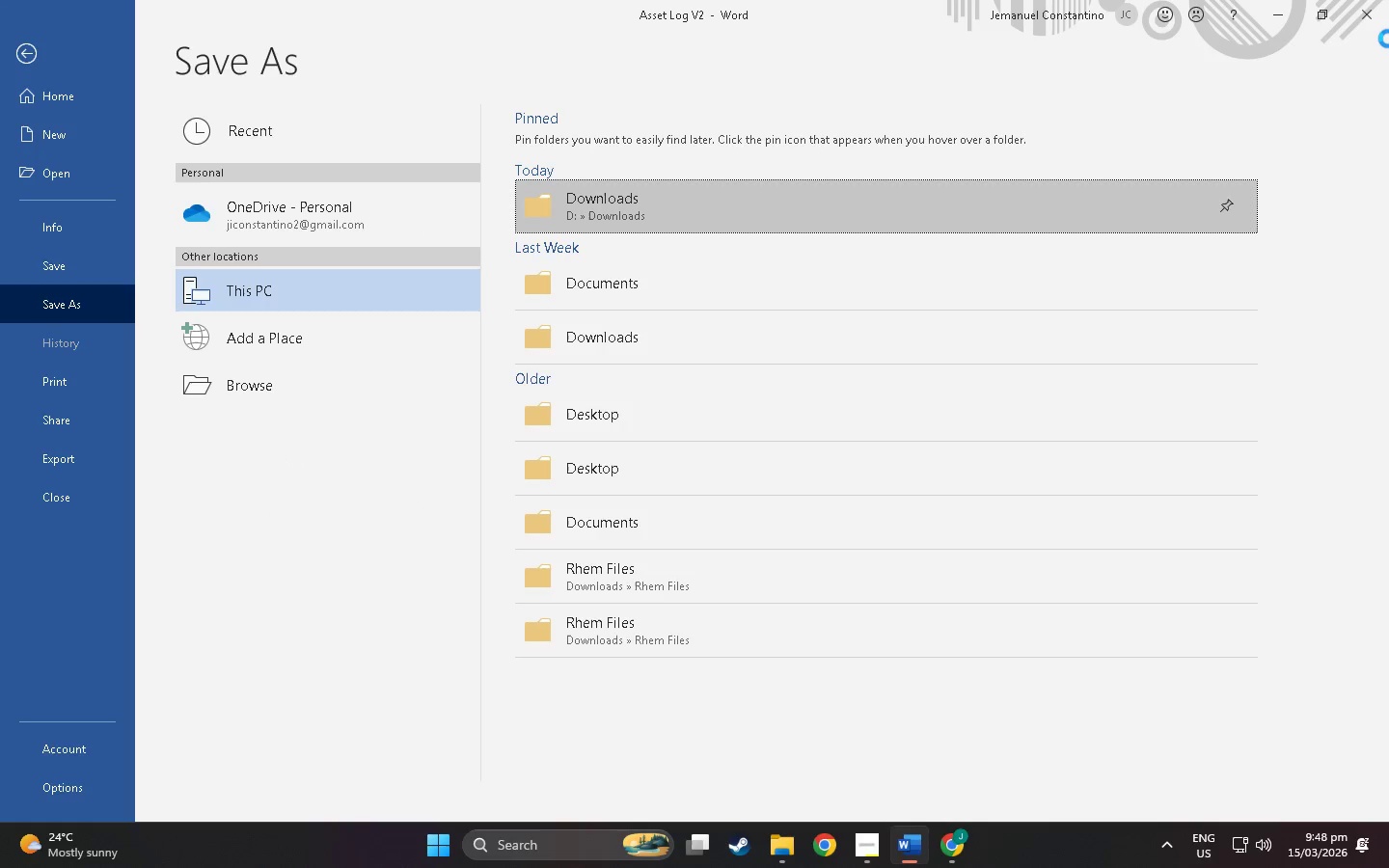 
mouse_move([1366, 25])
 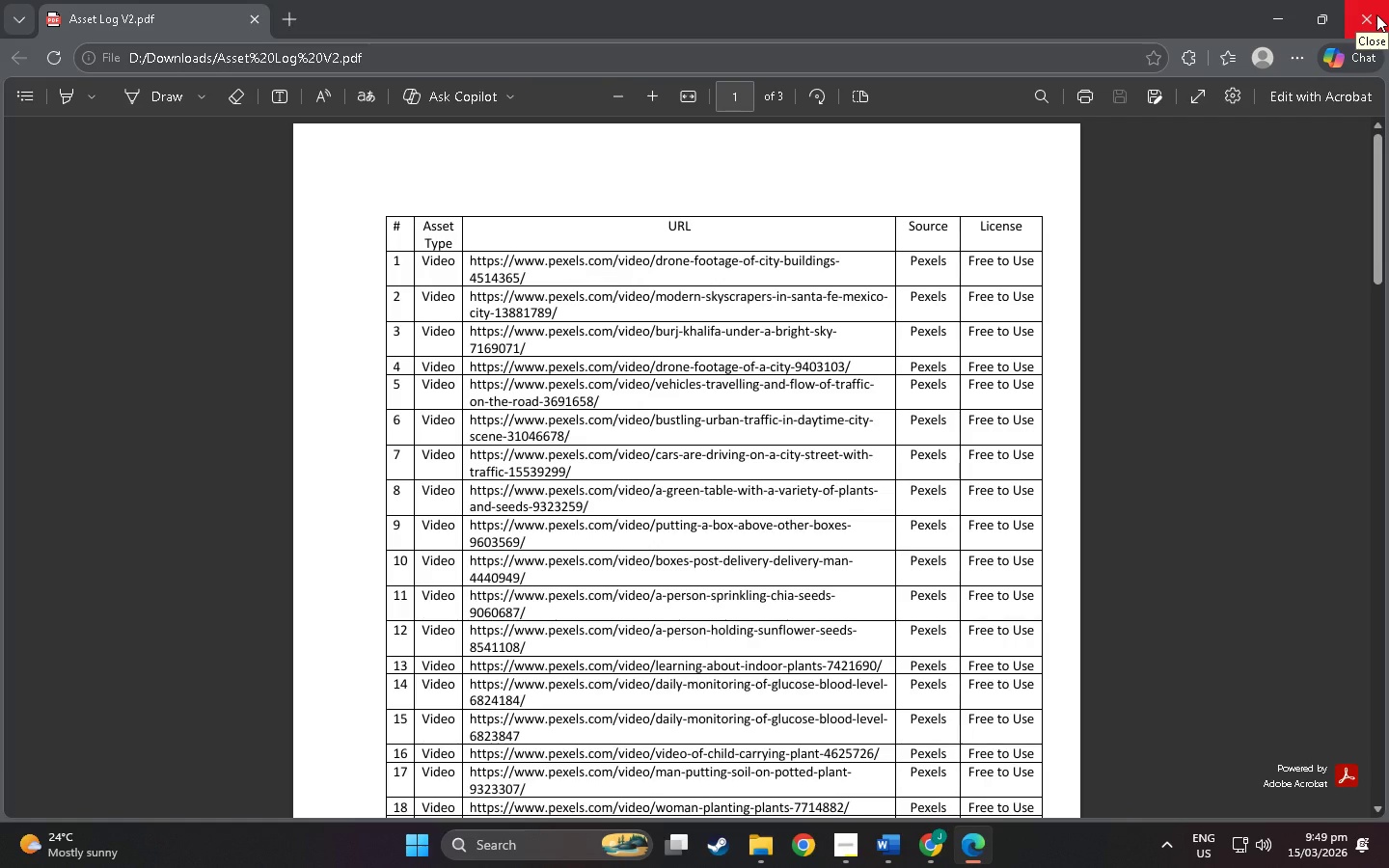 
left_click([1376, 14])
 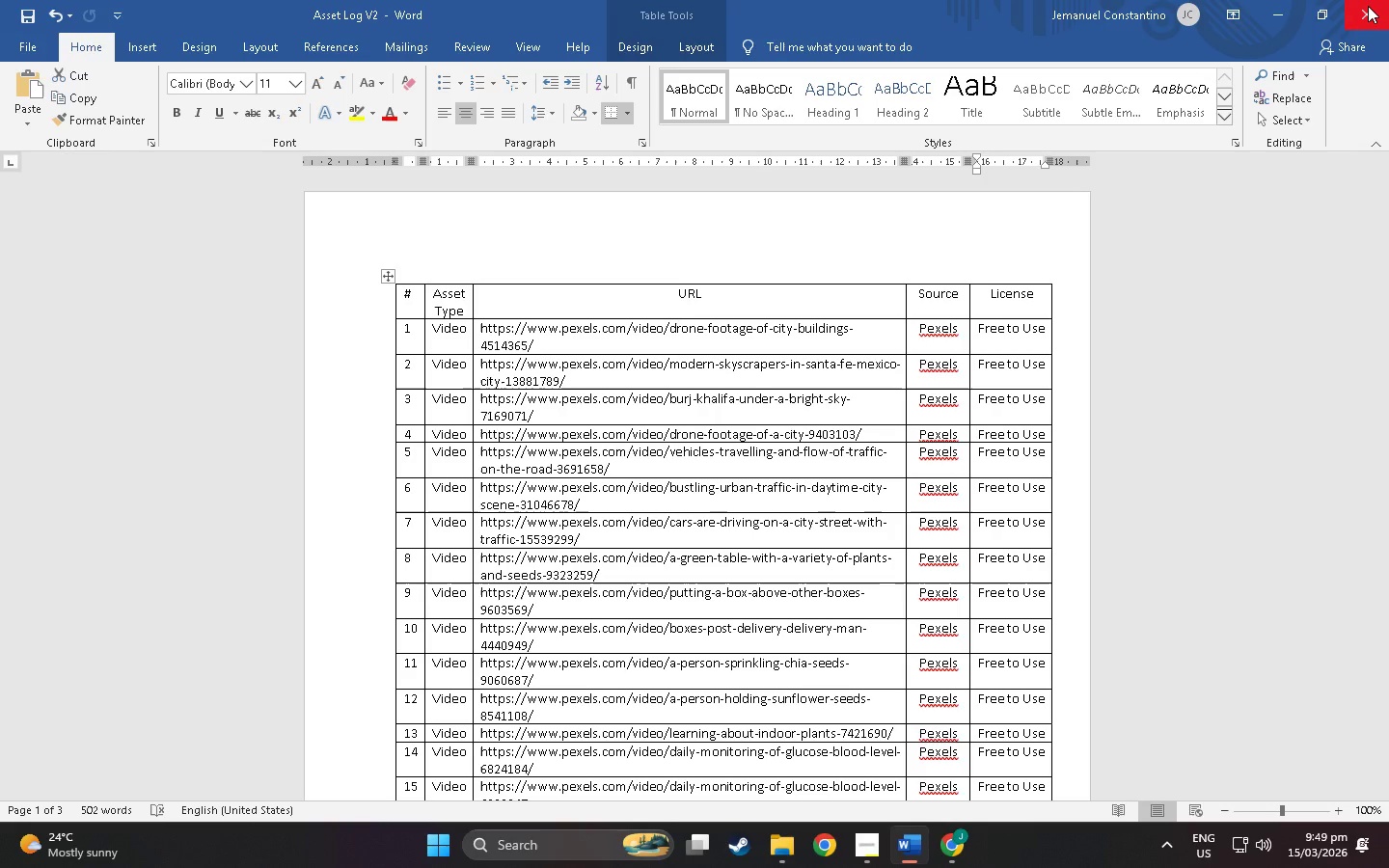 
left_click([1368, 6])
 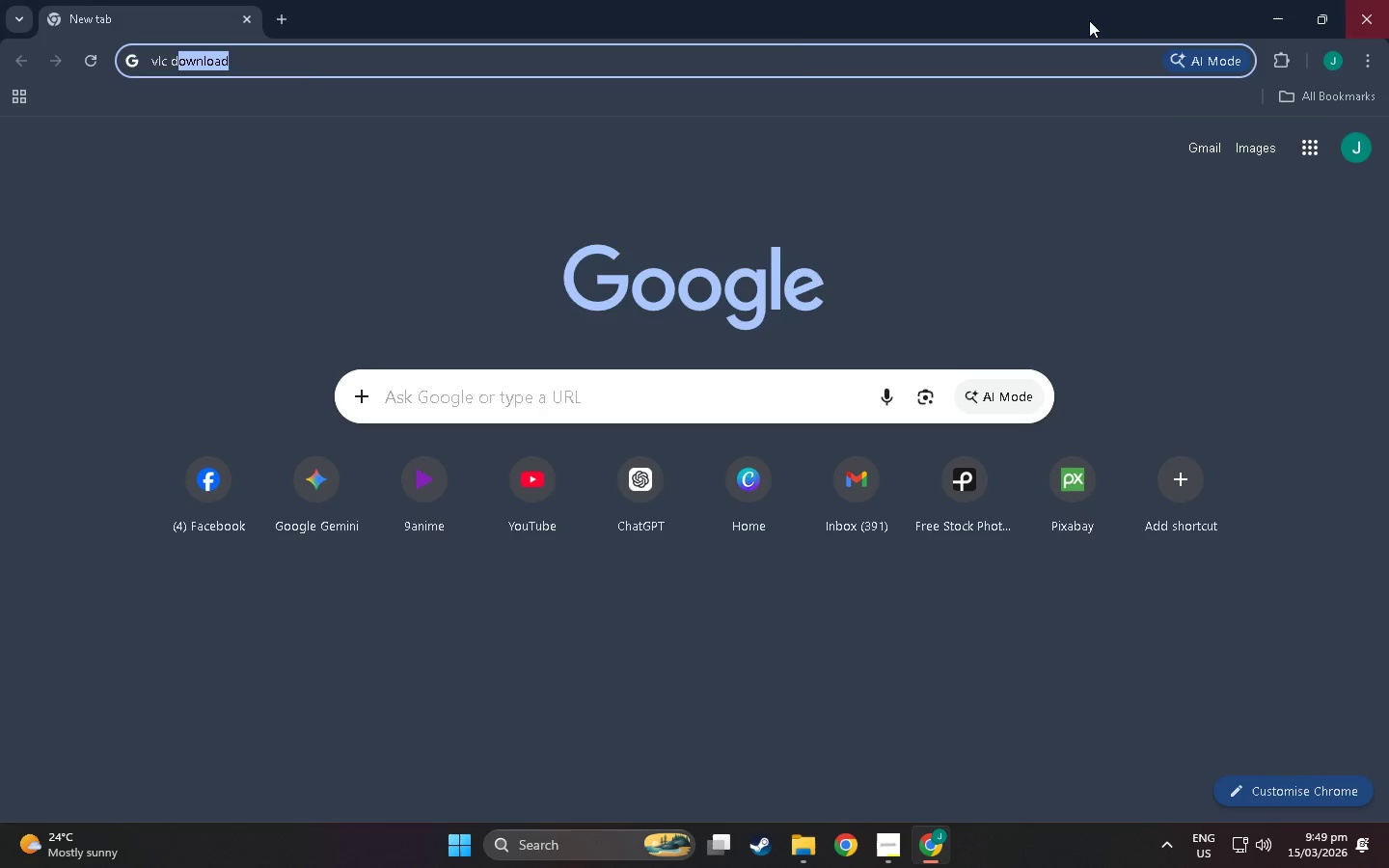 
left_click([656, 60])
 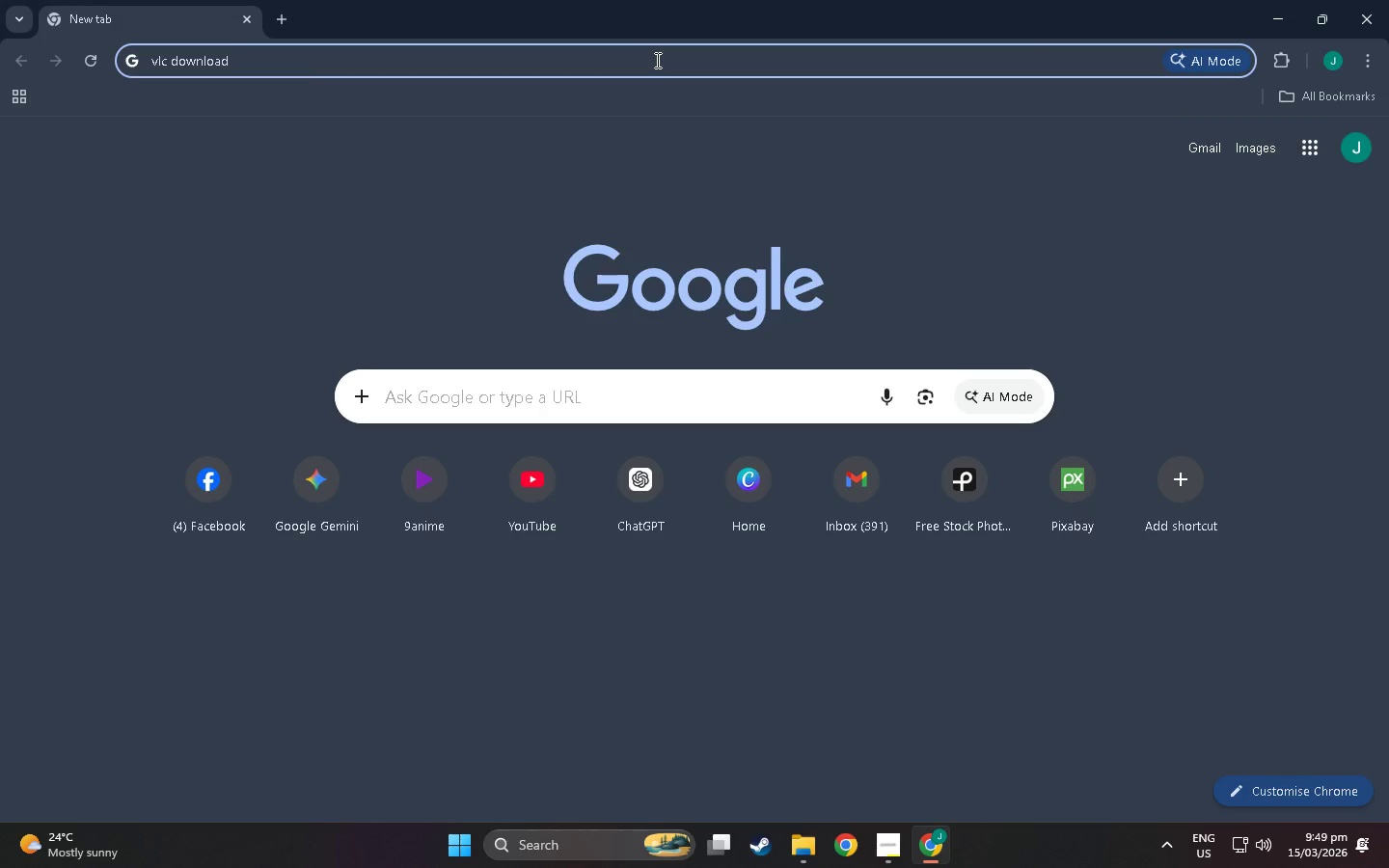 
key(Enter)
 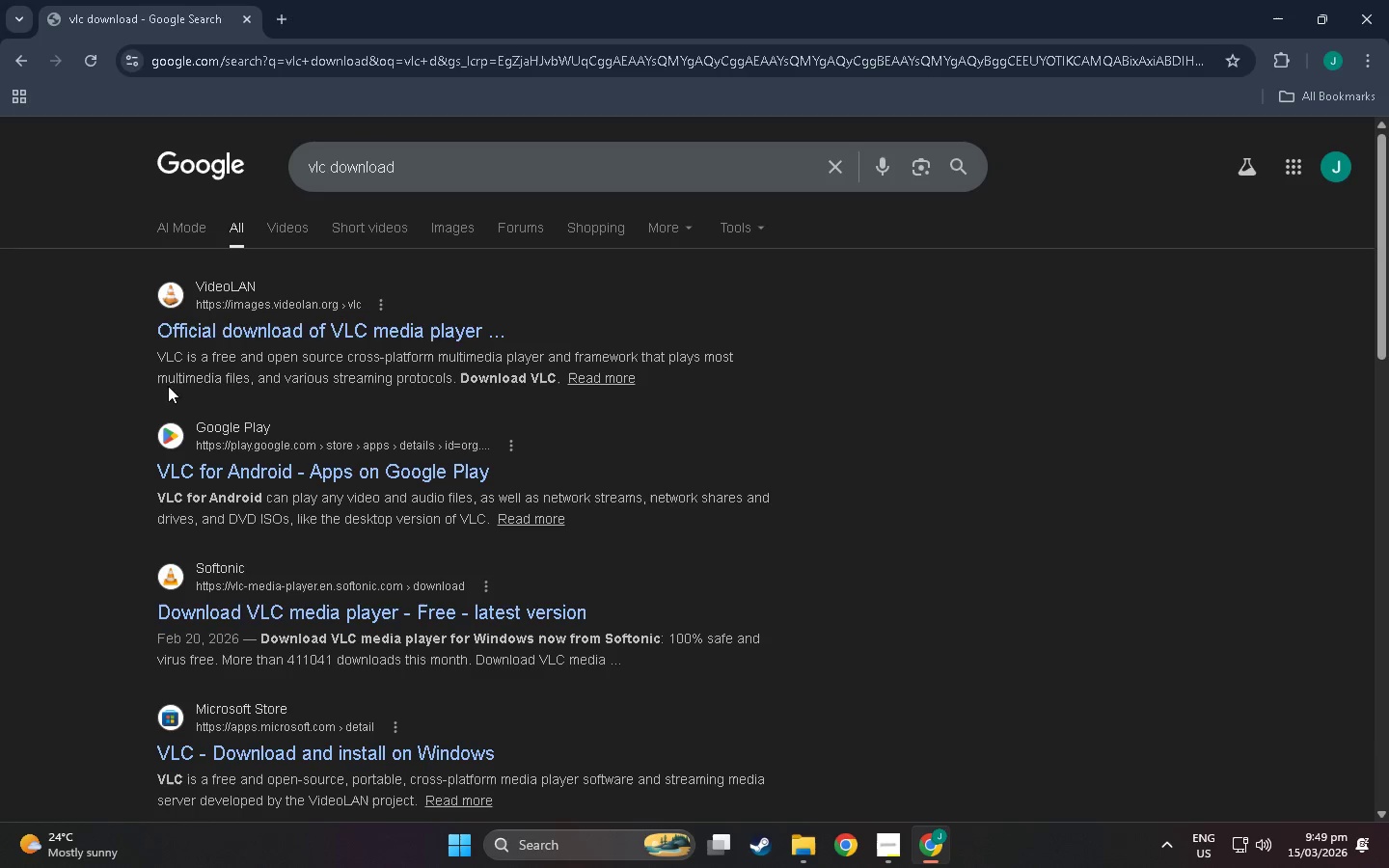 
left_click([221, 325])
 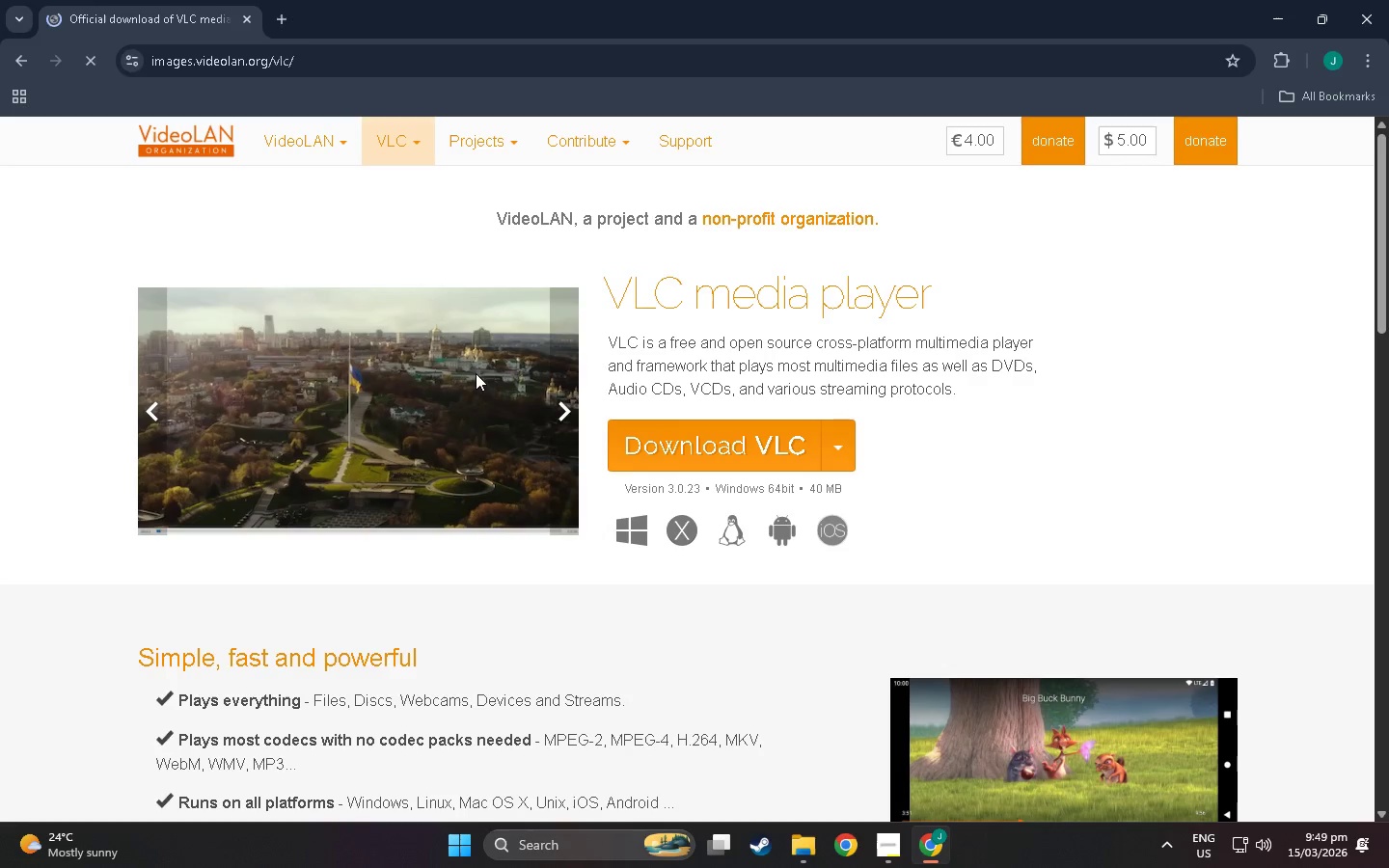 
left_click([669, 438])
 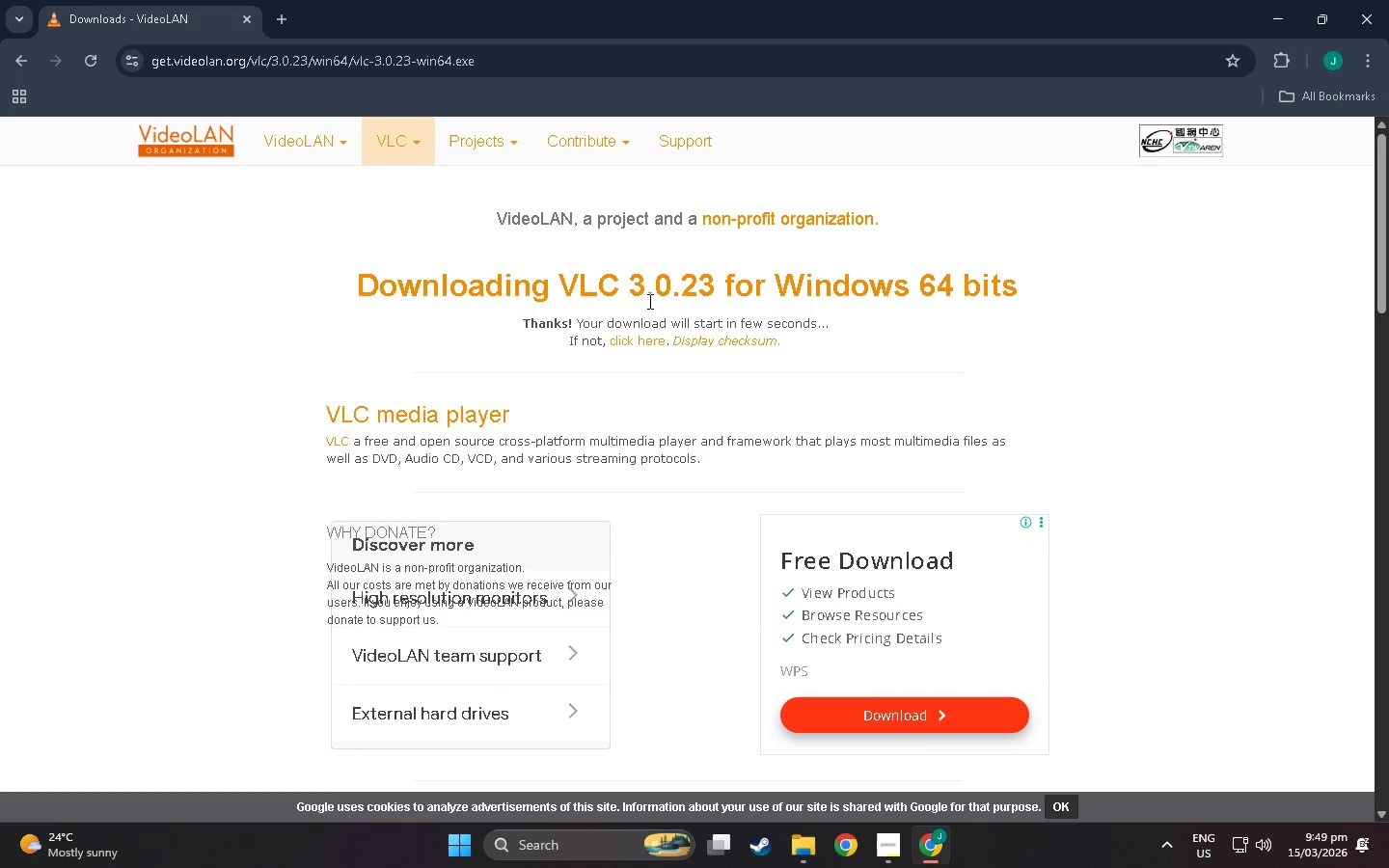 
wait(6.47)
 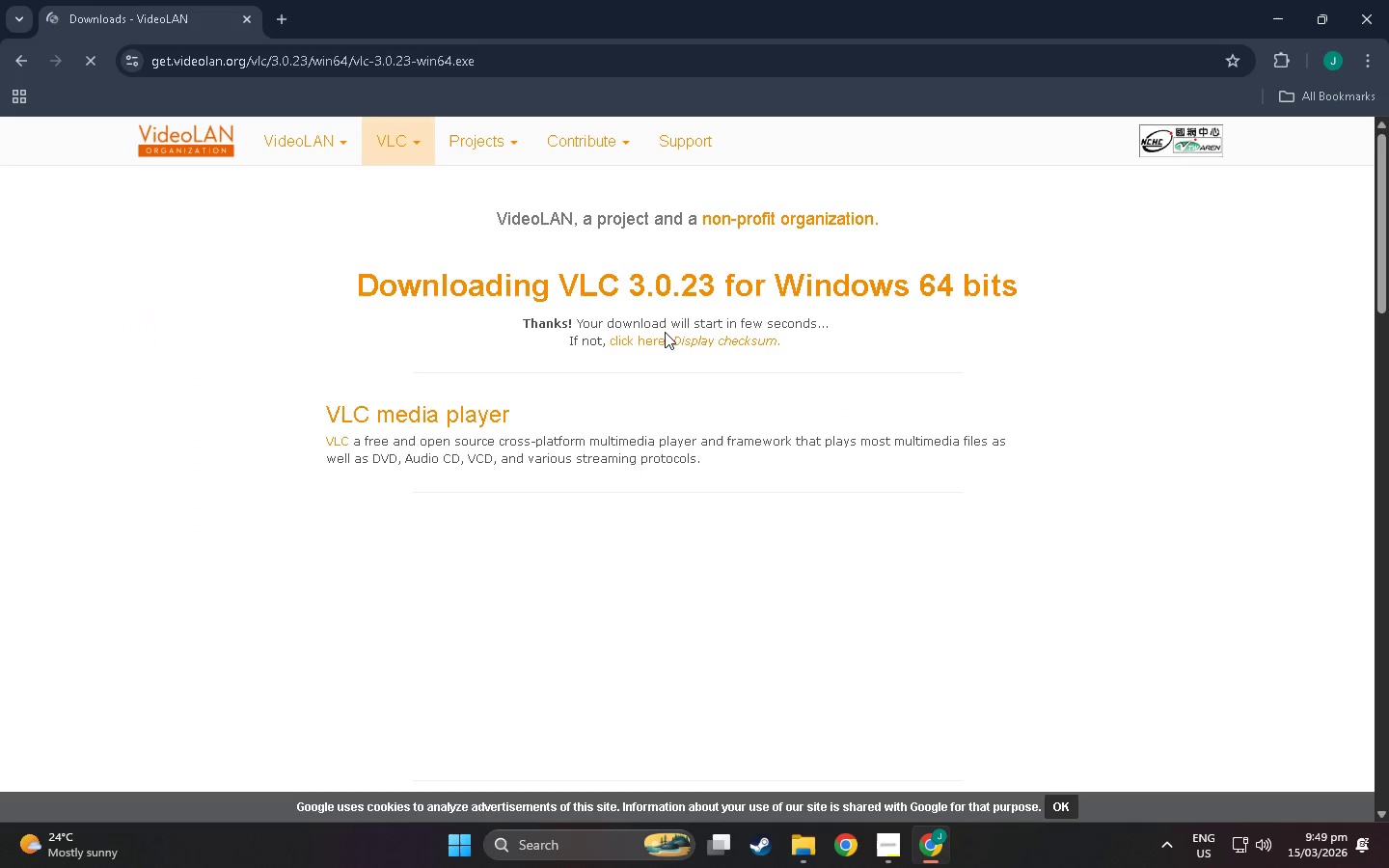 
left_click([1270, 5])
 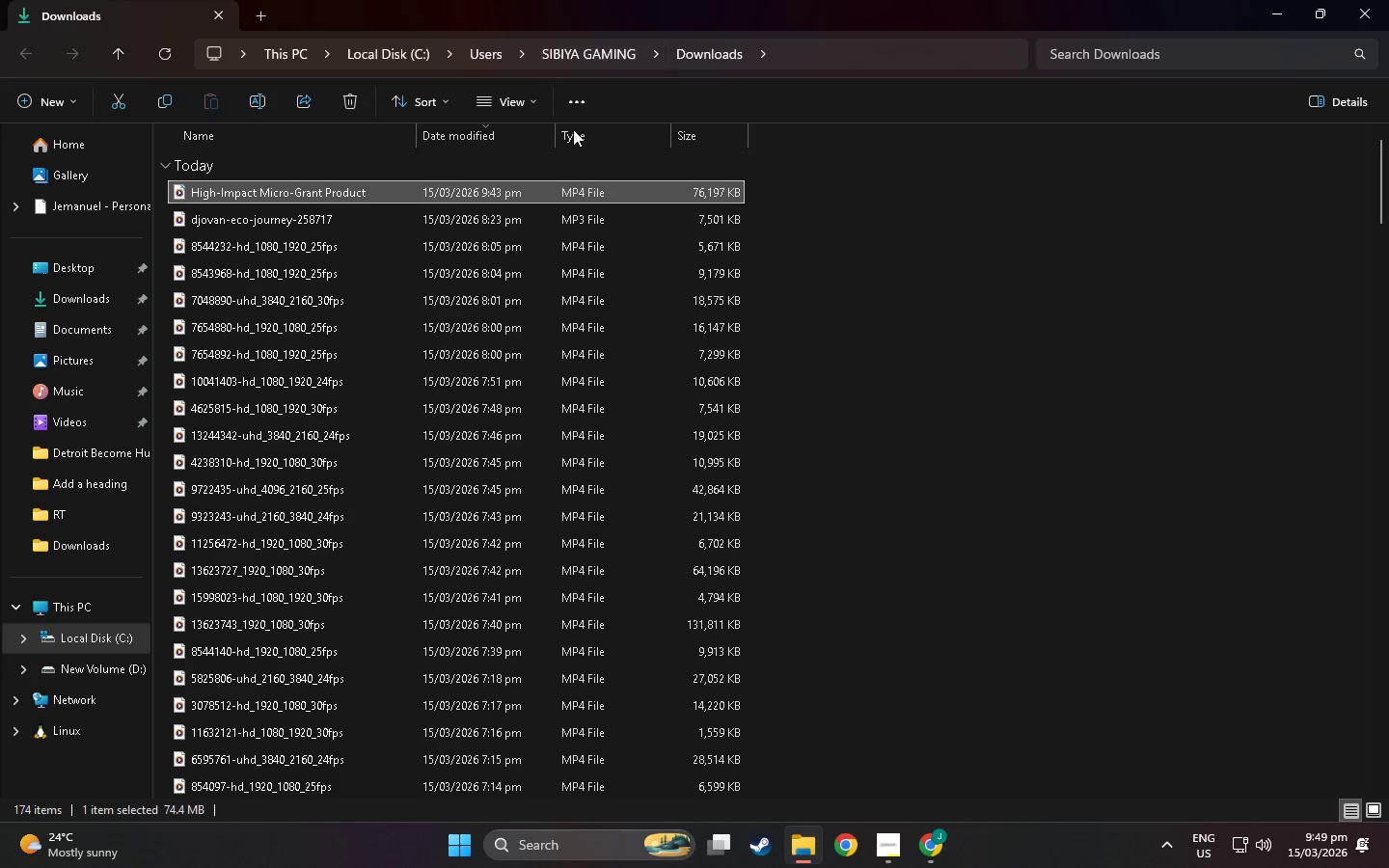 
left_click([610, 855])
 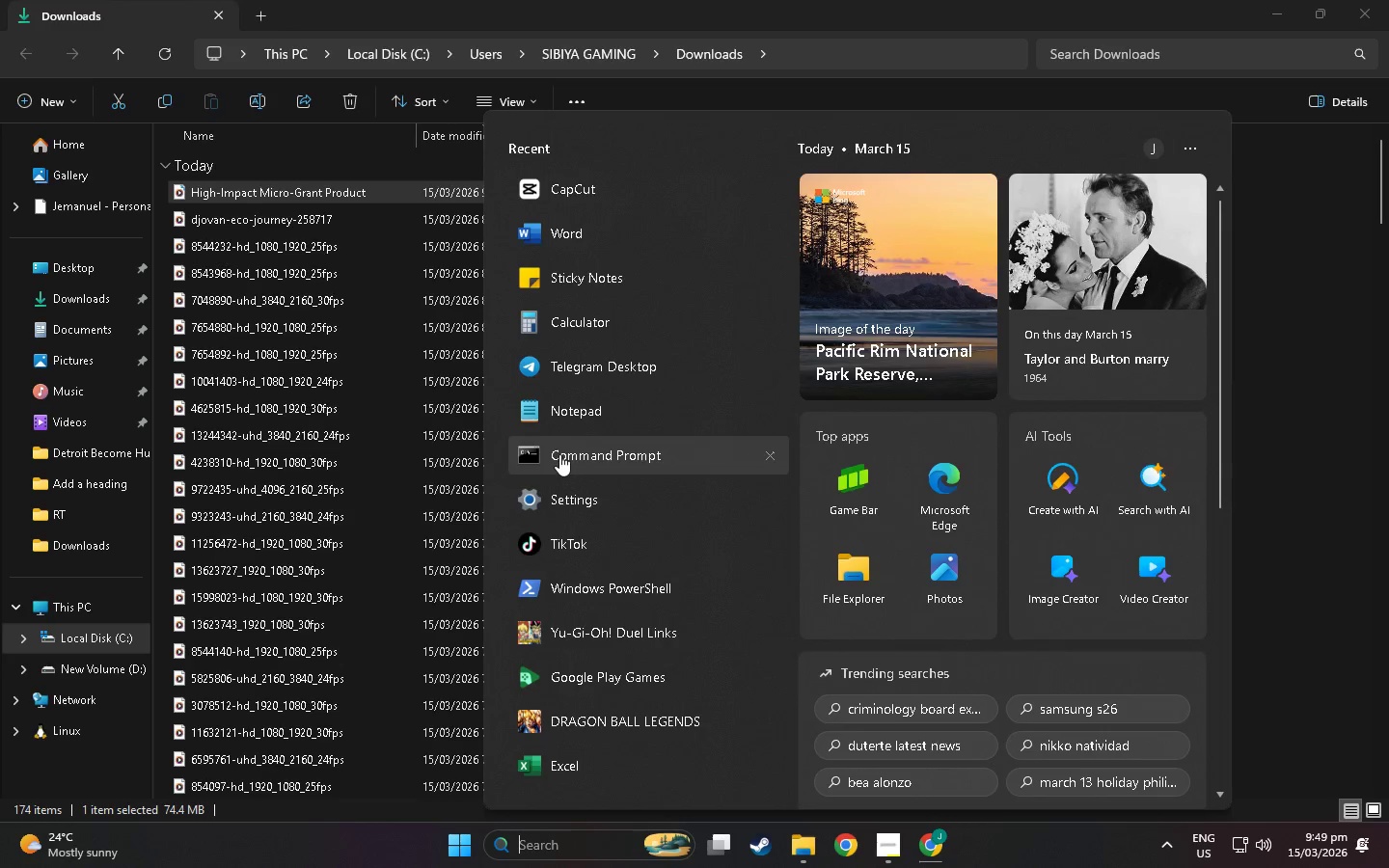 
key(C)
 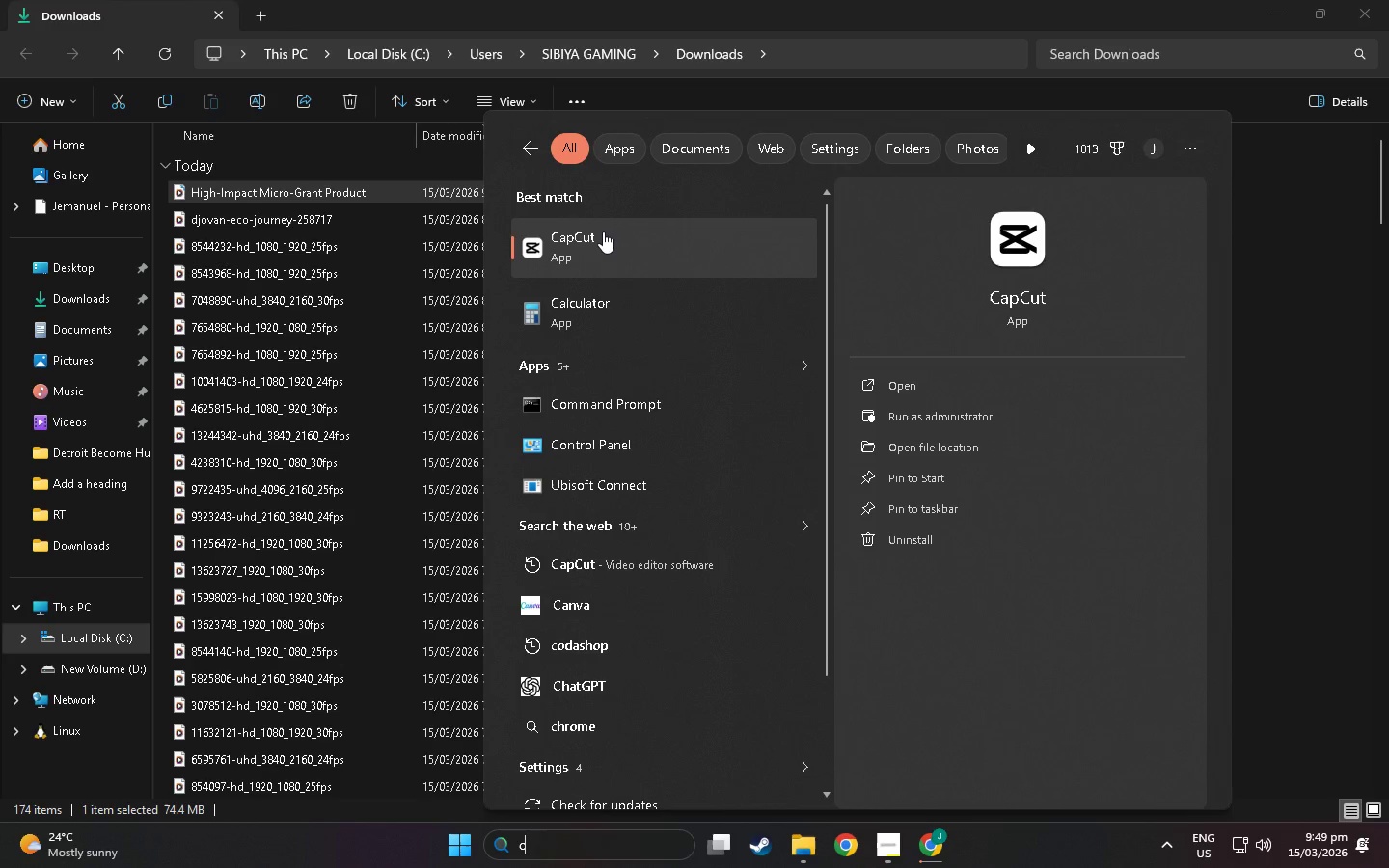 
left_click([603, 234])
 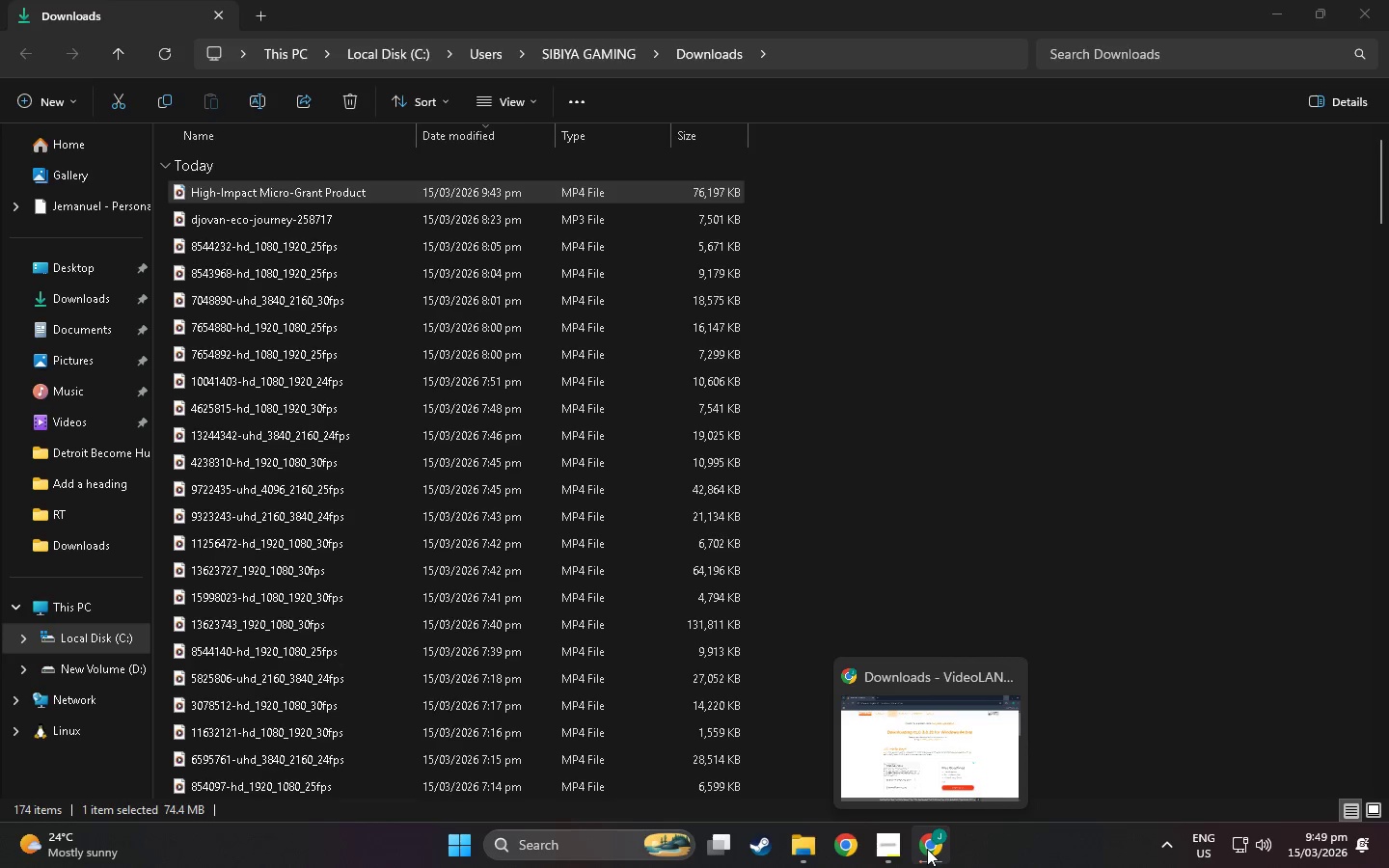 
left_click([927, 849])
 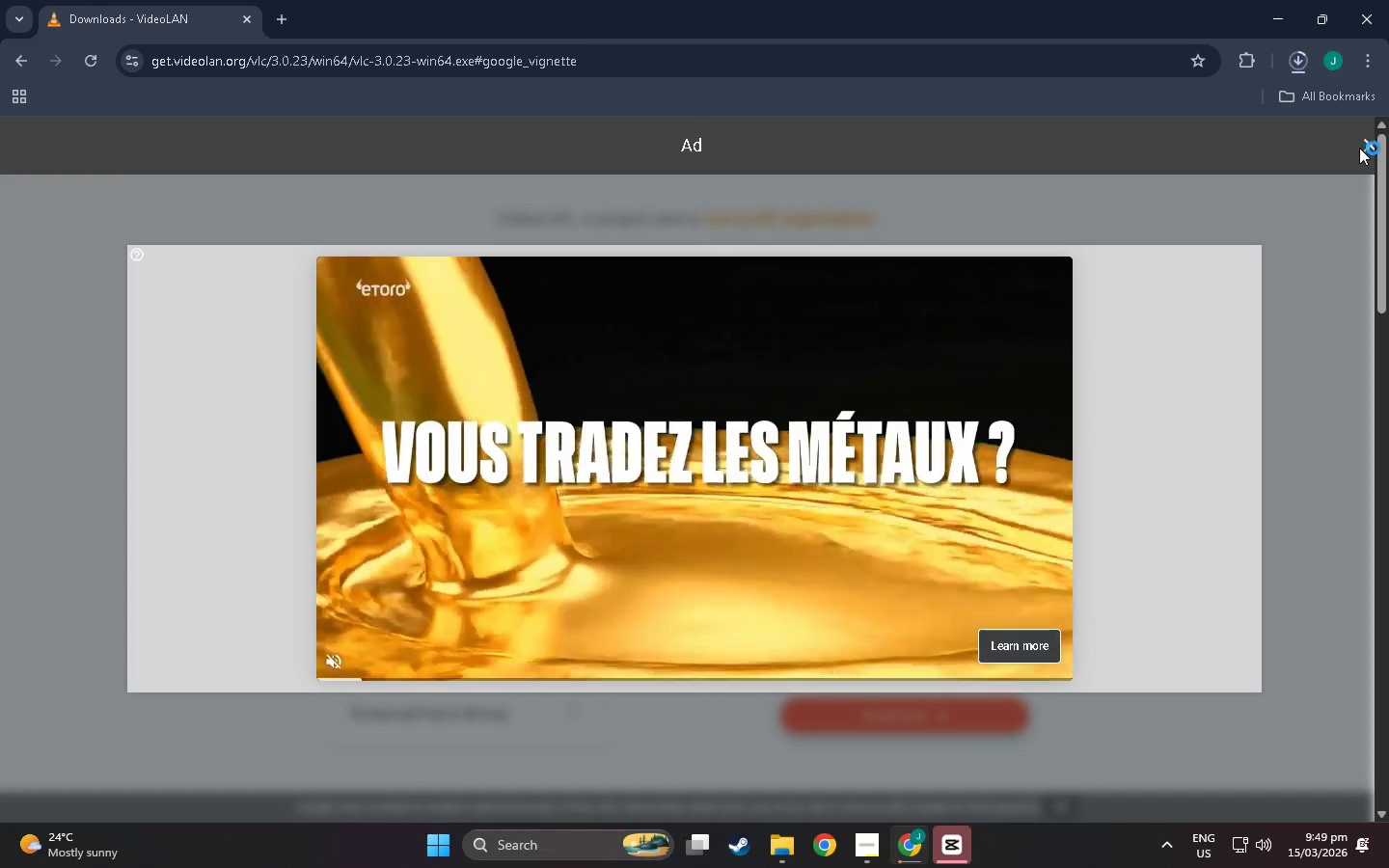 
left_click([1365, 147])
 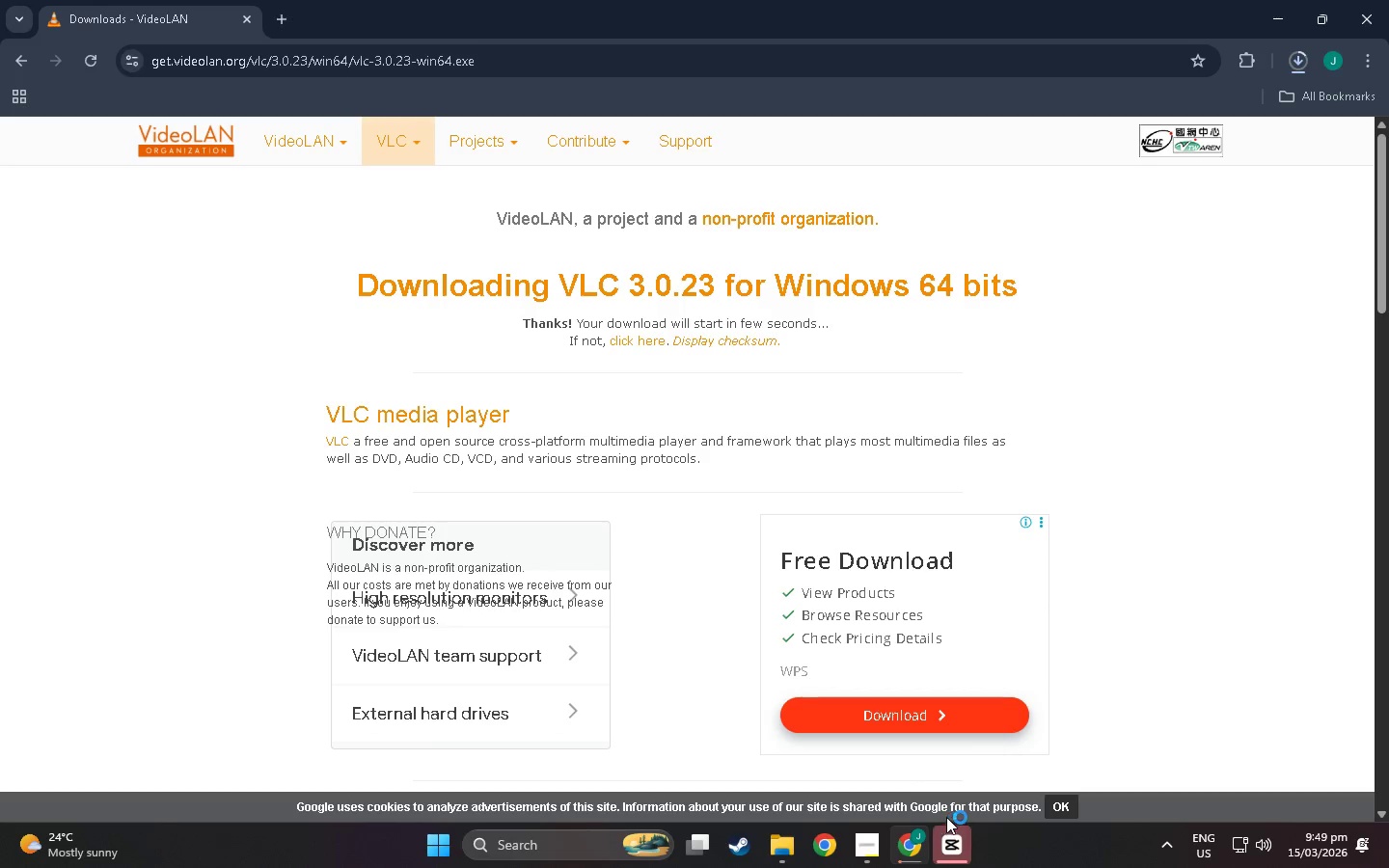 
left_click([945, 849])
 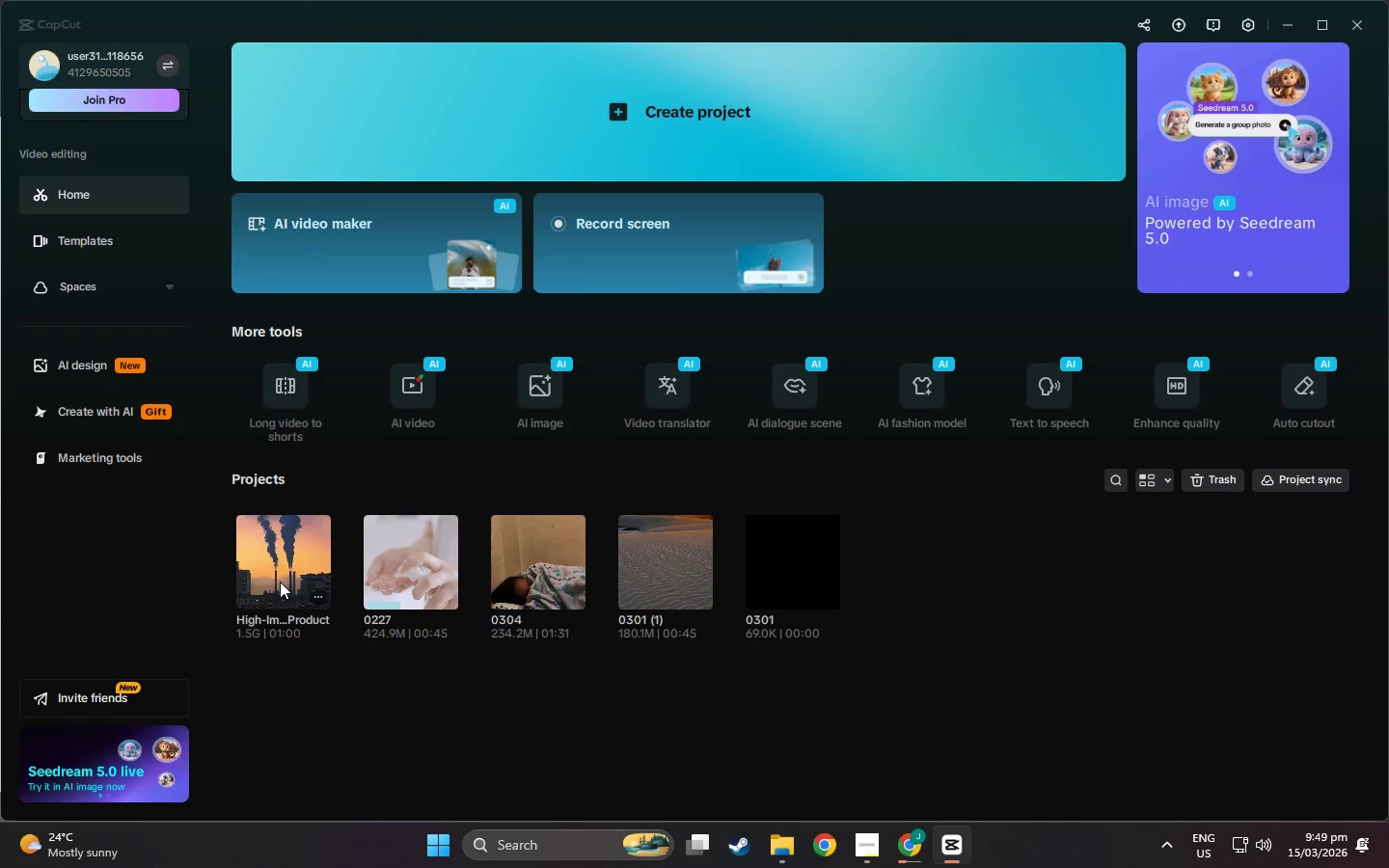 
left_click([317, 597])
 